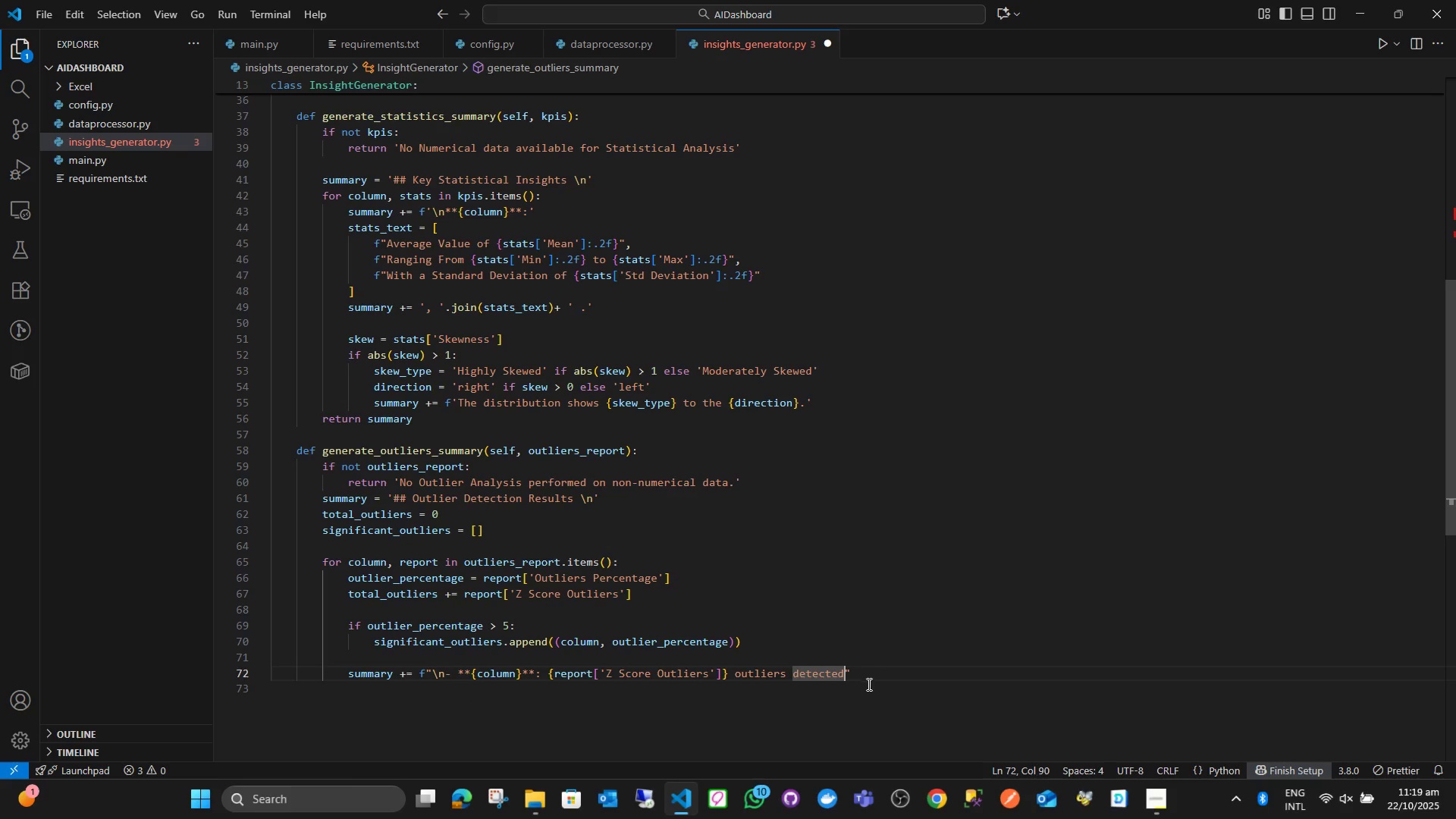 
key(Space)
 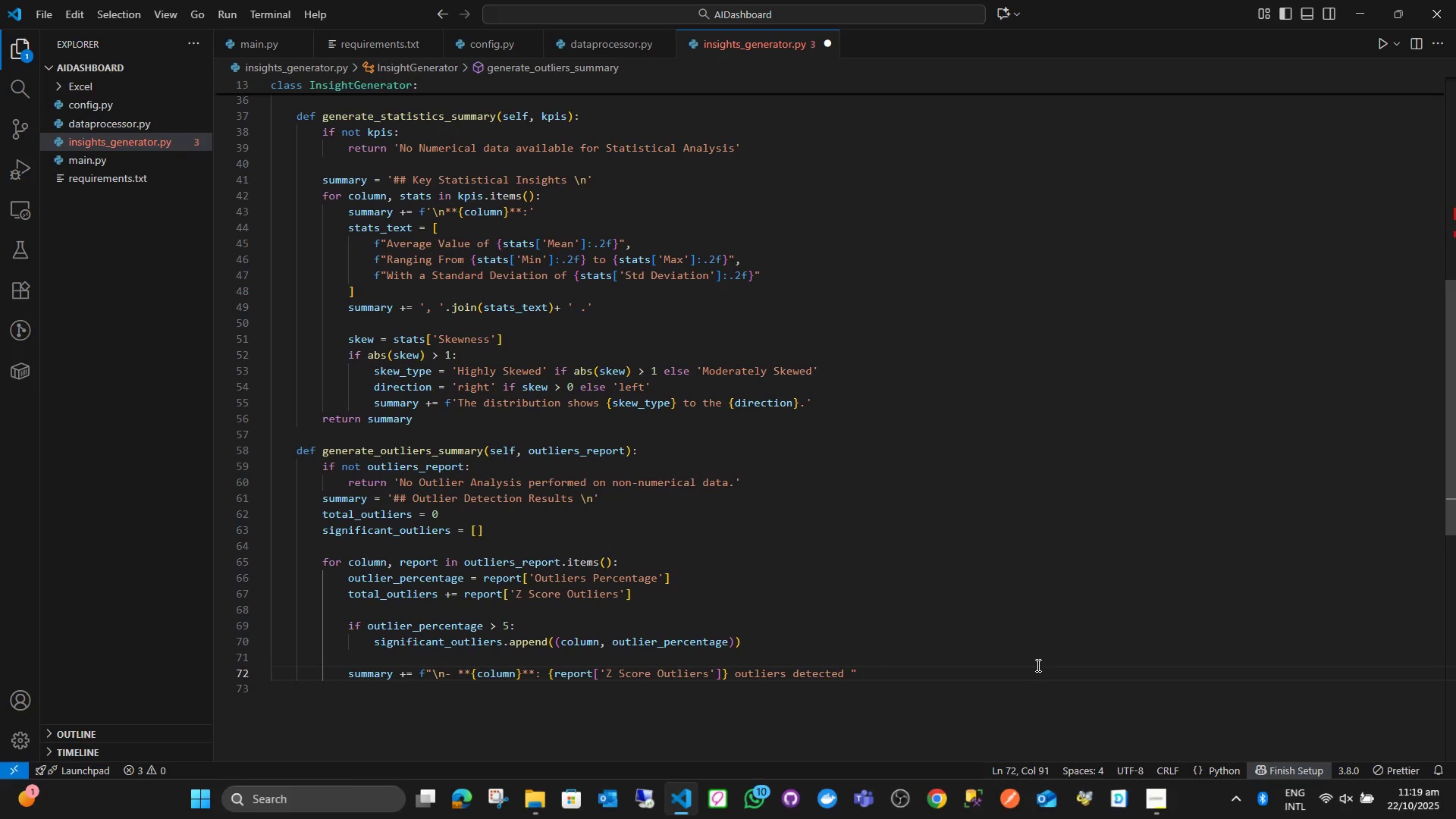 
key(Shift+9)
 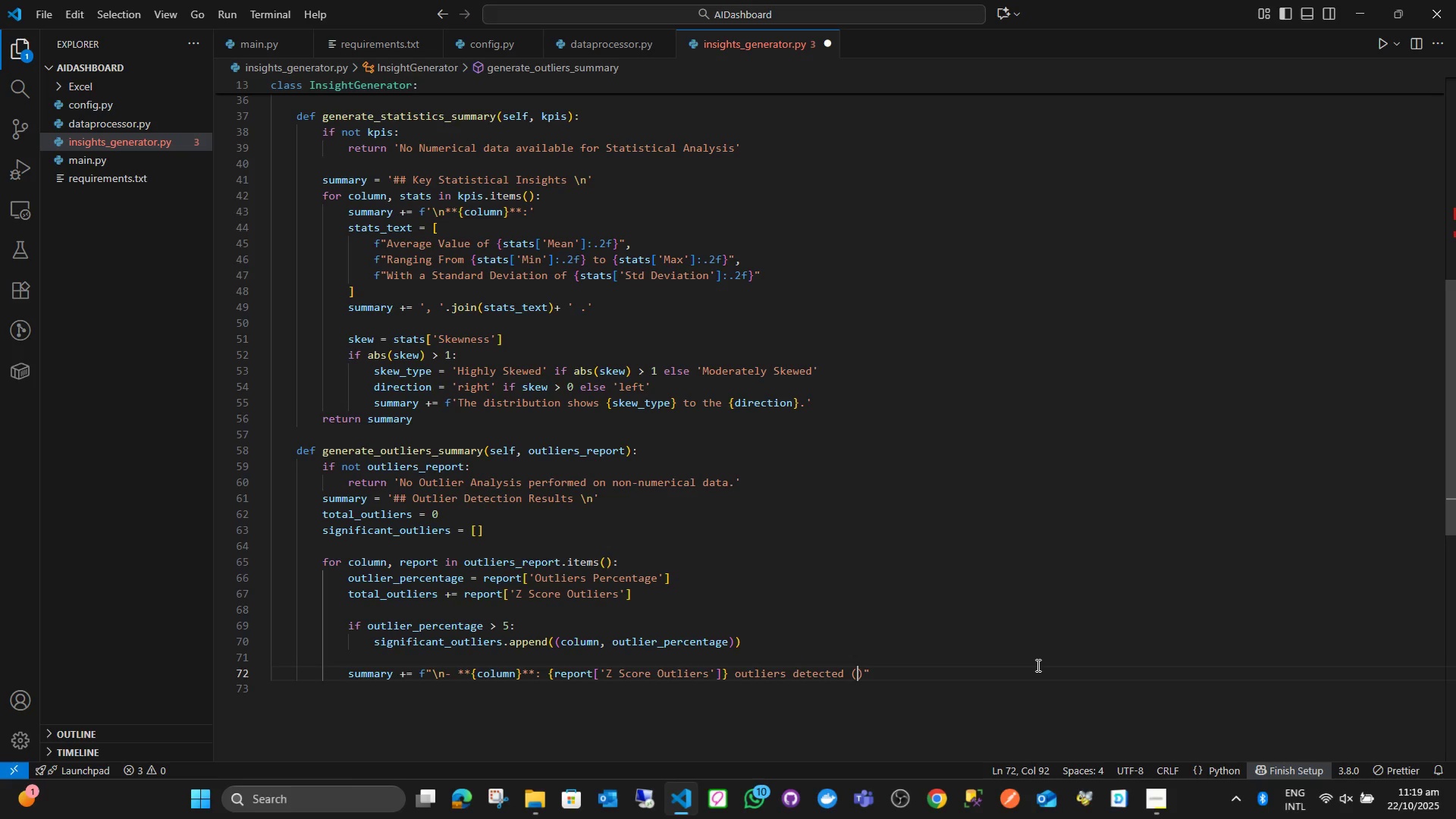 
key(Shift+BracketLeft)
 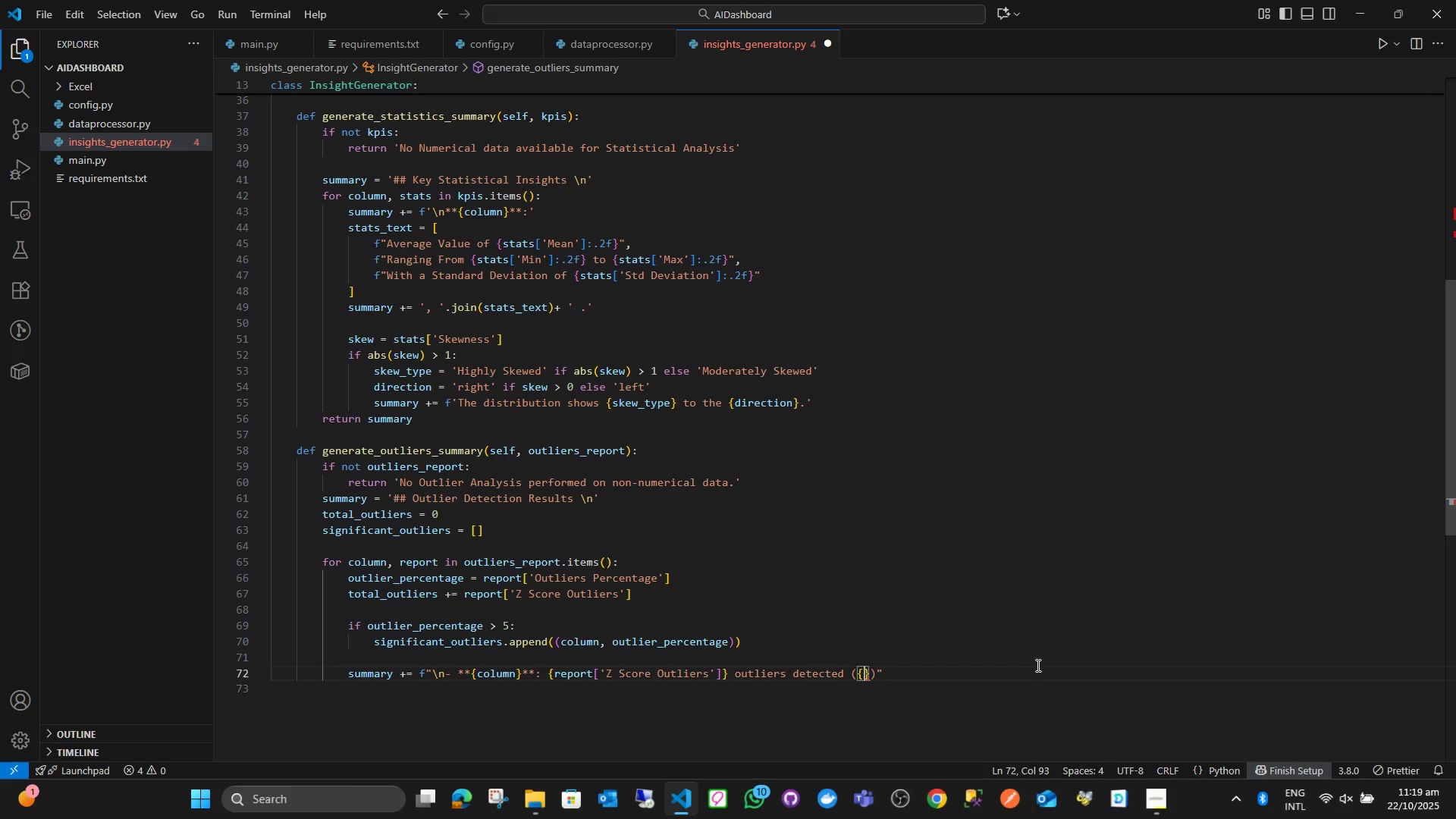 
type(out\)
 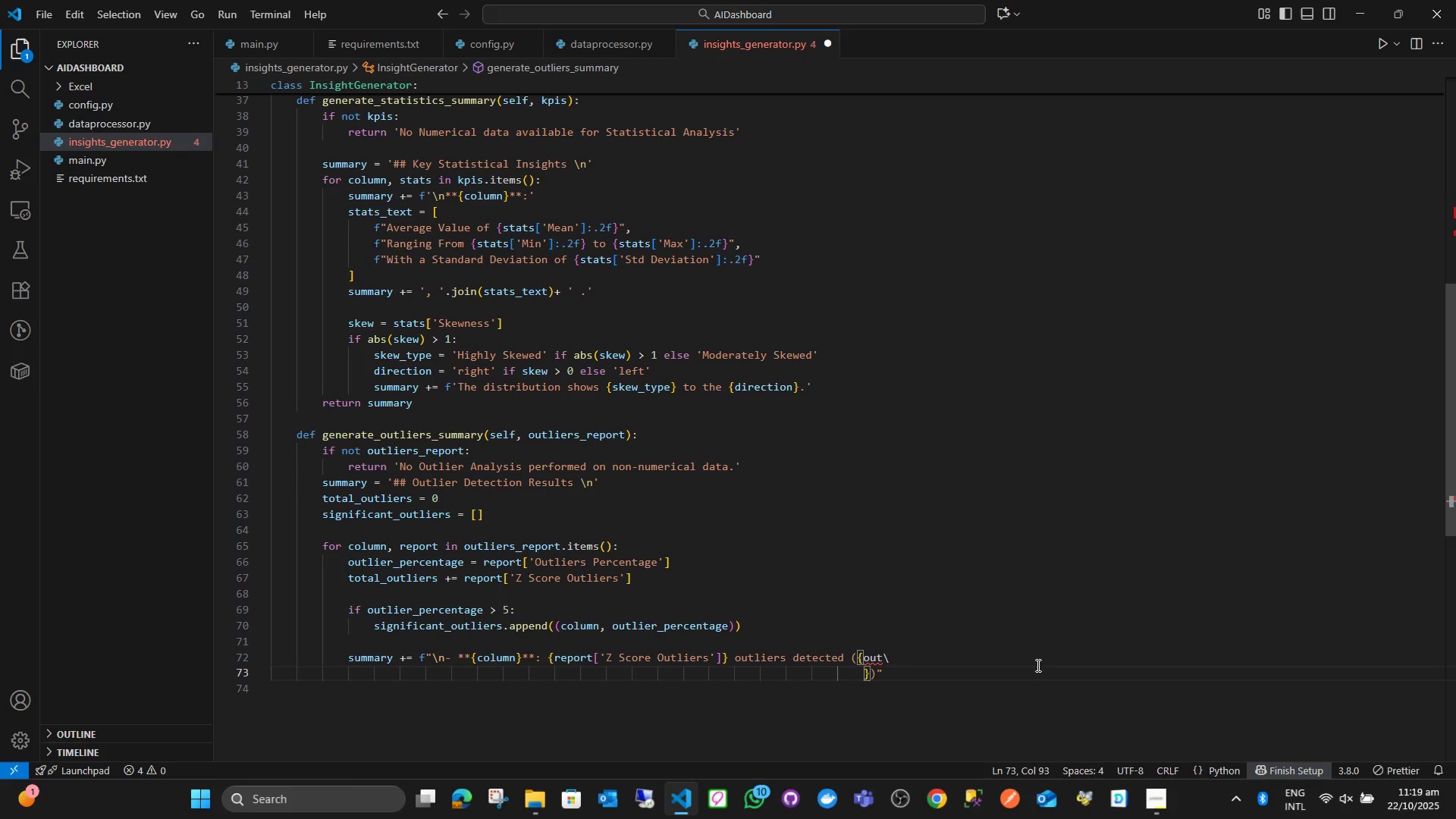 
key(Enter)
 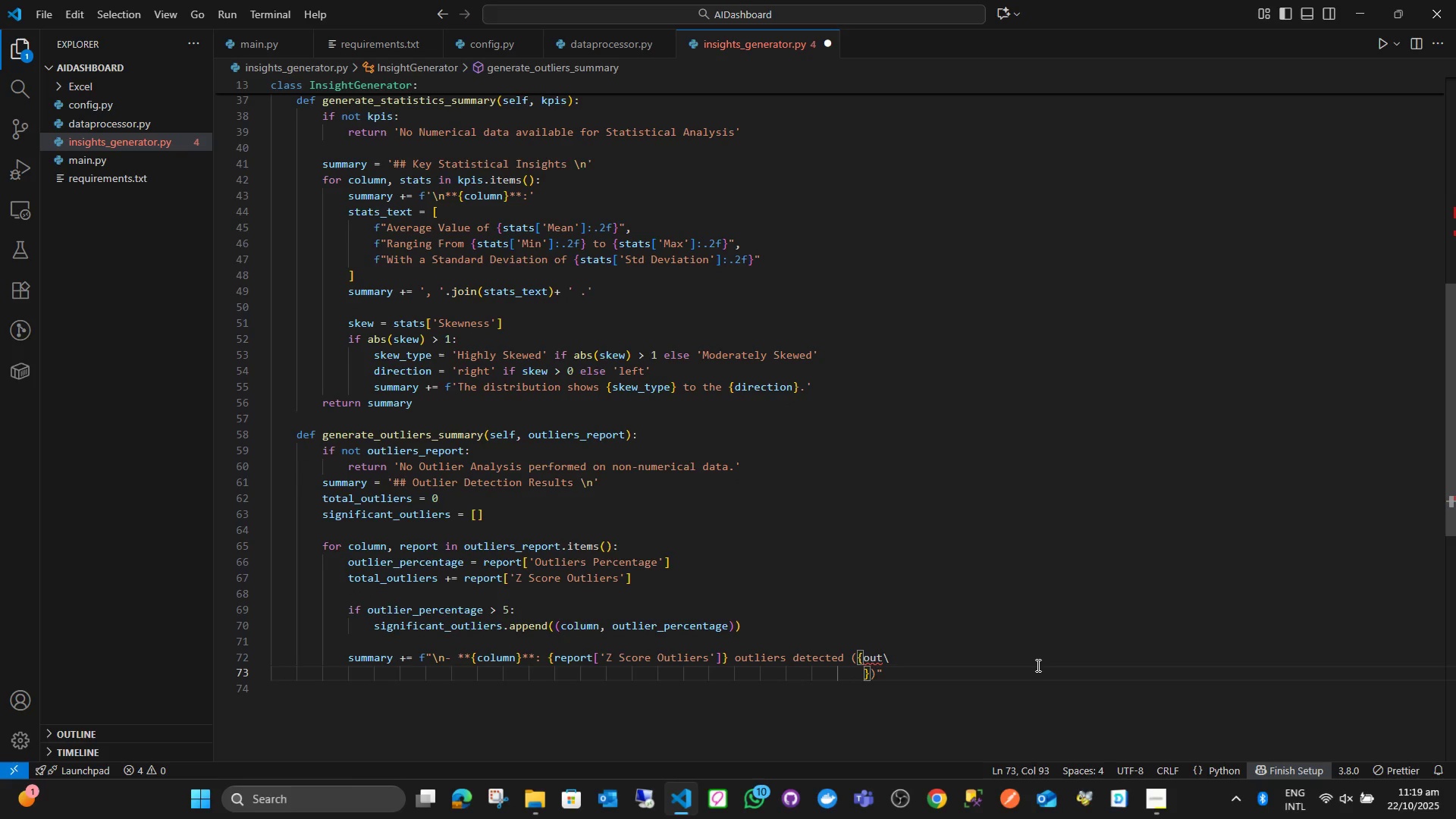 
key(Control+Z)
 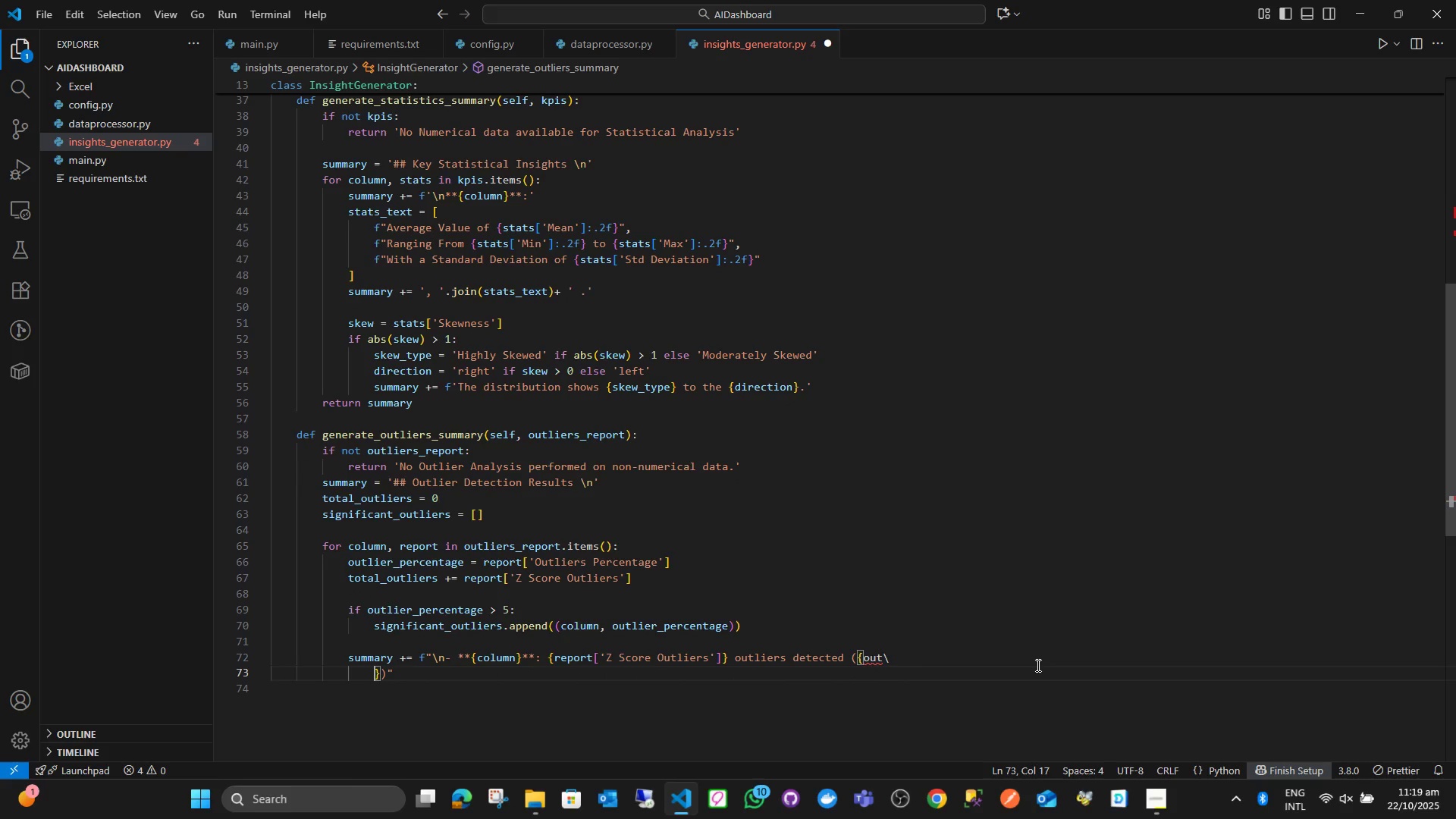 
key(Control+Z)
 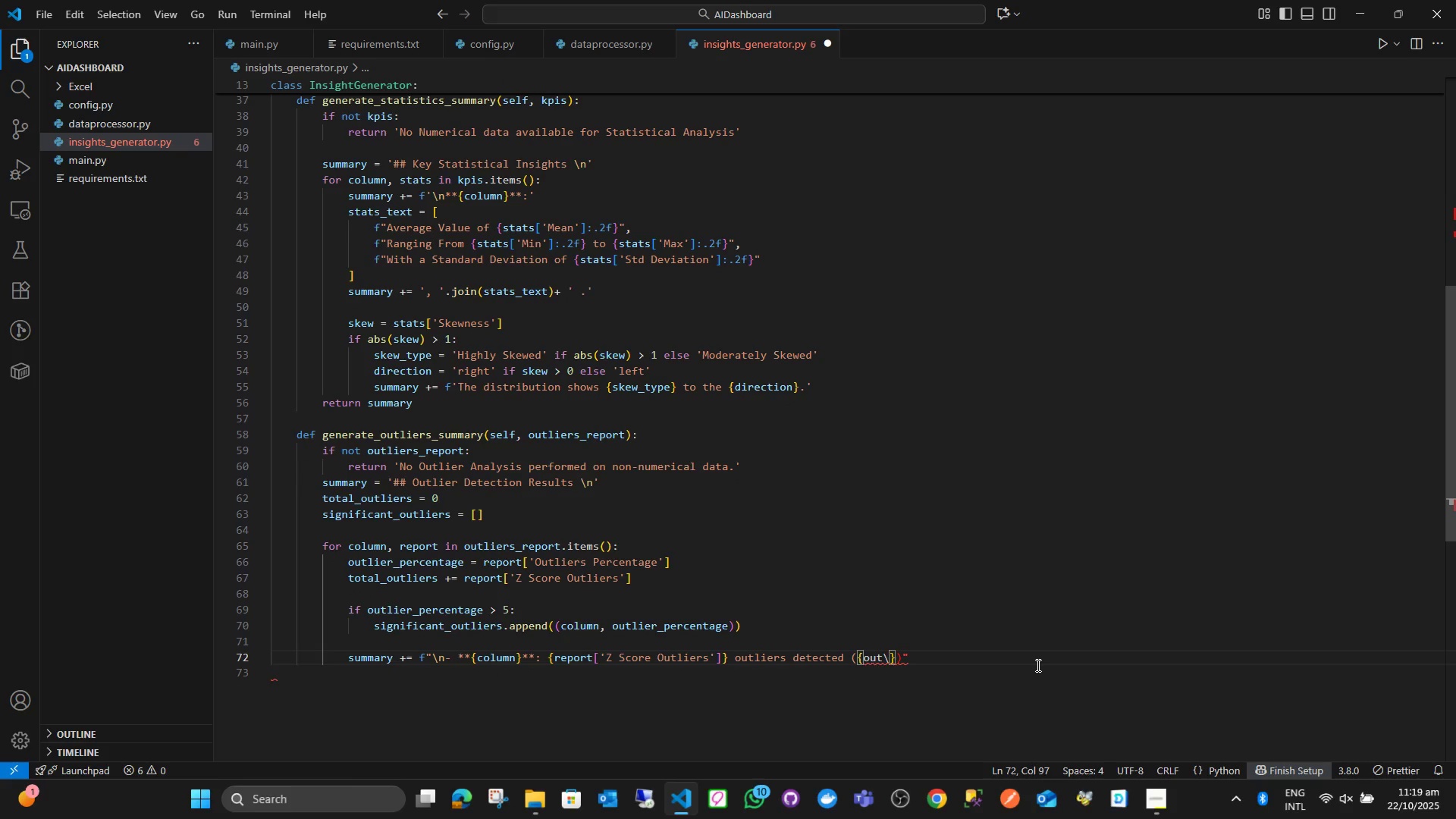 
key(Backspace)
type(li)
 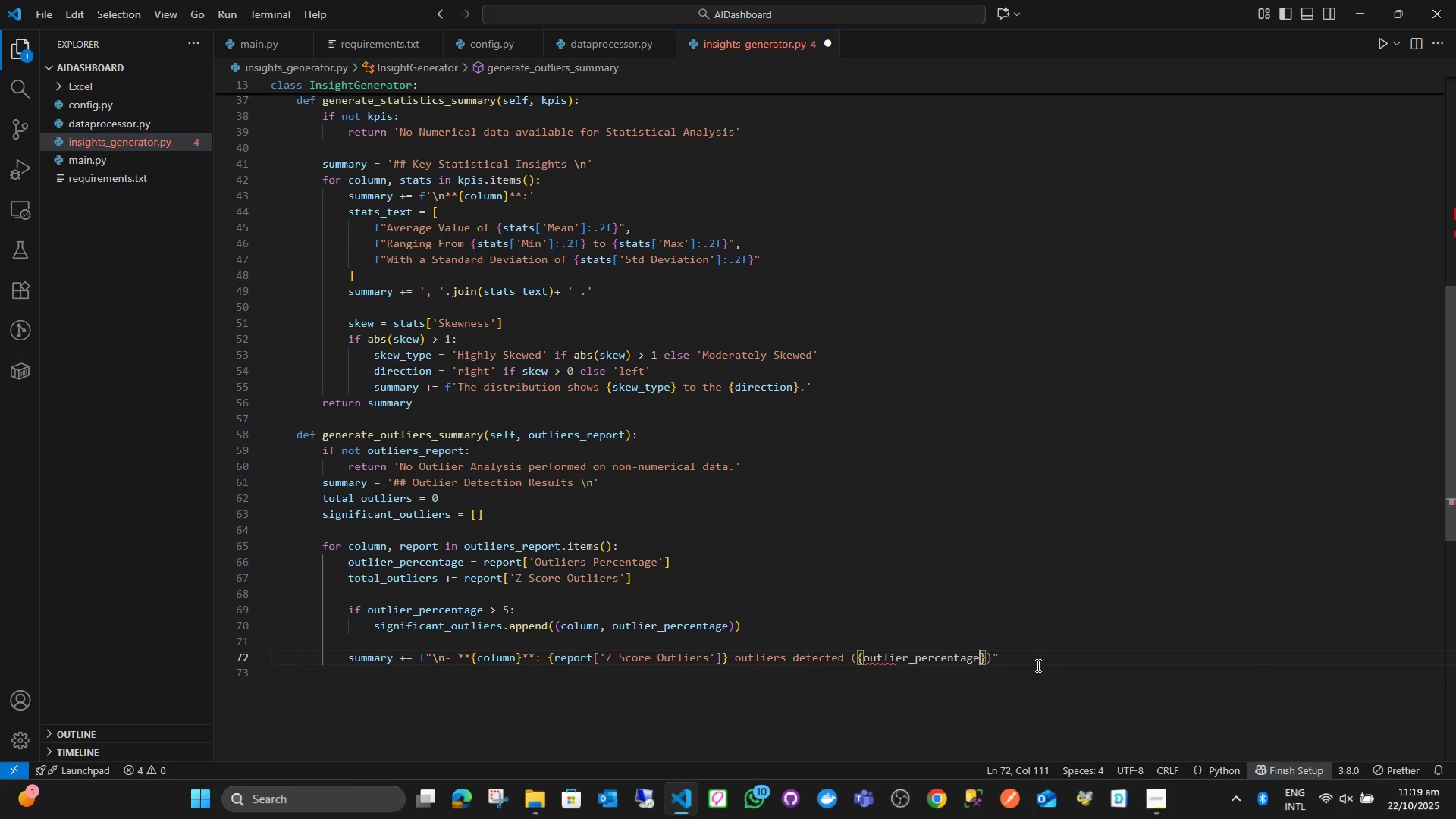 
key(Enter)
 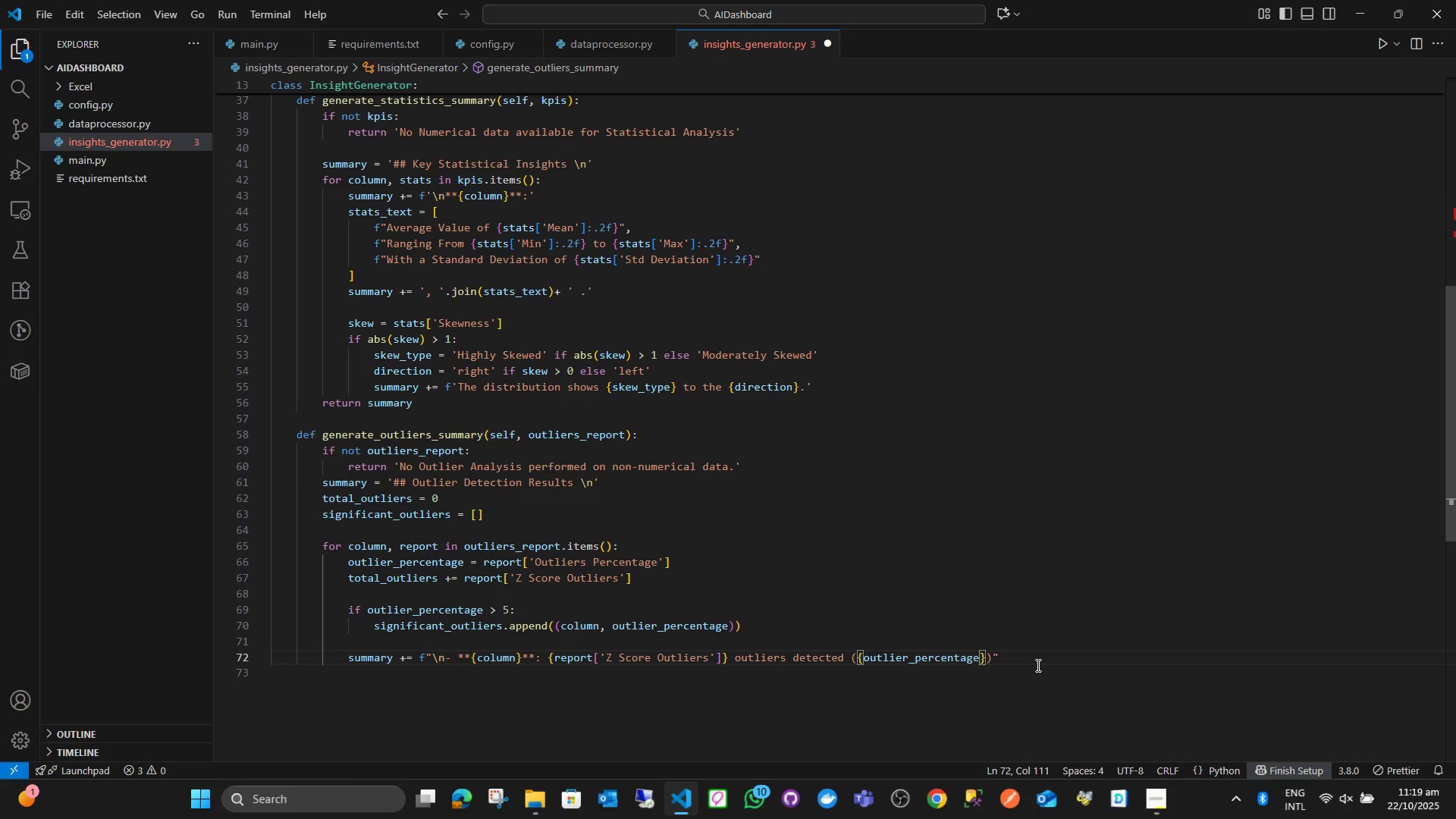 
key(Shift+Semicolon)
 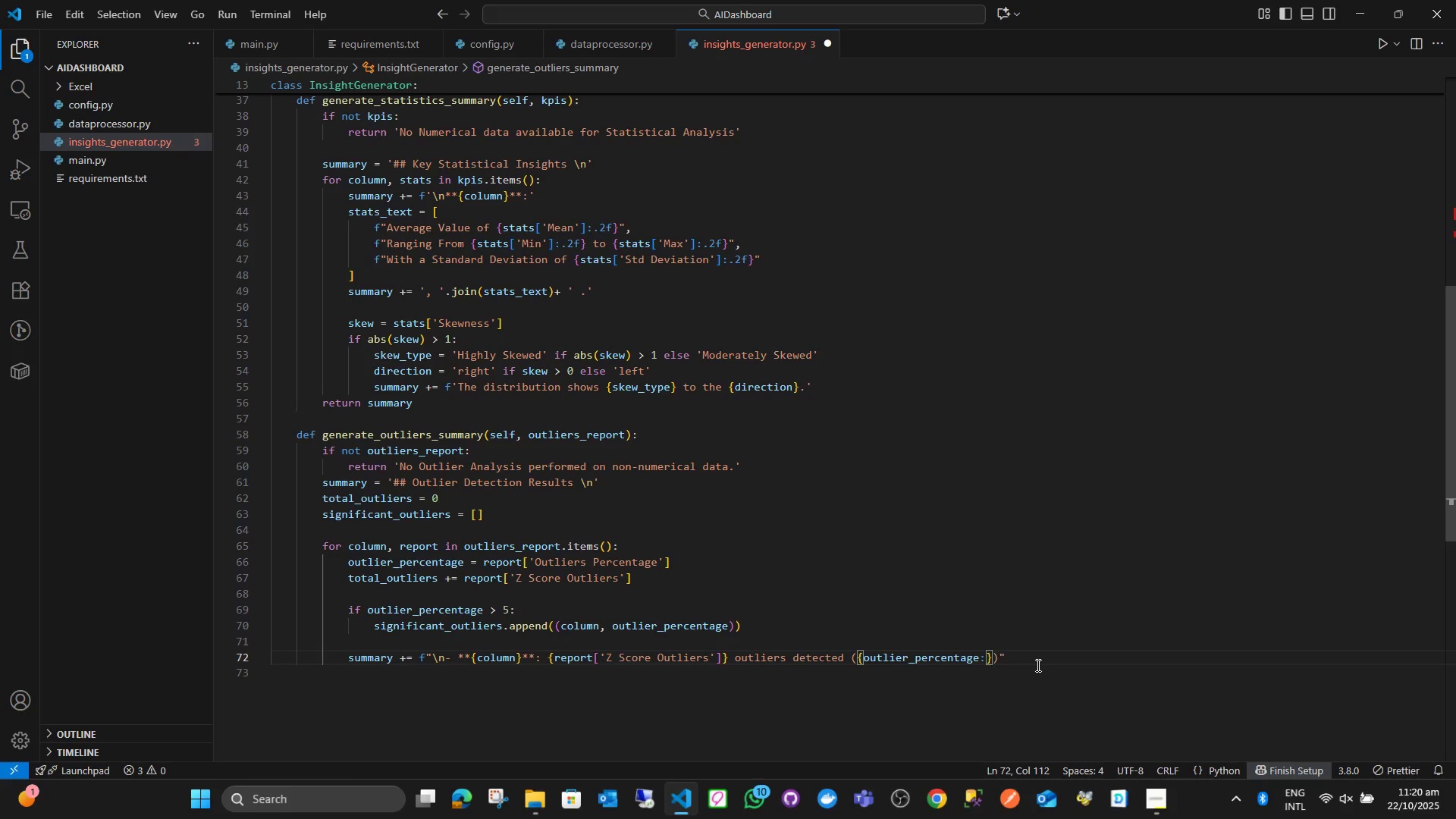 
type(.1f)
 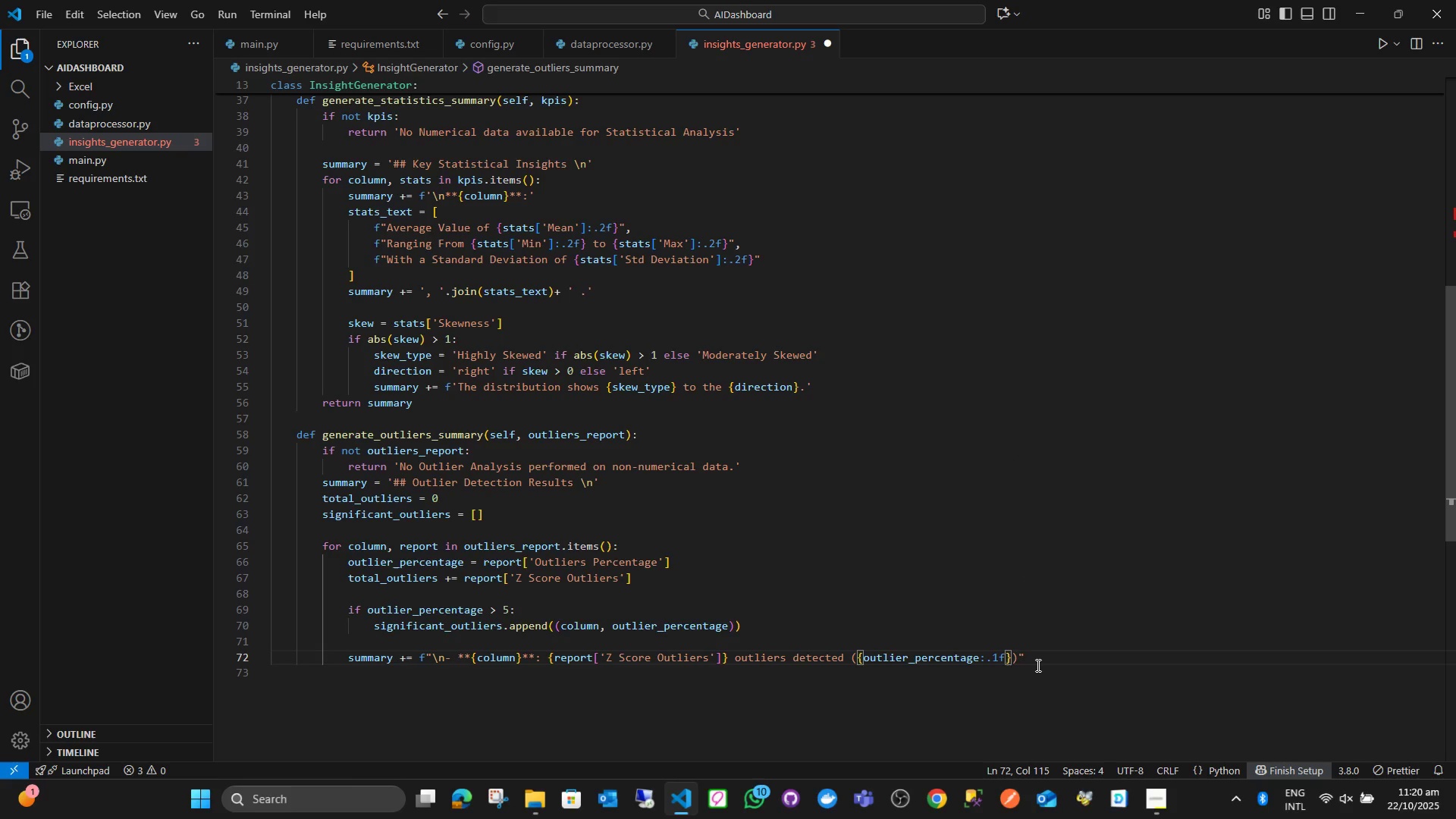 
wait(5.01)
 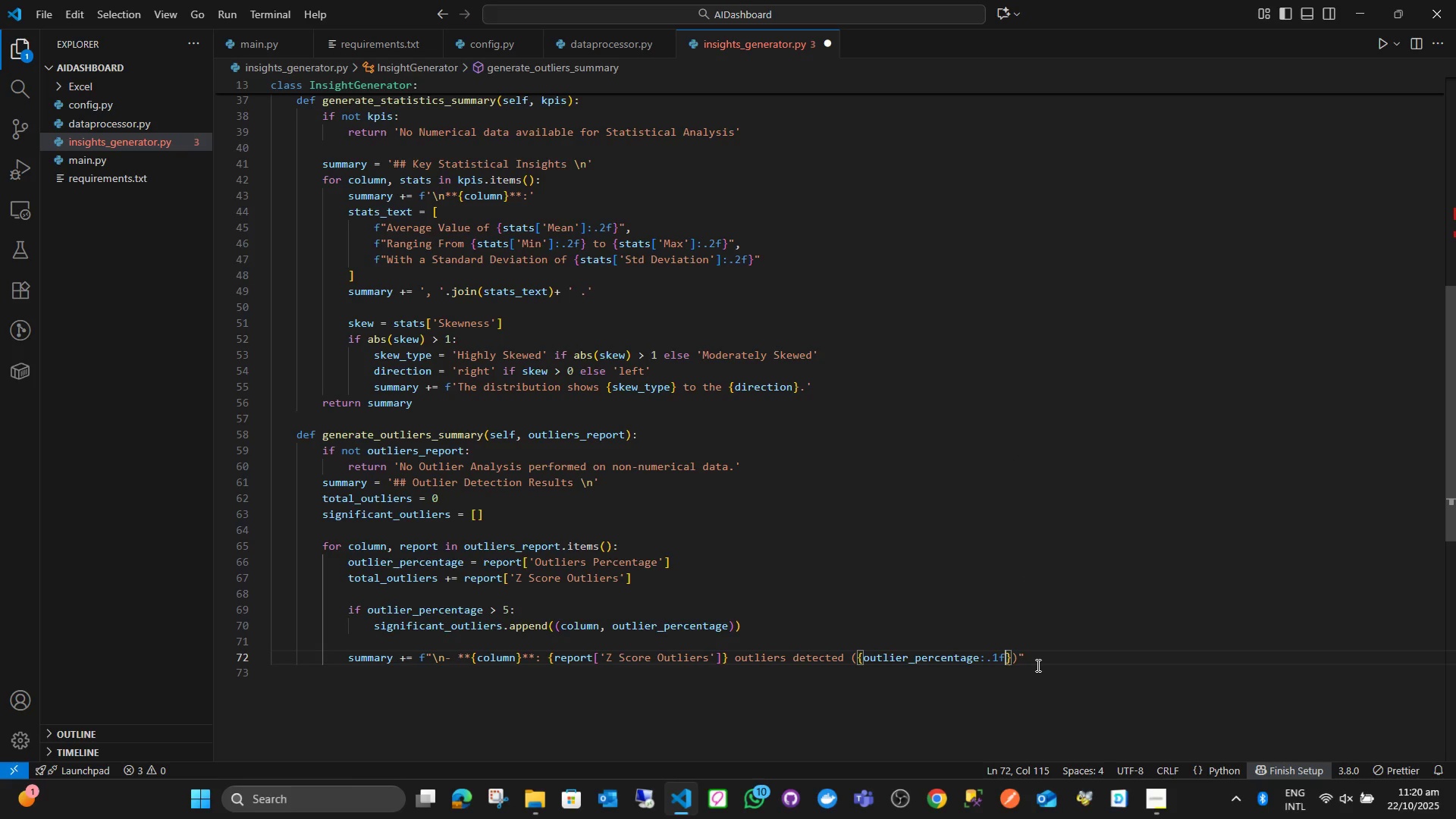 
key(ArrowRight)
 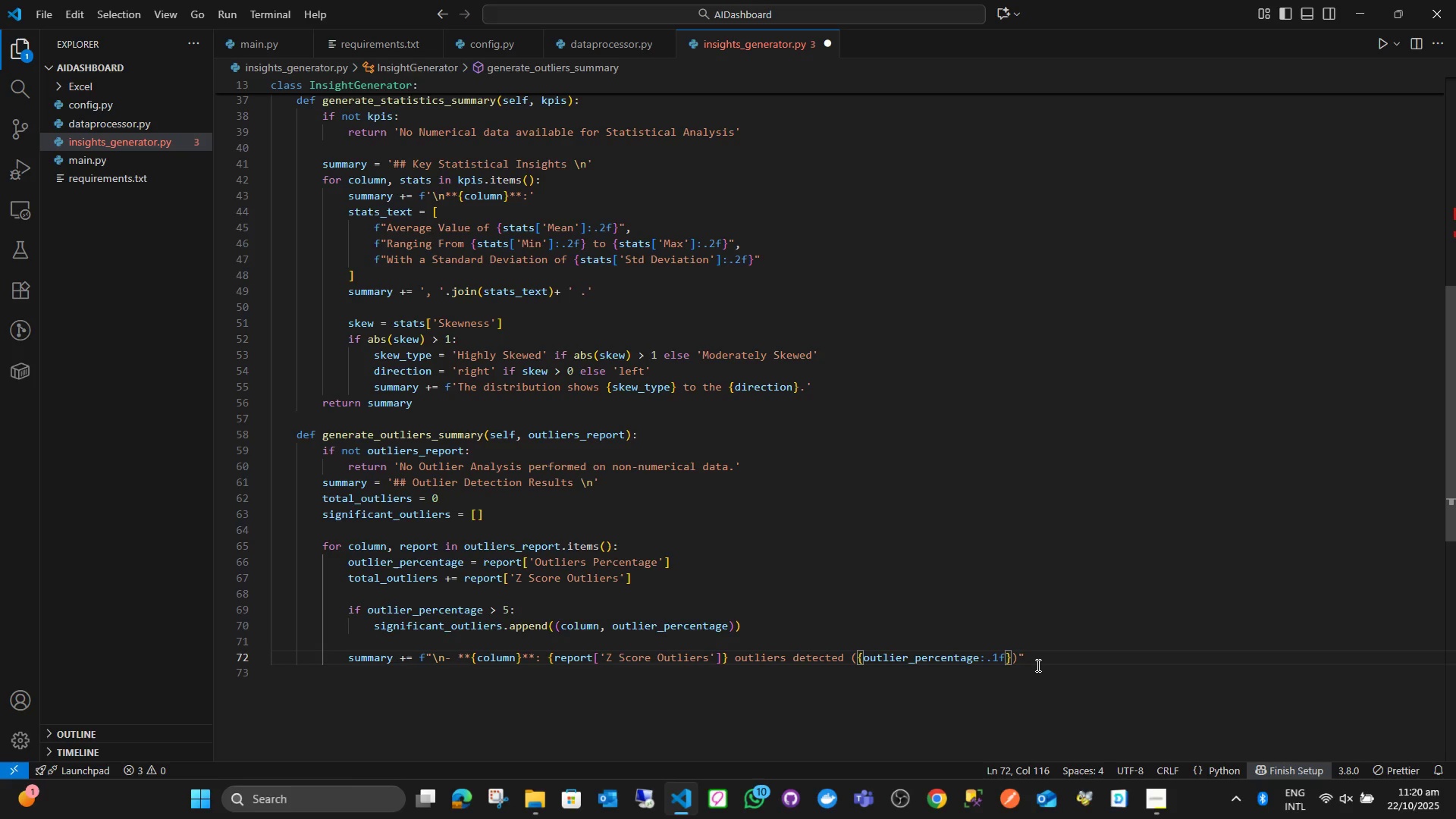 
type( % of data)
 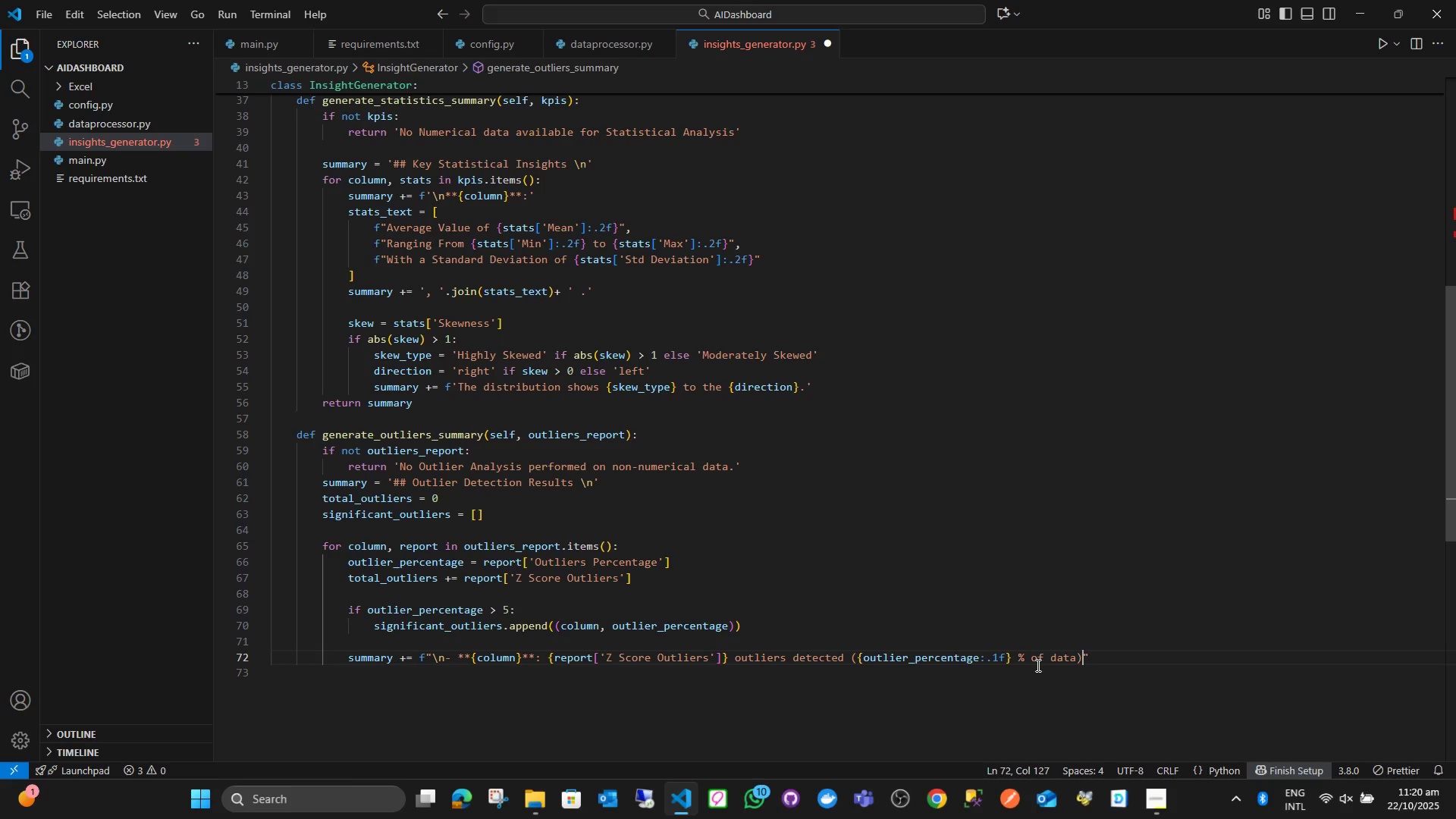 
 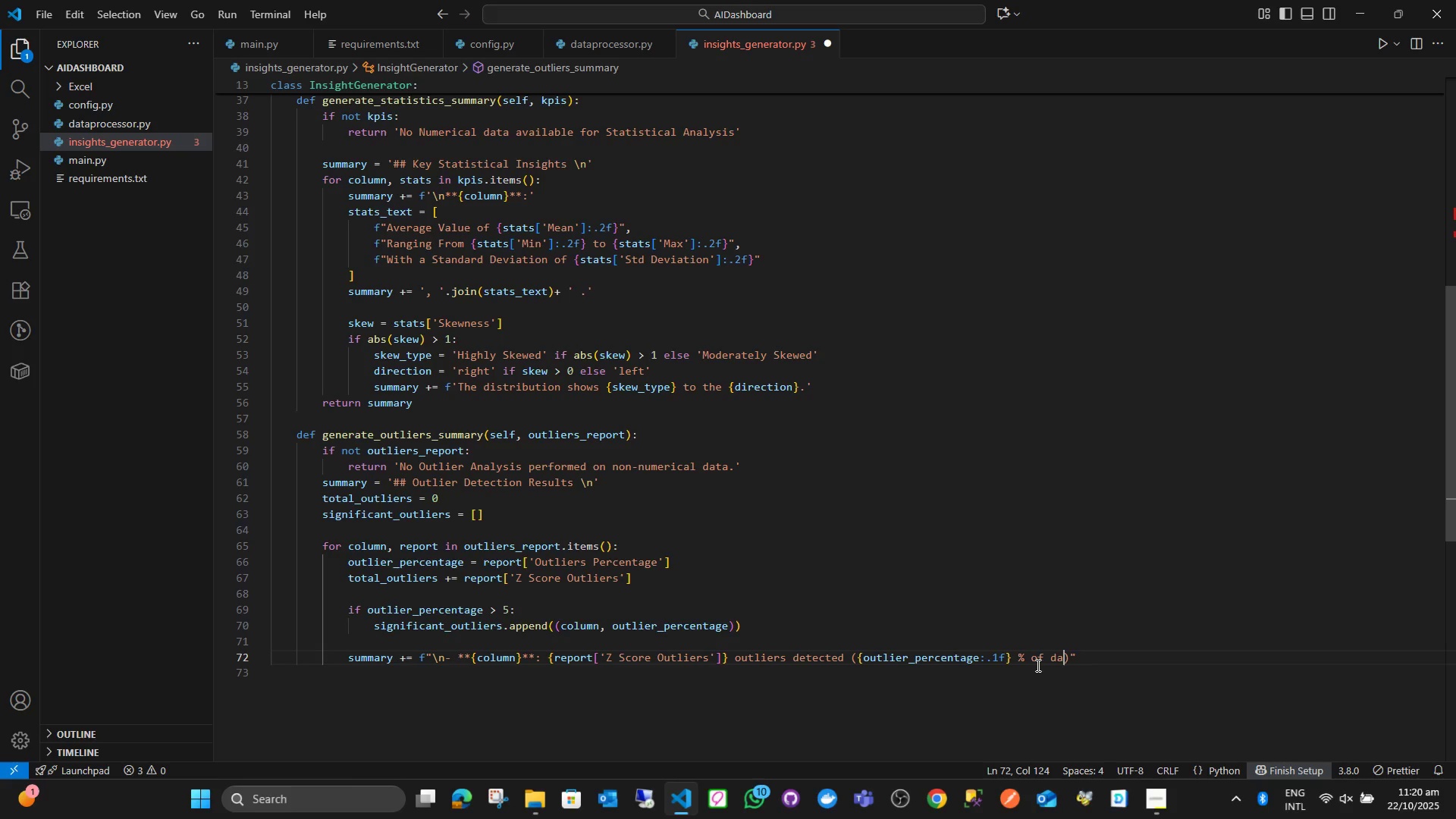 
key(ArrowRight)
 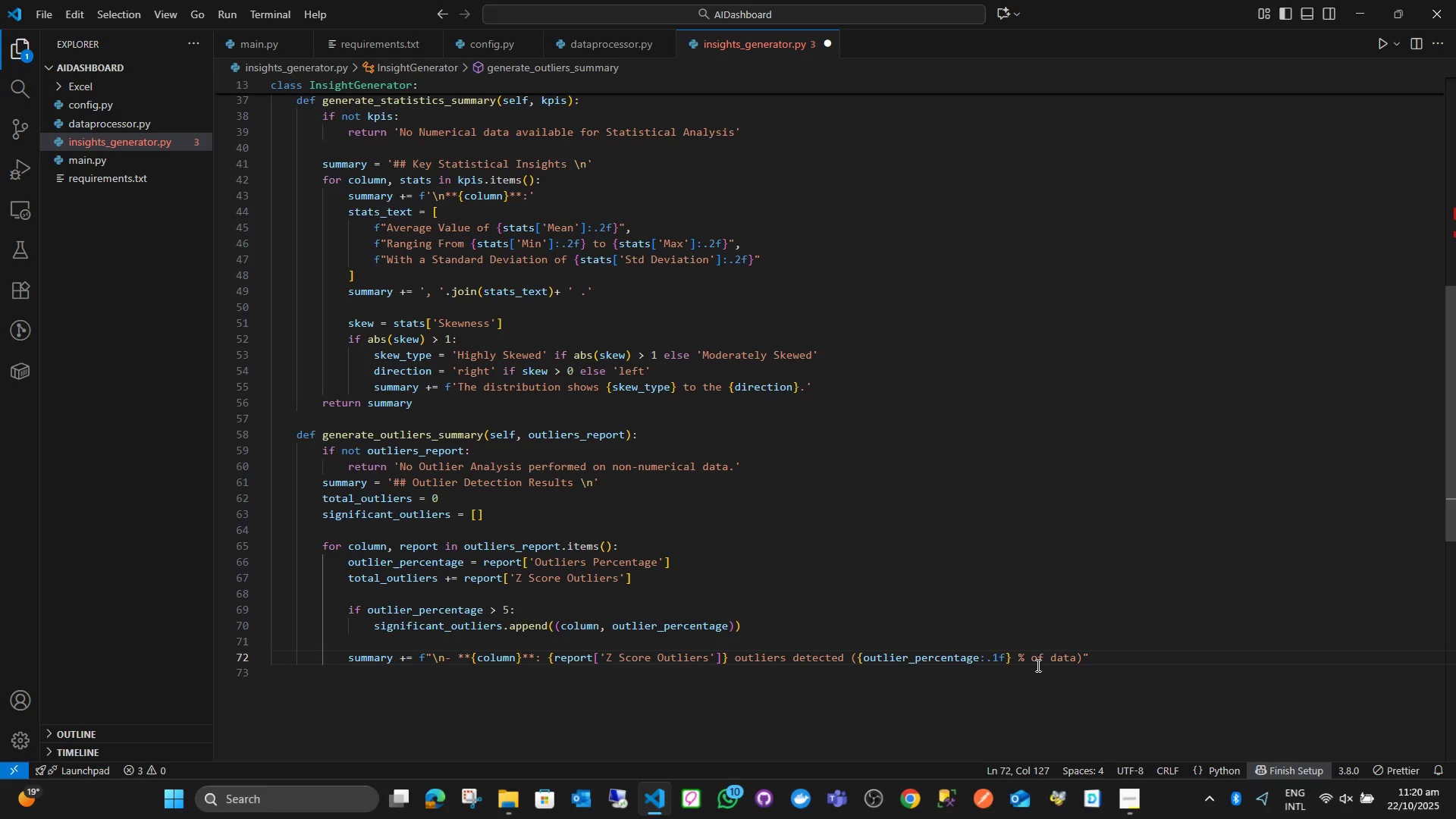 
key(ArrowRight)
 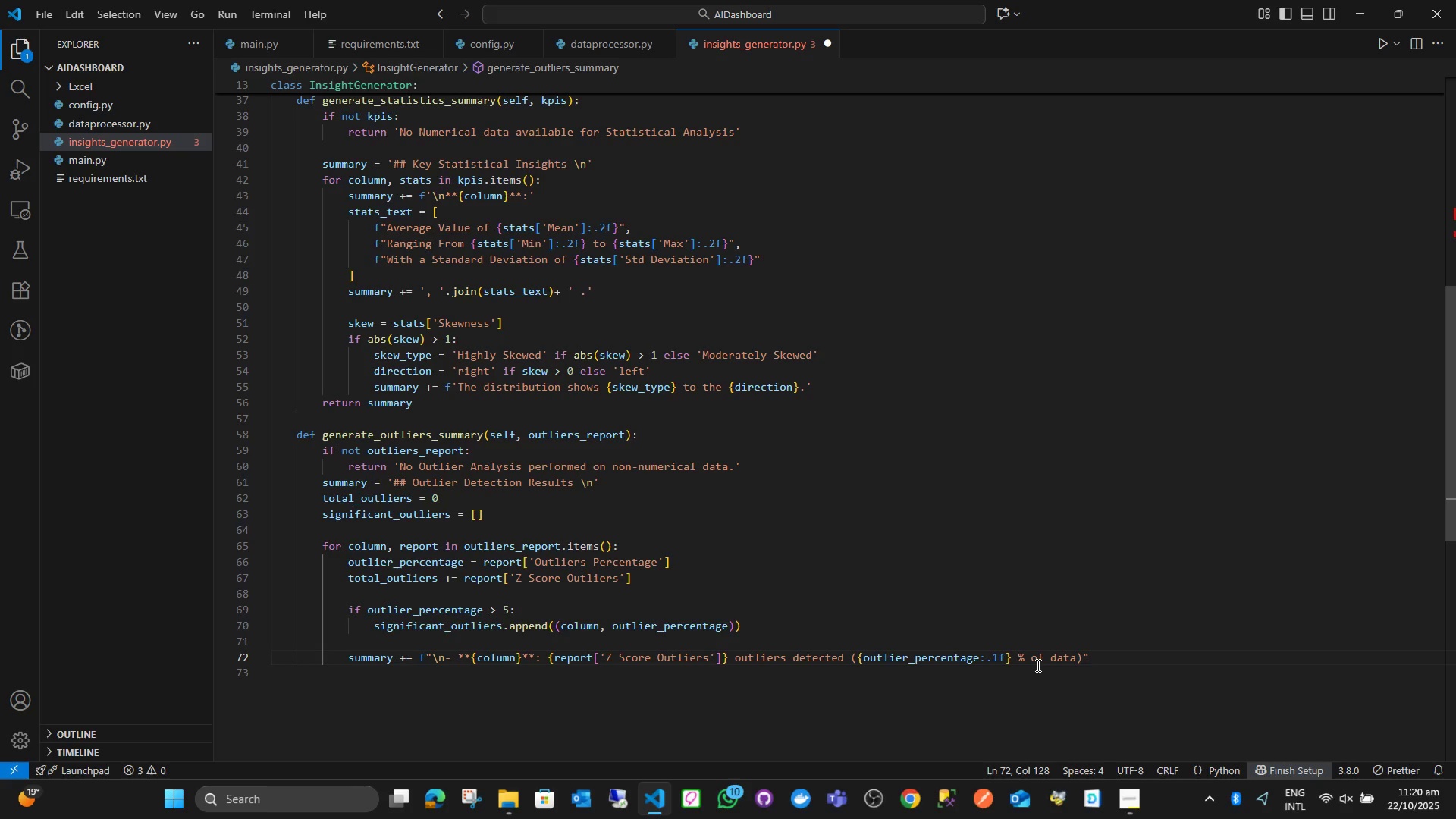 
key(Enter)
 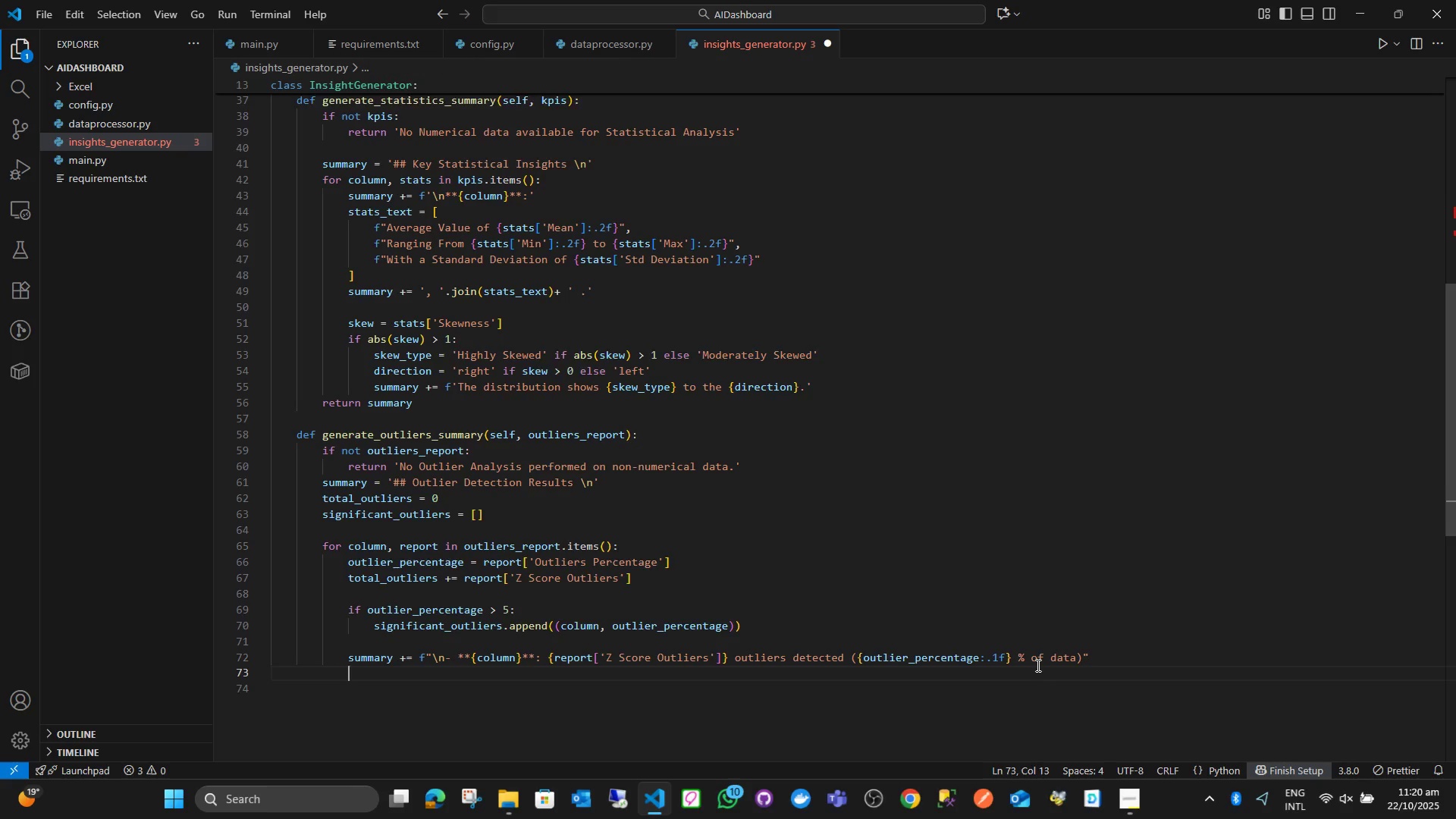 
key(Enter)
 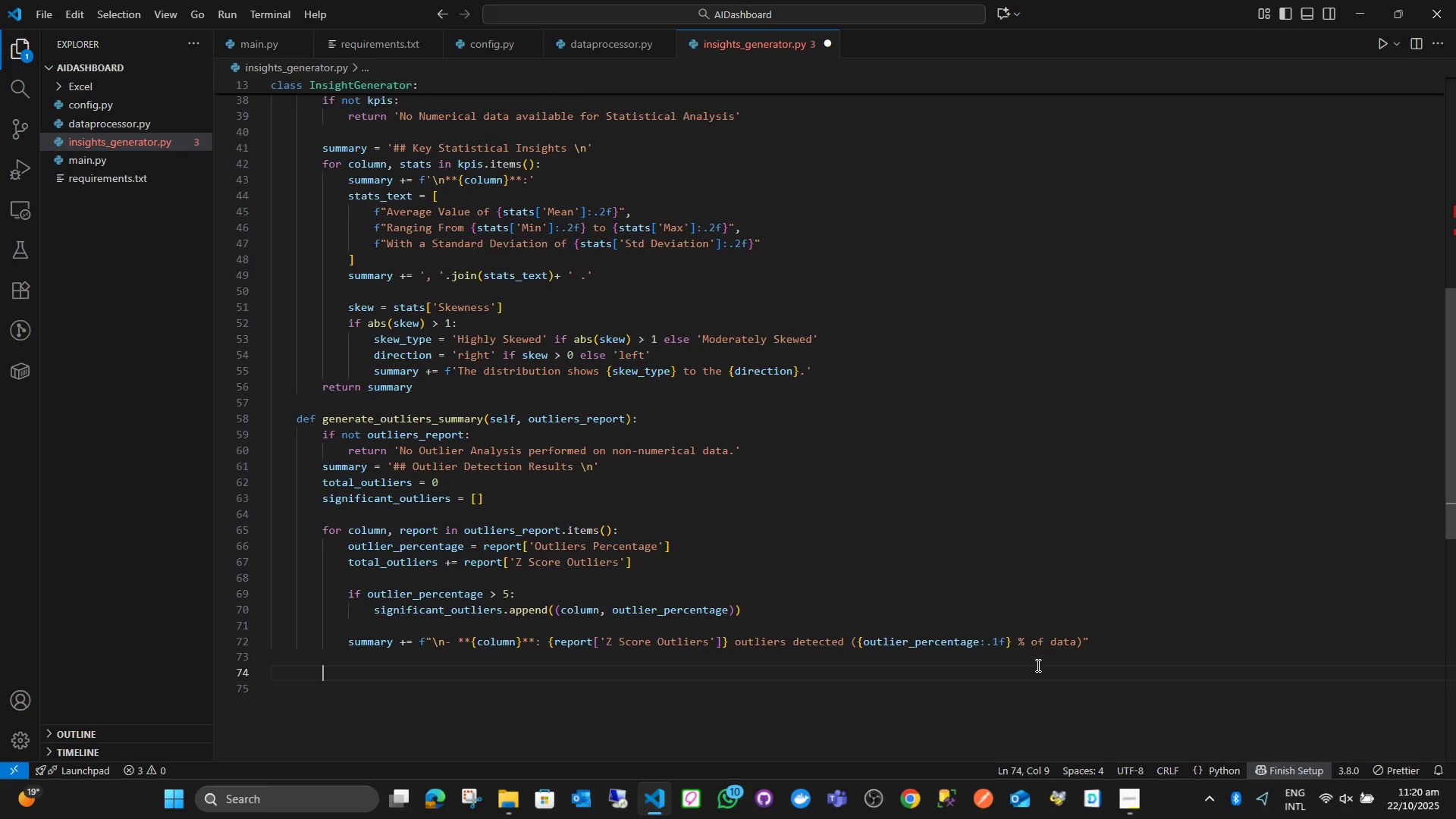 
key(Backspace)
type(if sig)
 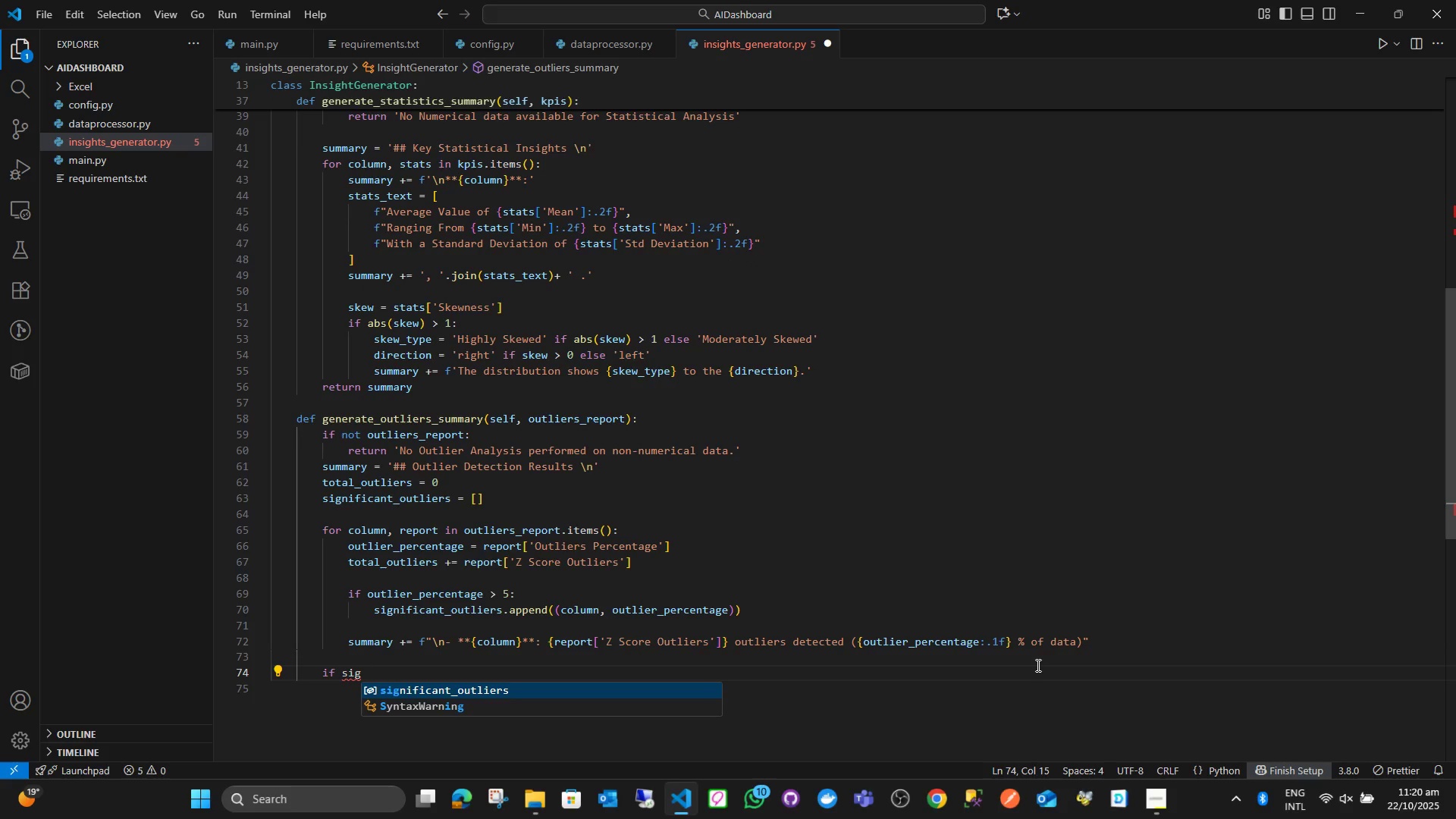 
key(Enter)
 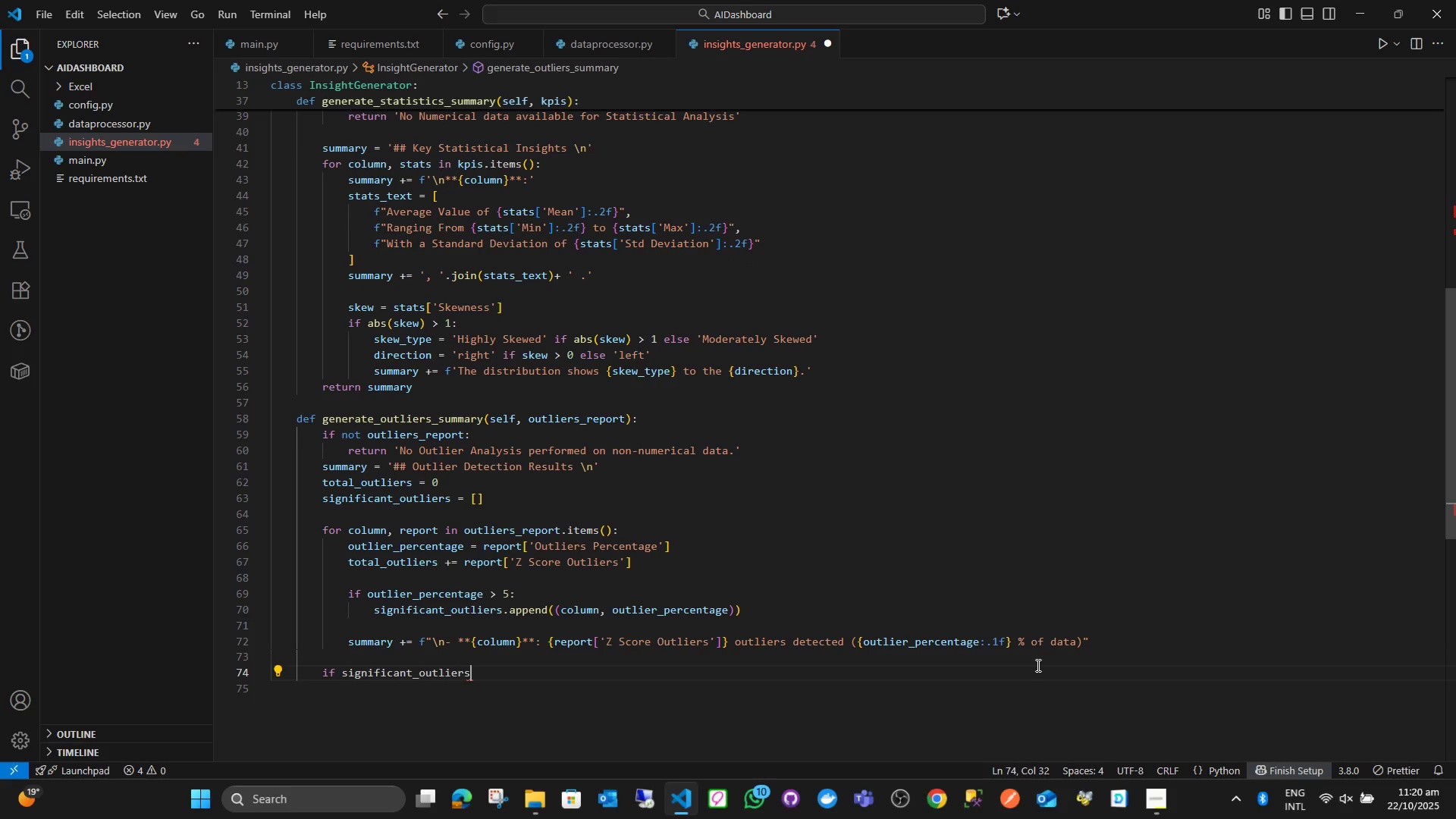 
key(Shift+Semicolon)
 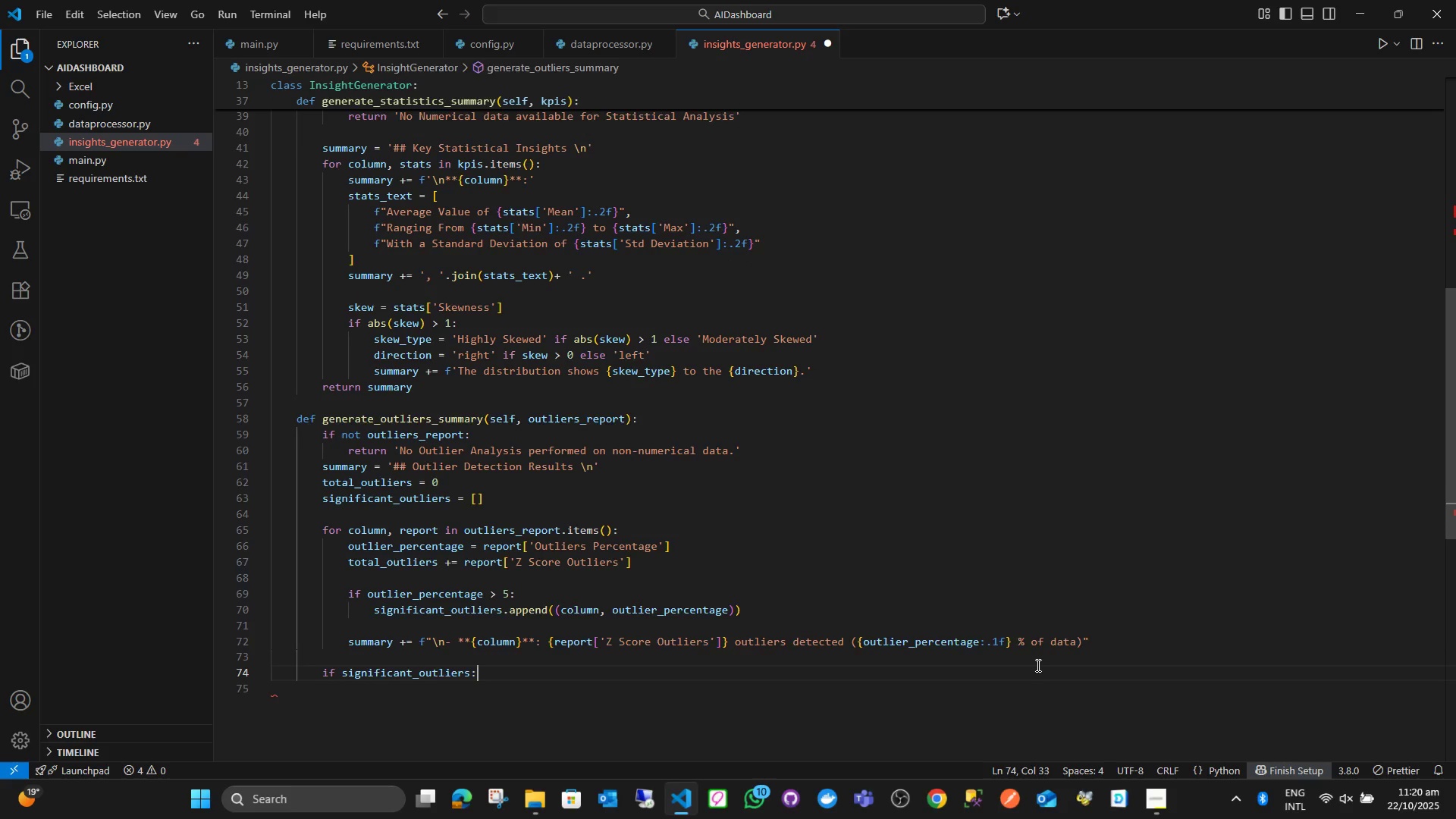 
key(Enter)
 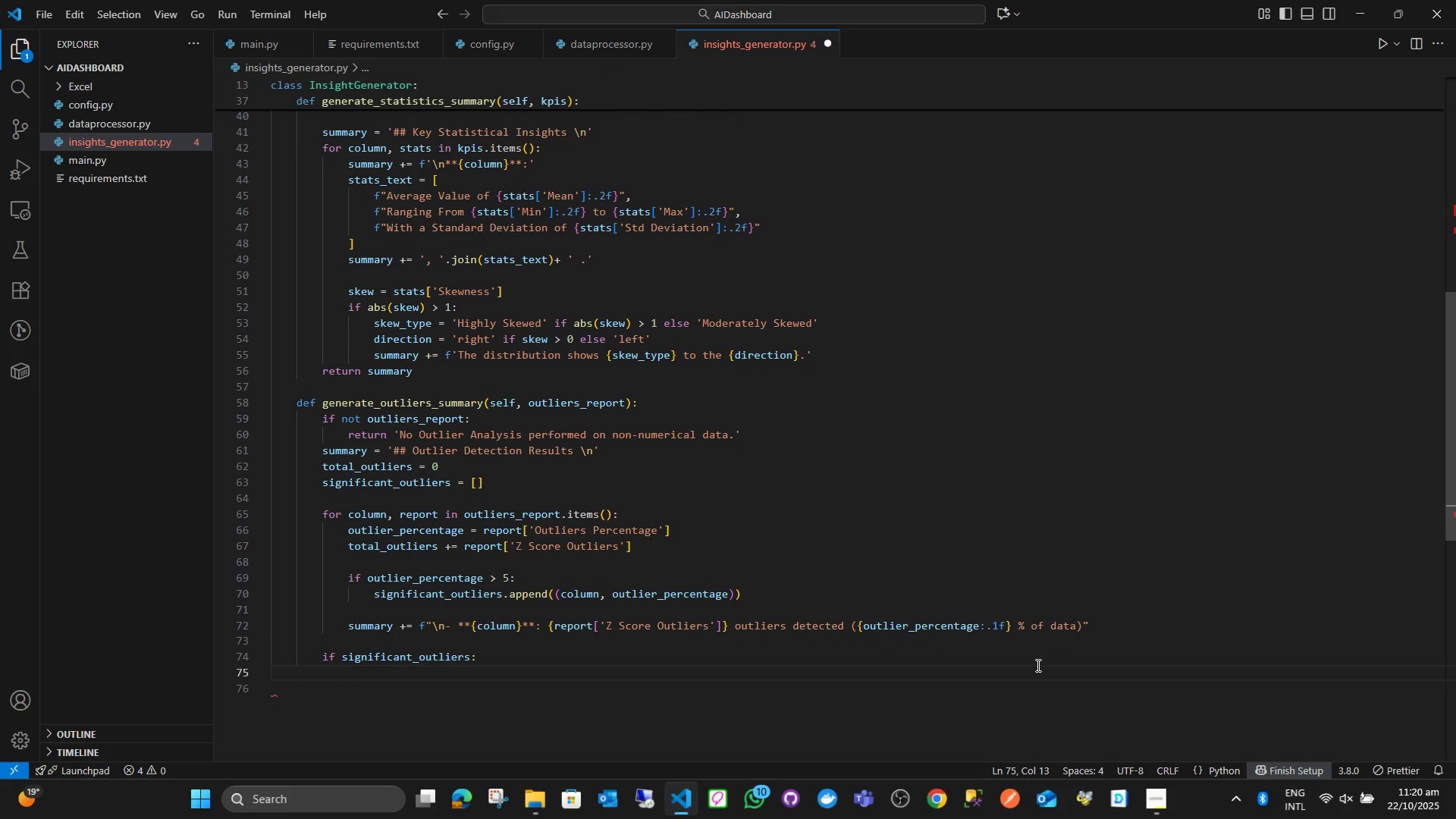 
type(si)
key(Backspace)
type(ummar)
 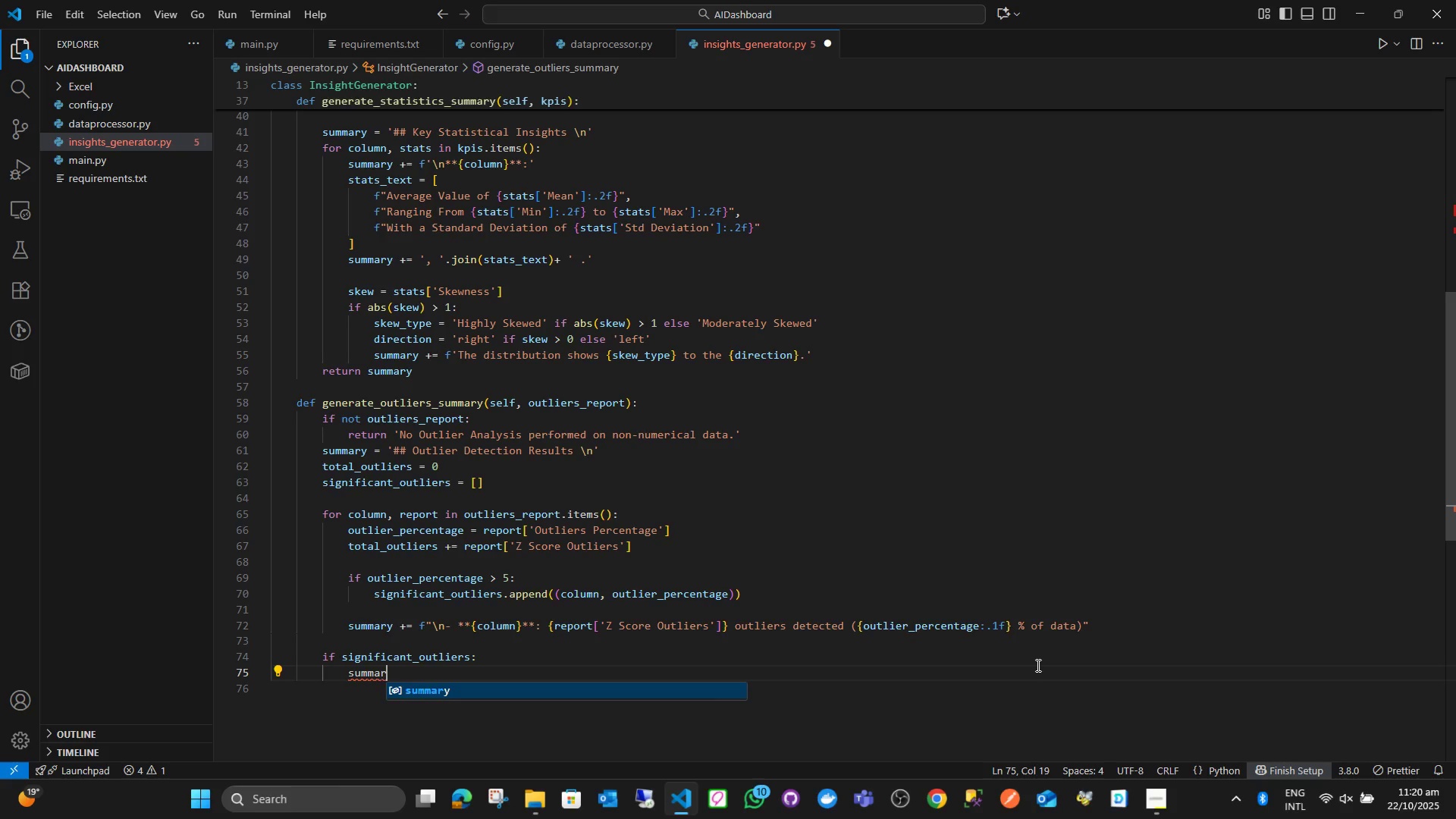 
key(Enter)
 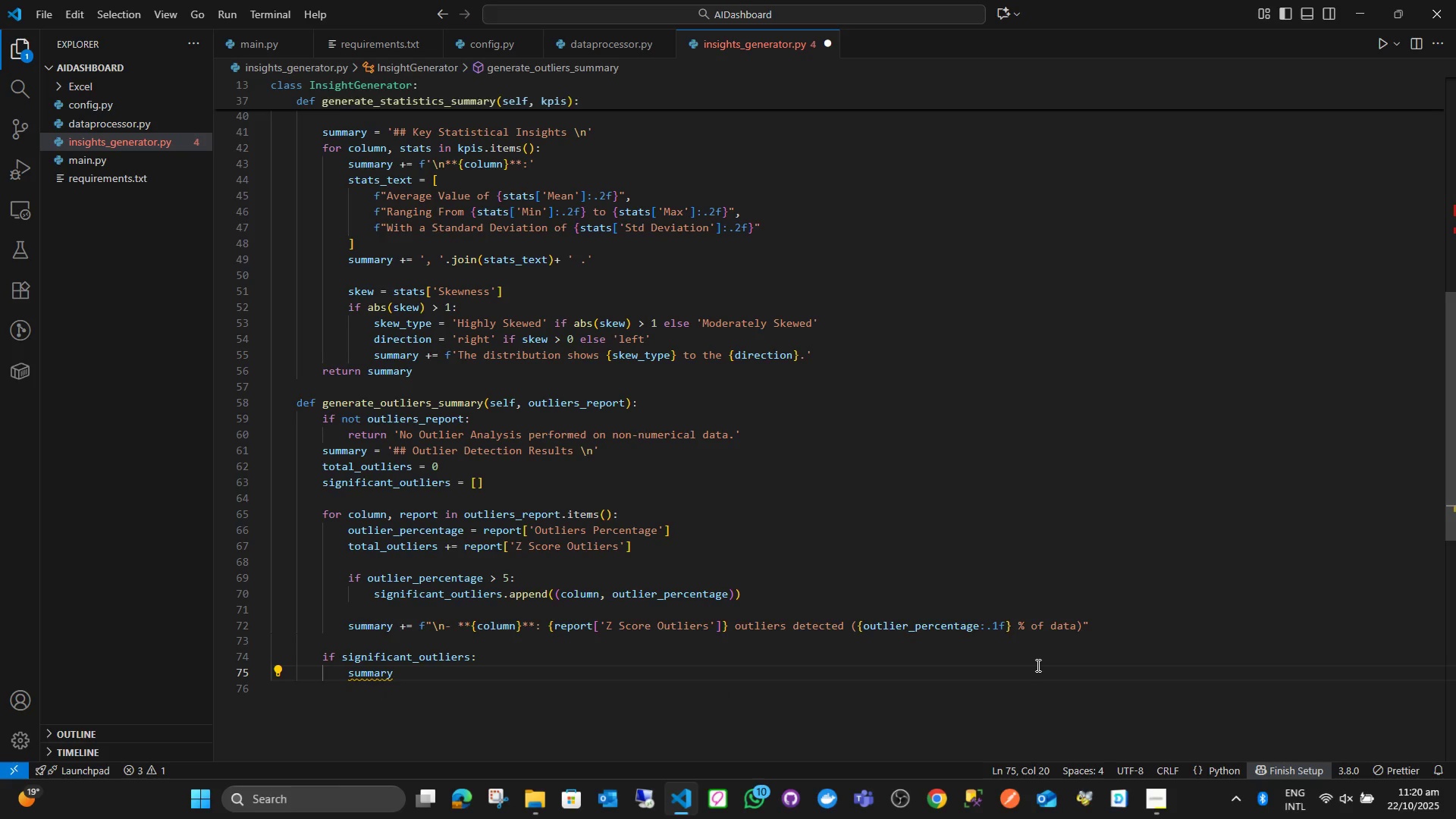 
key(Shift+Equal)
 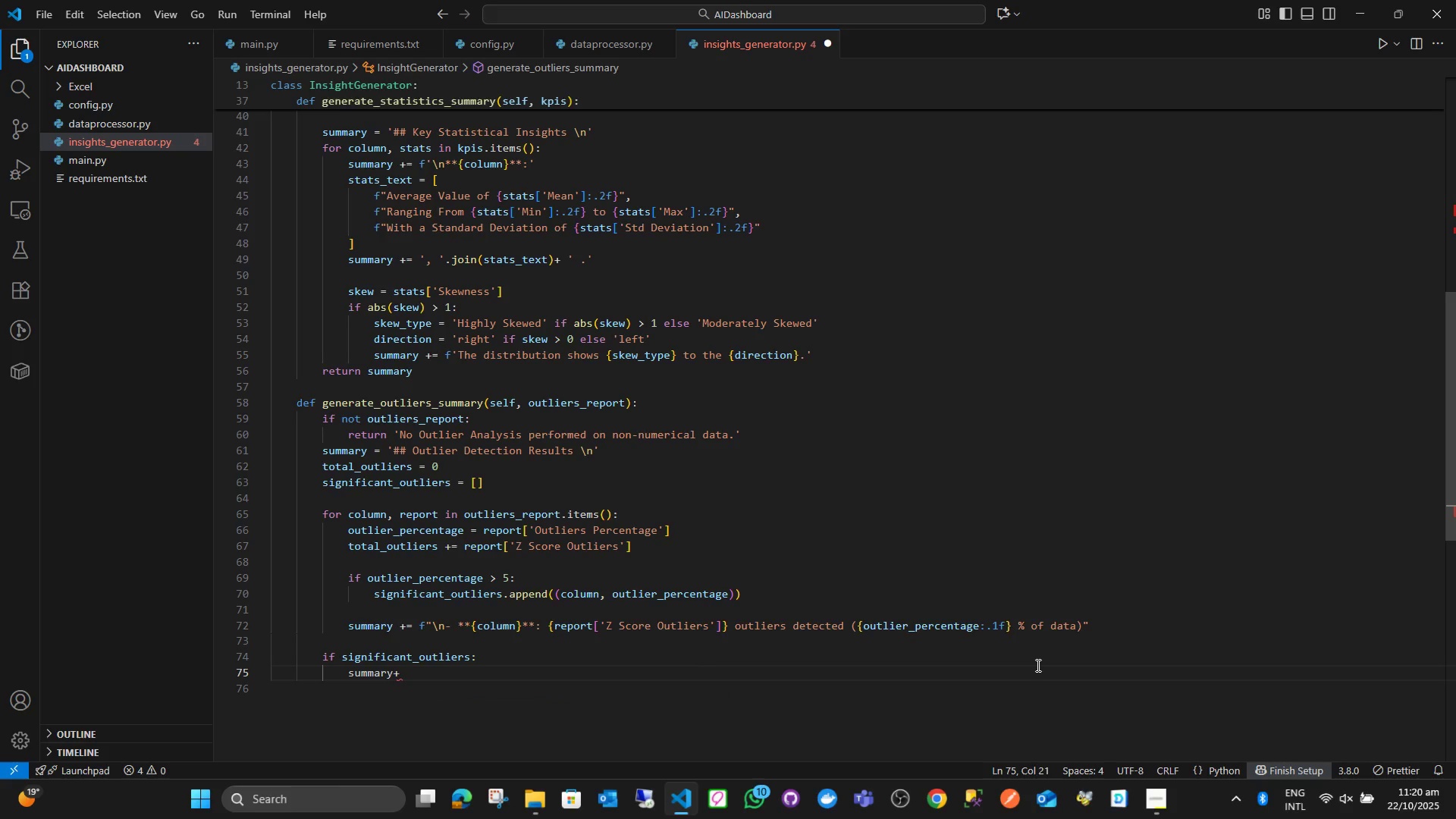 
key(Backspace)
 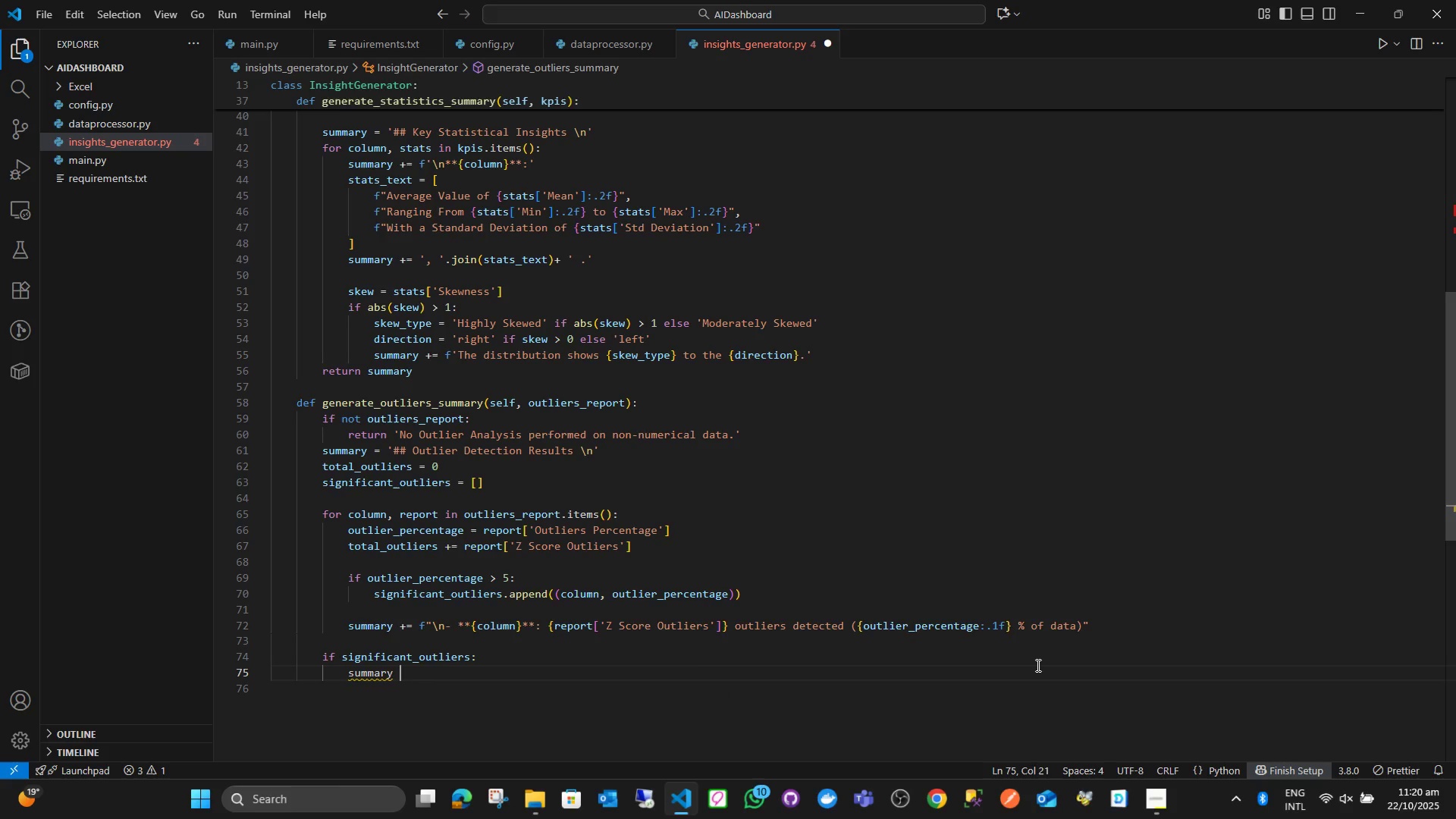 
key(Space)
 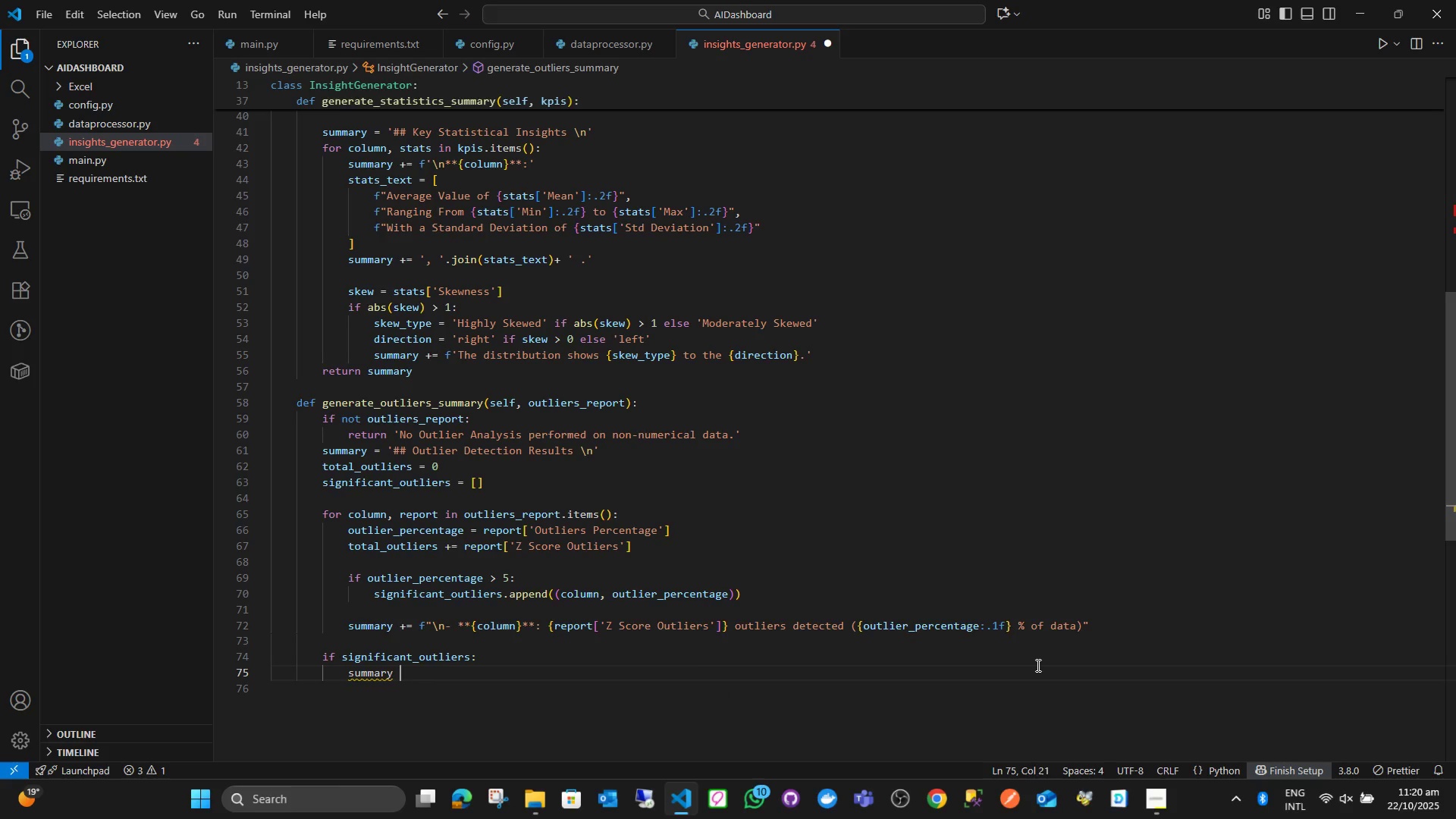 
key(Equal)
 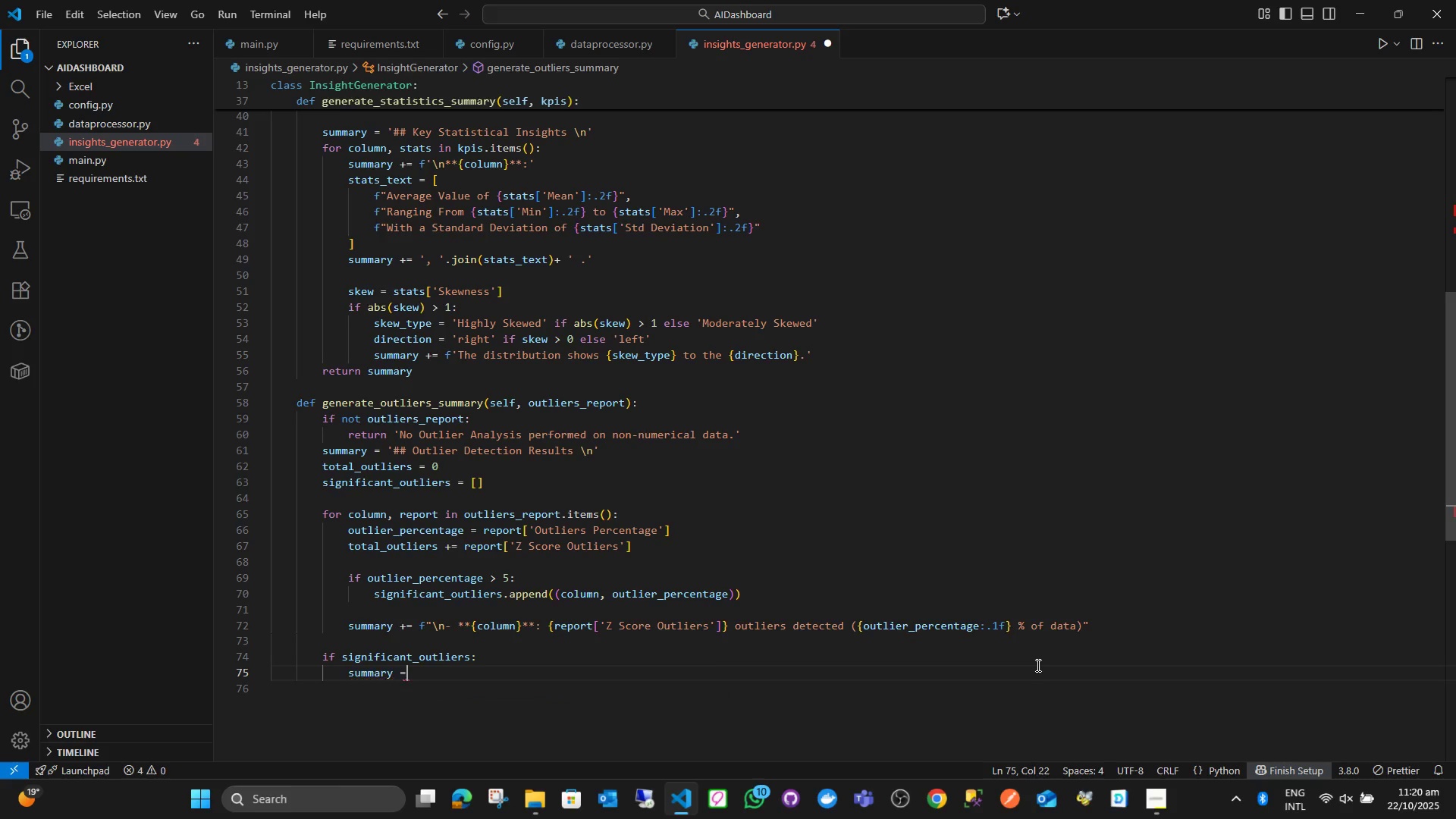 
key(Space)
 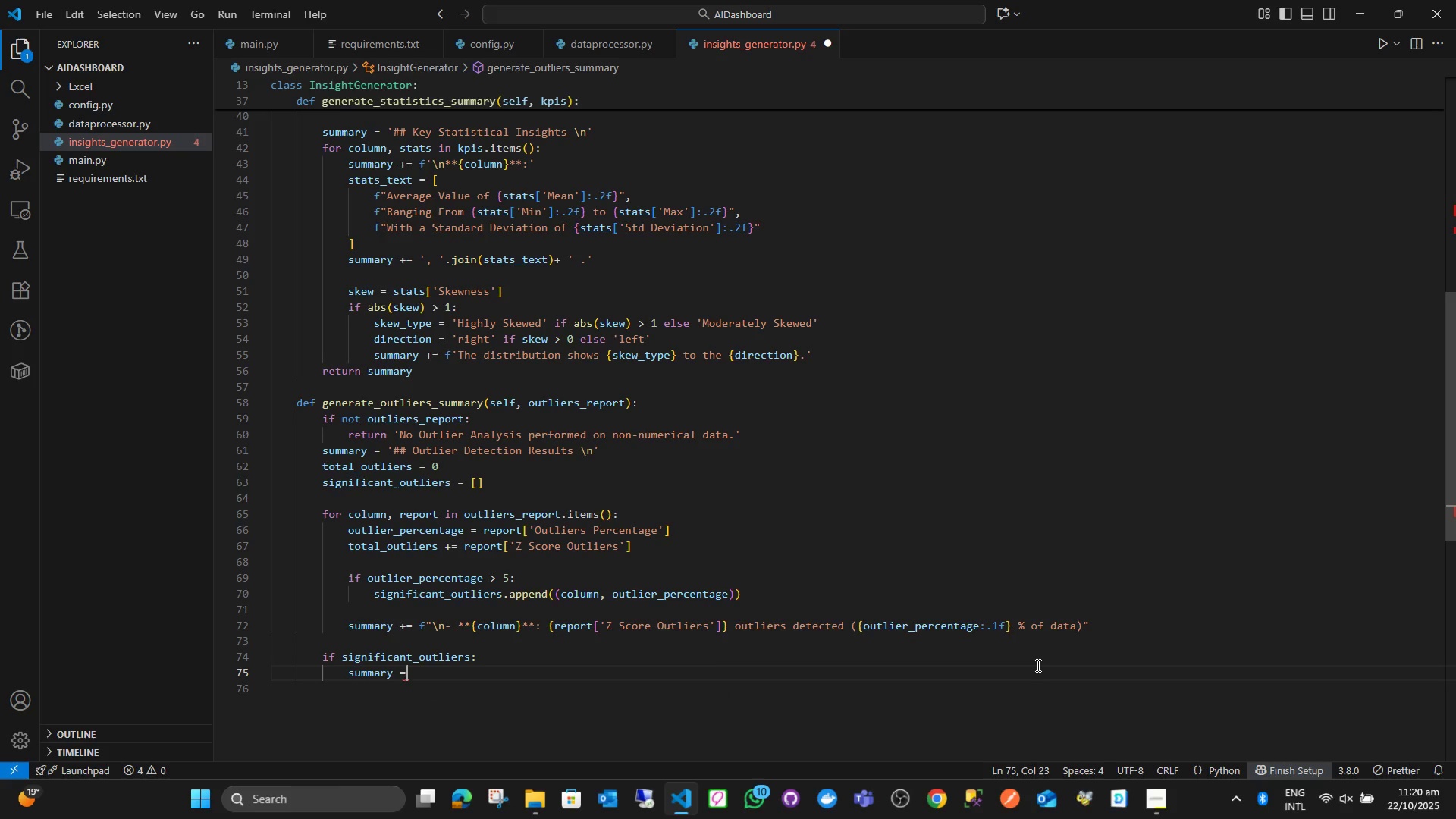 
key(Backspace)
 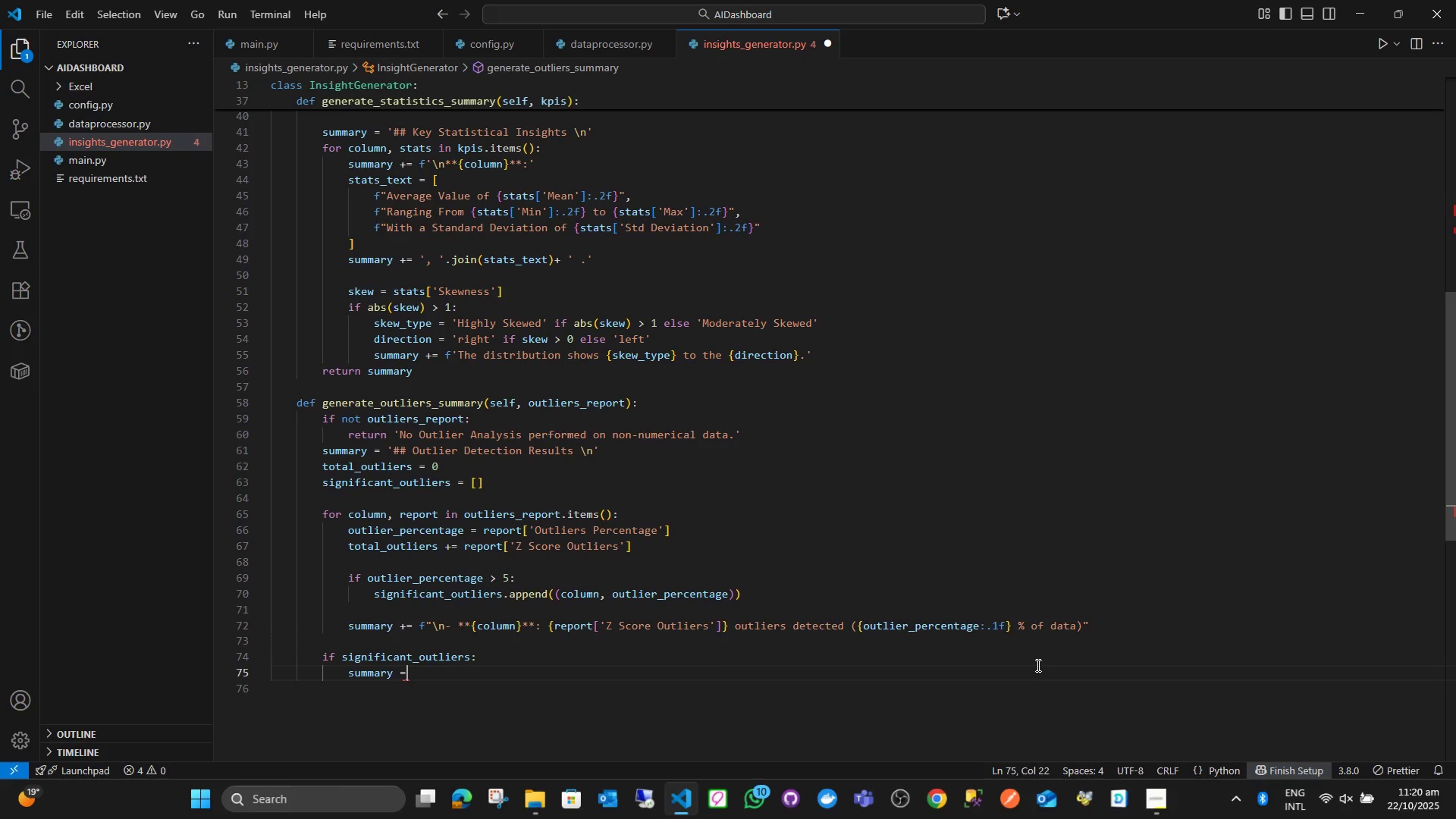 
key(Shift+Equal)
 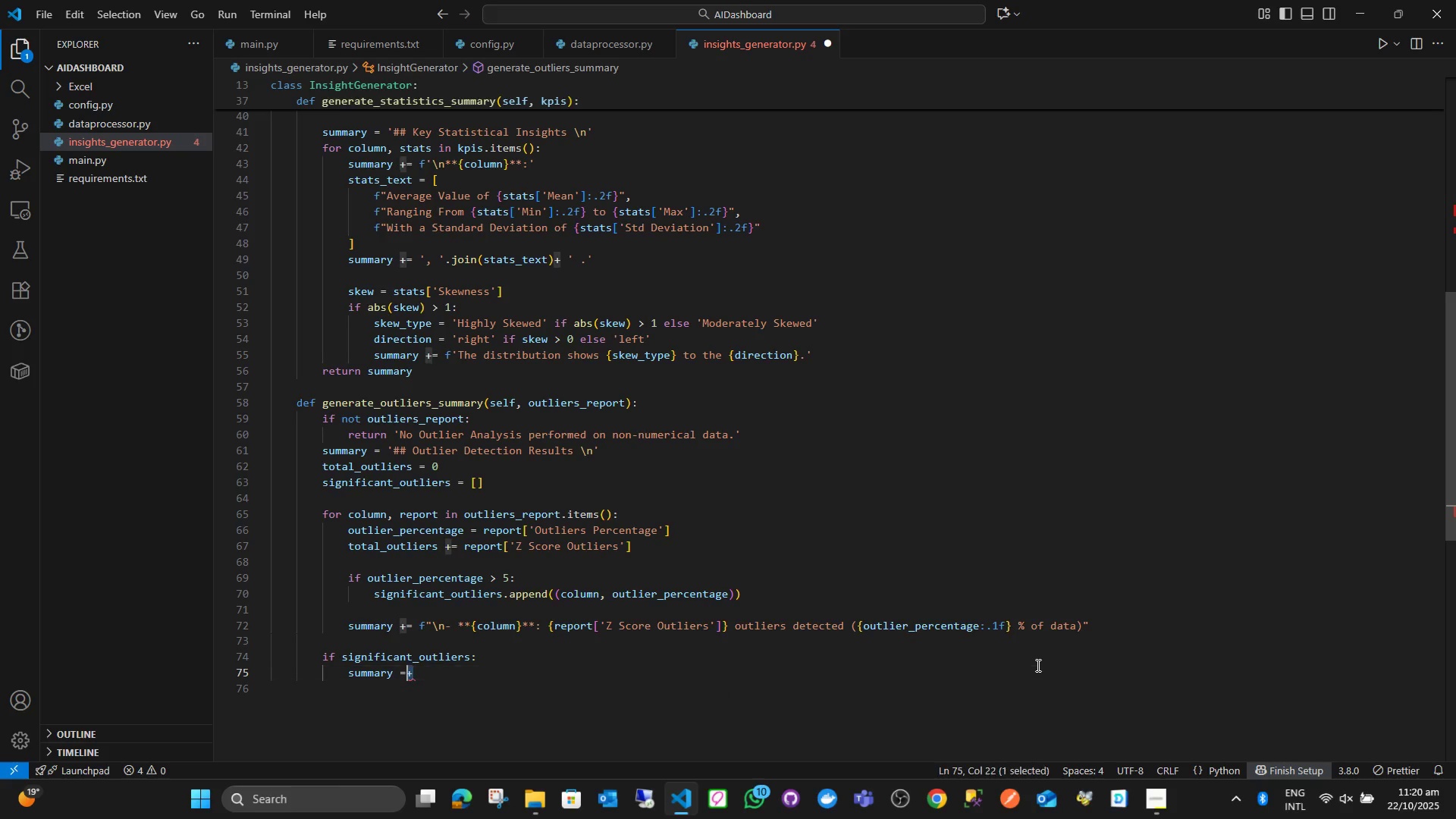 
key(Shift+ArrowLeft)
 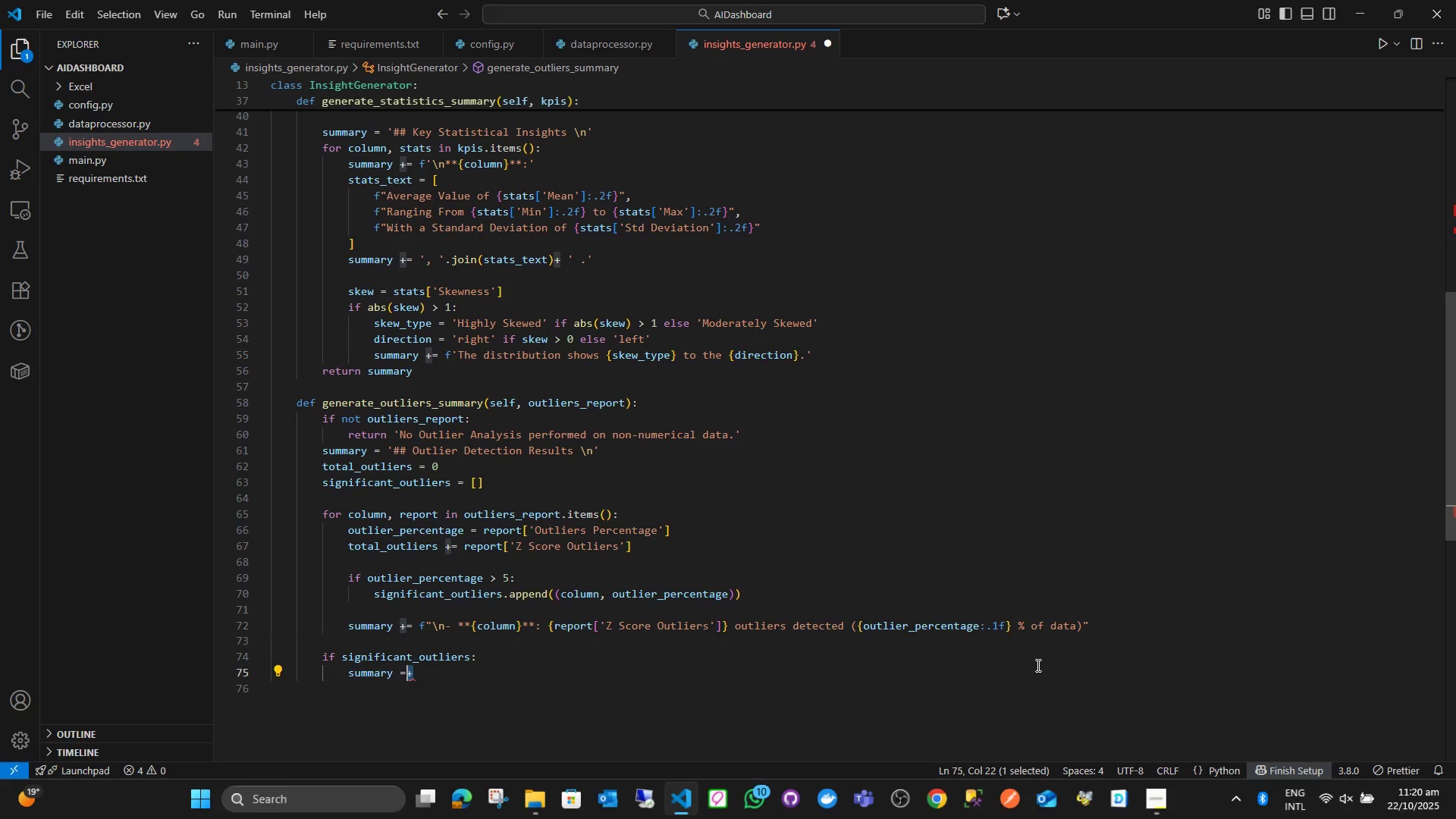 
key(Shift+Backspace)
 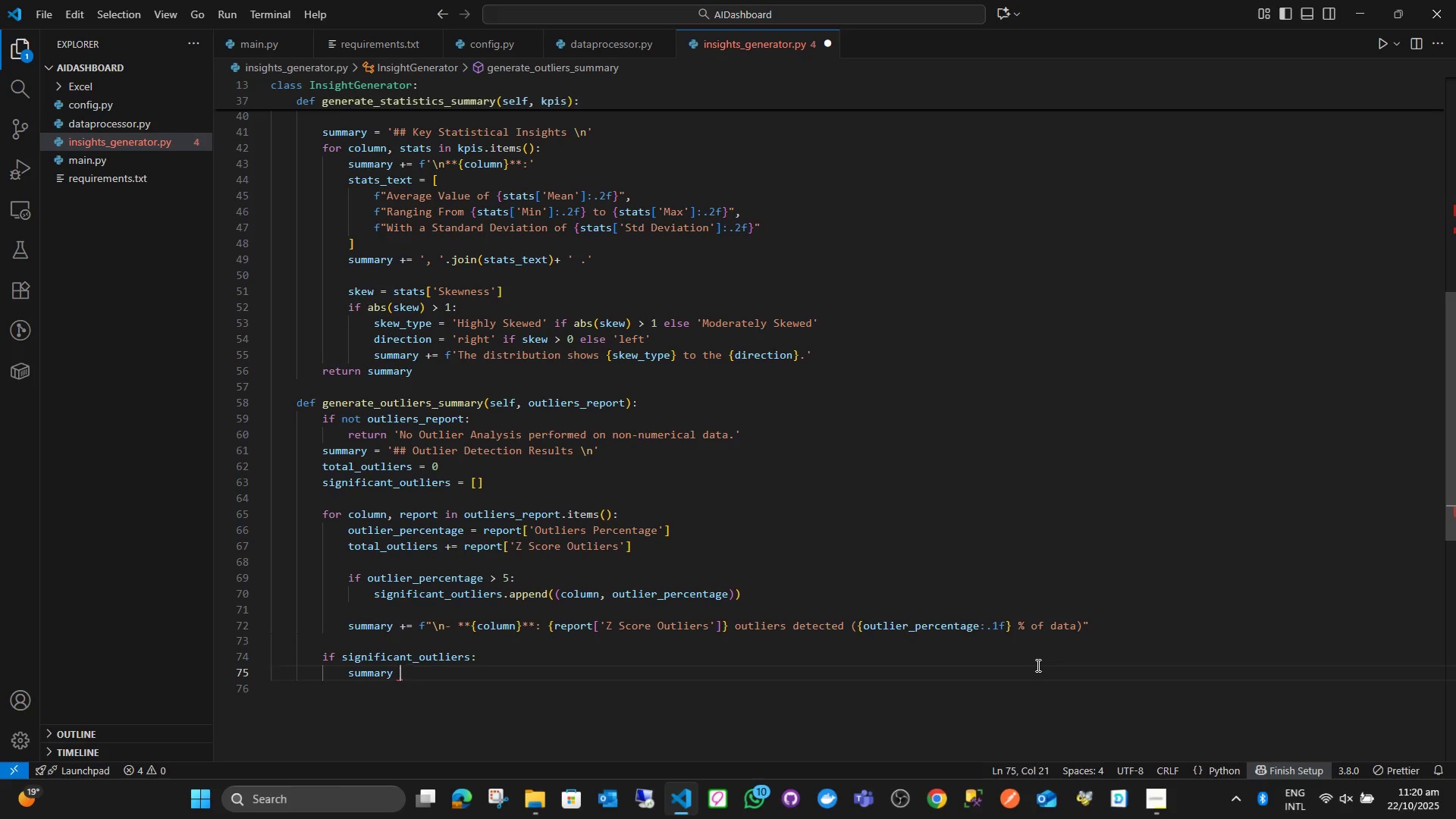 
key(Backspace)
 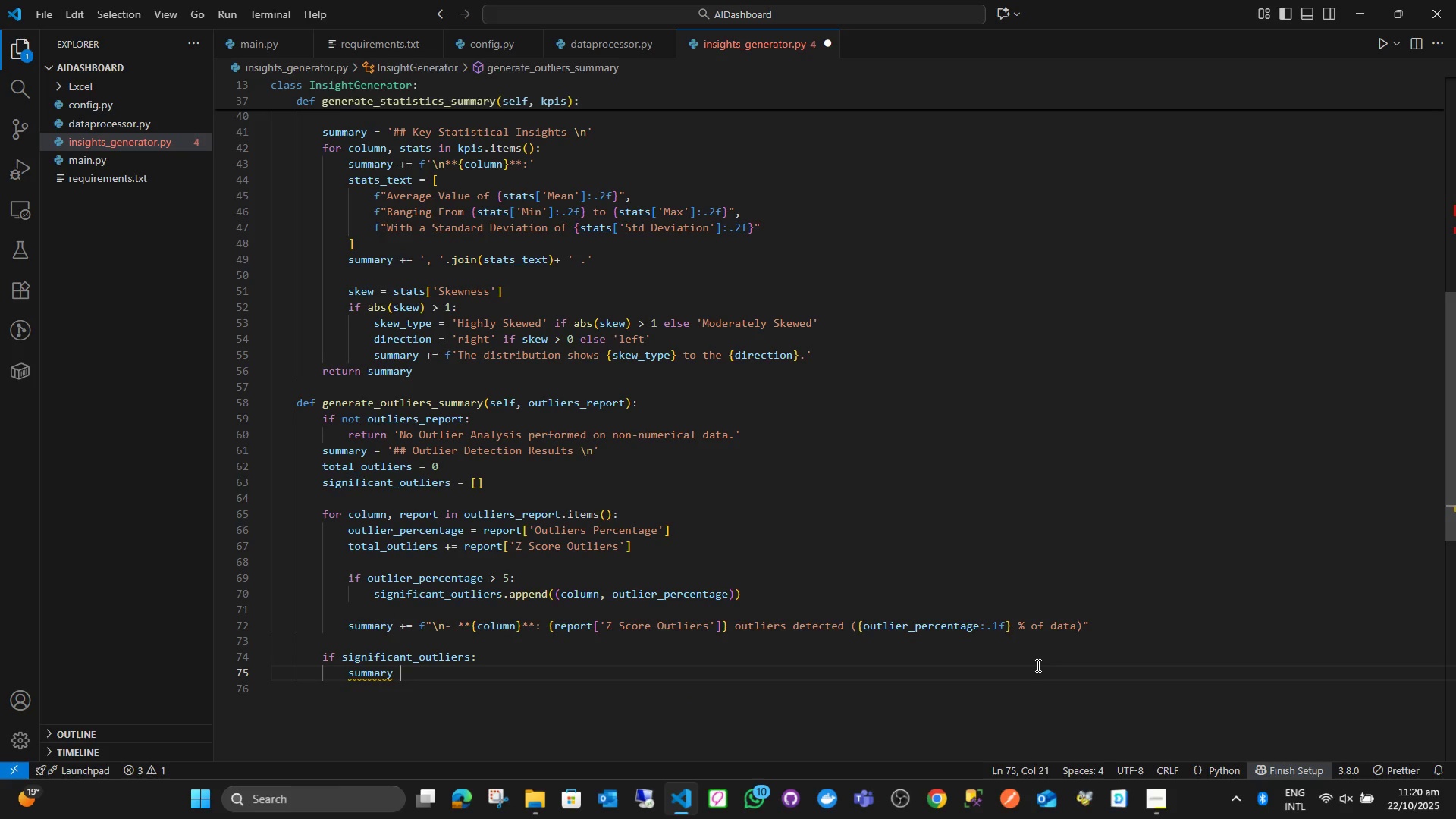 
key(Shift+Equal)
 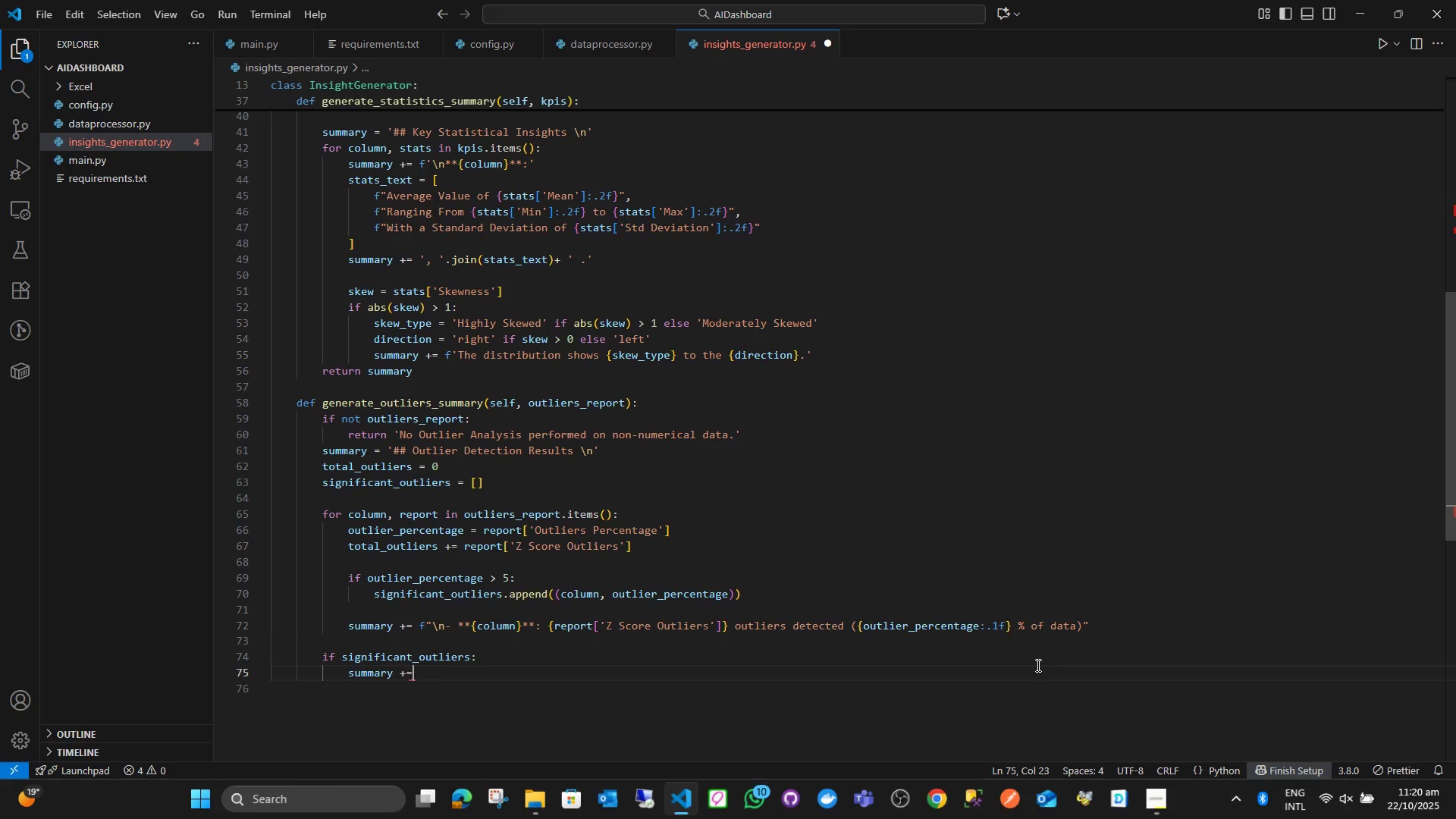 
key(Equal)
 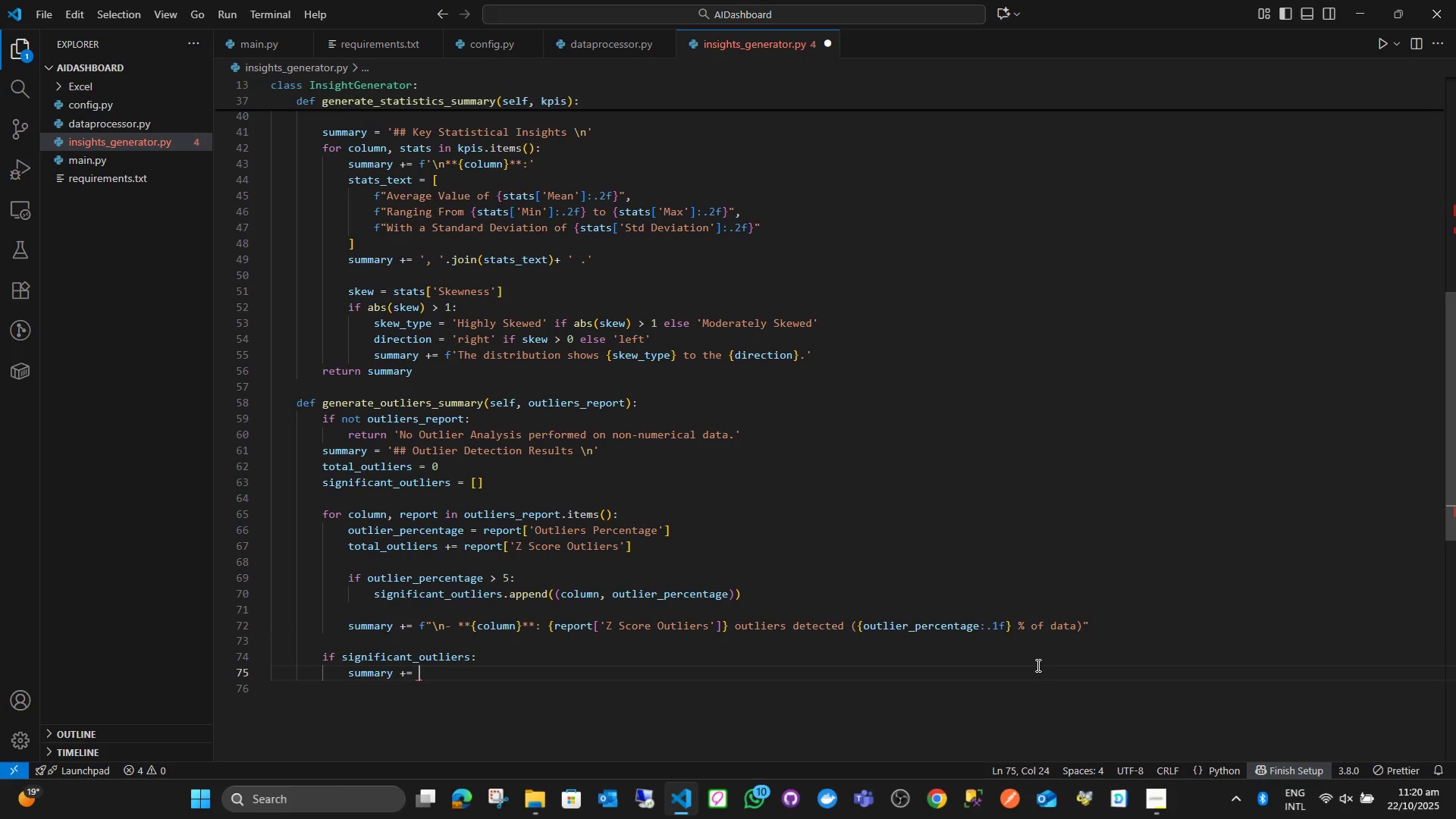 
key(Space)
 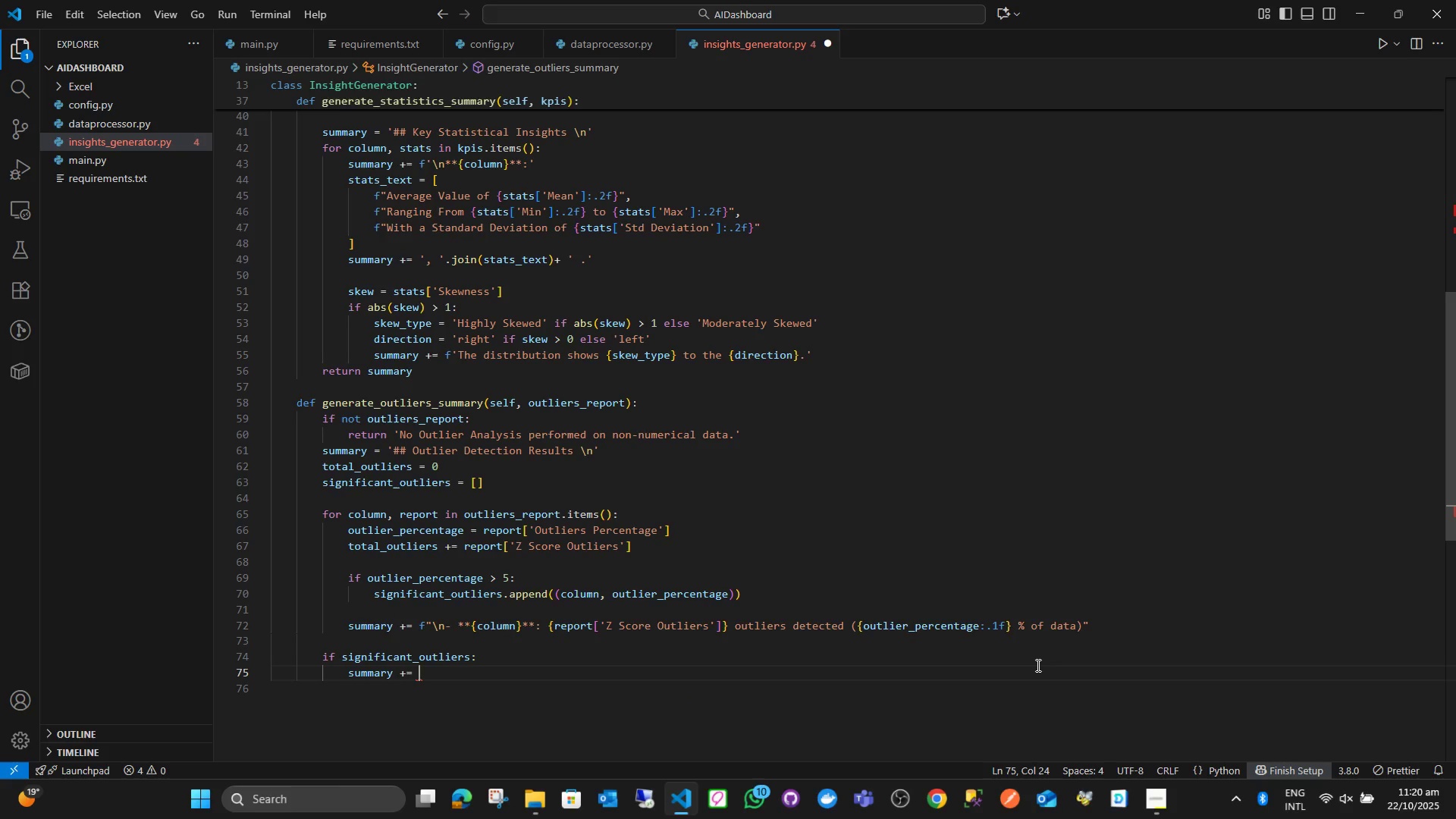 
key(Shift+Quote)
 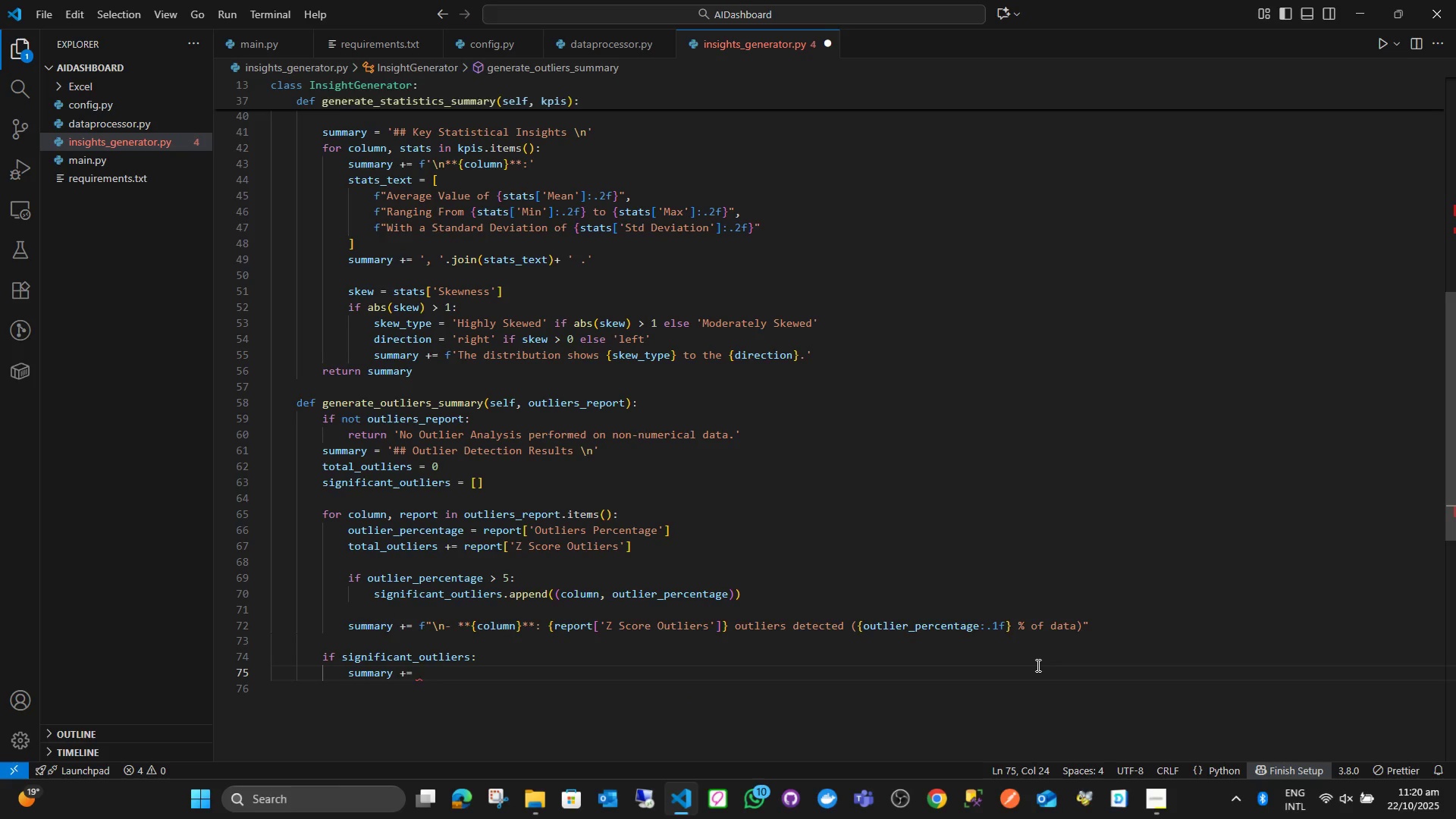 
key(Shift+Quote)
 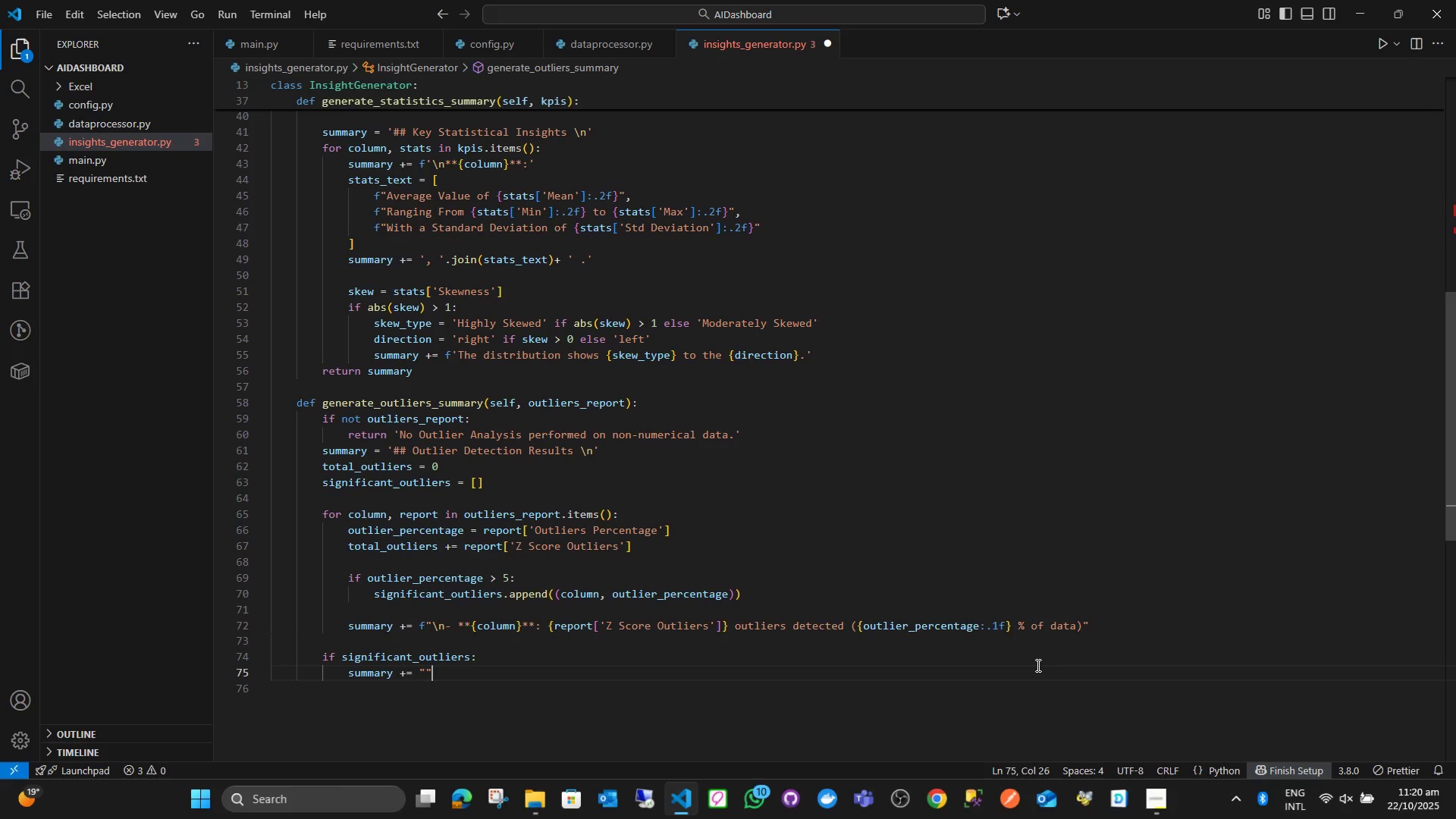 
key(ArrowLeft)
 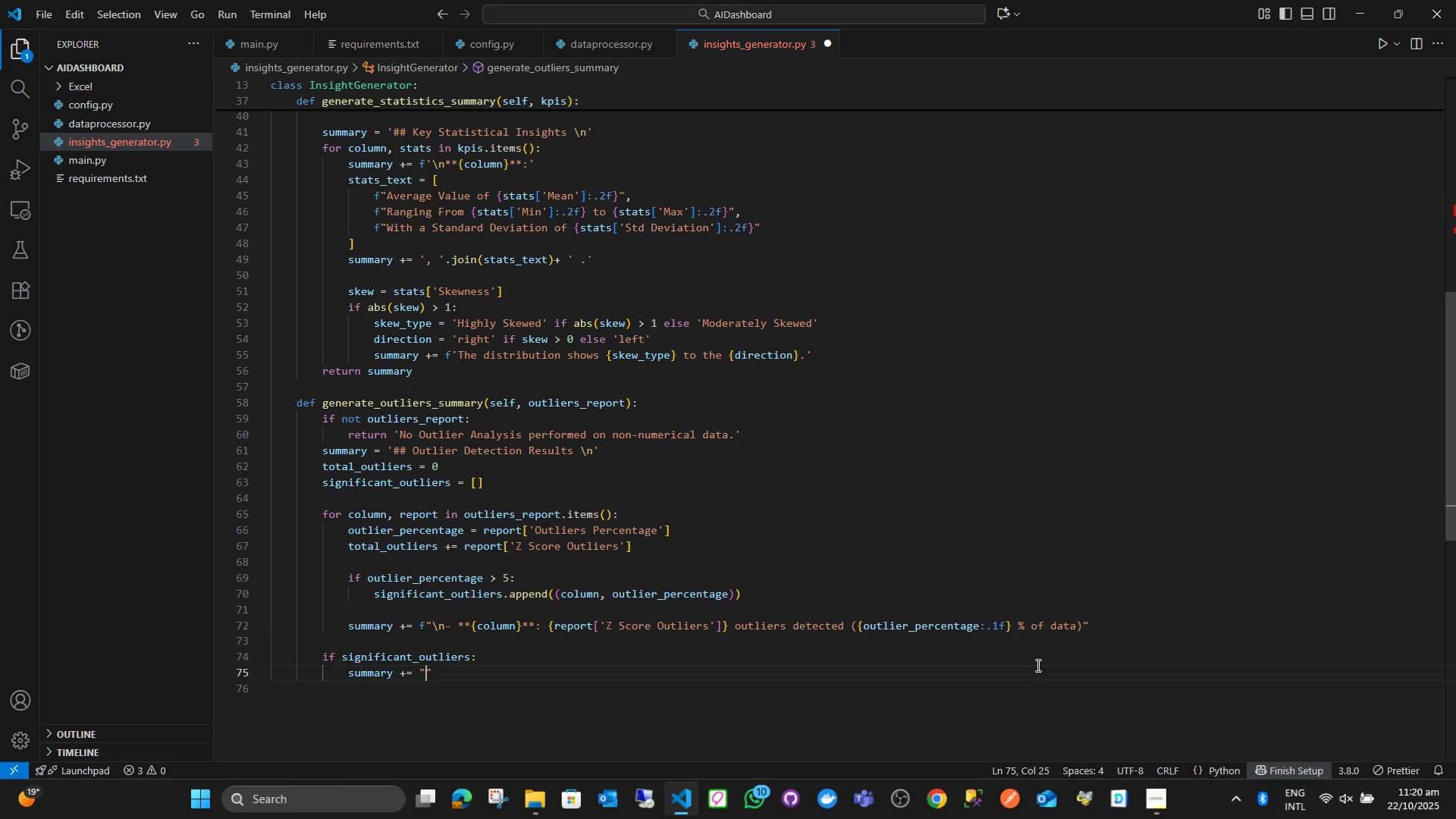 
key(Backslash)
 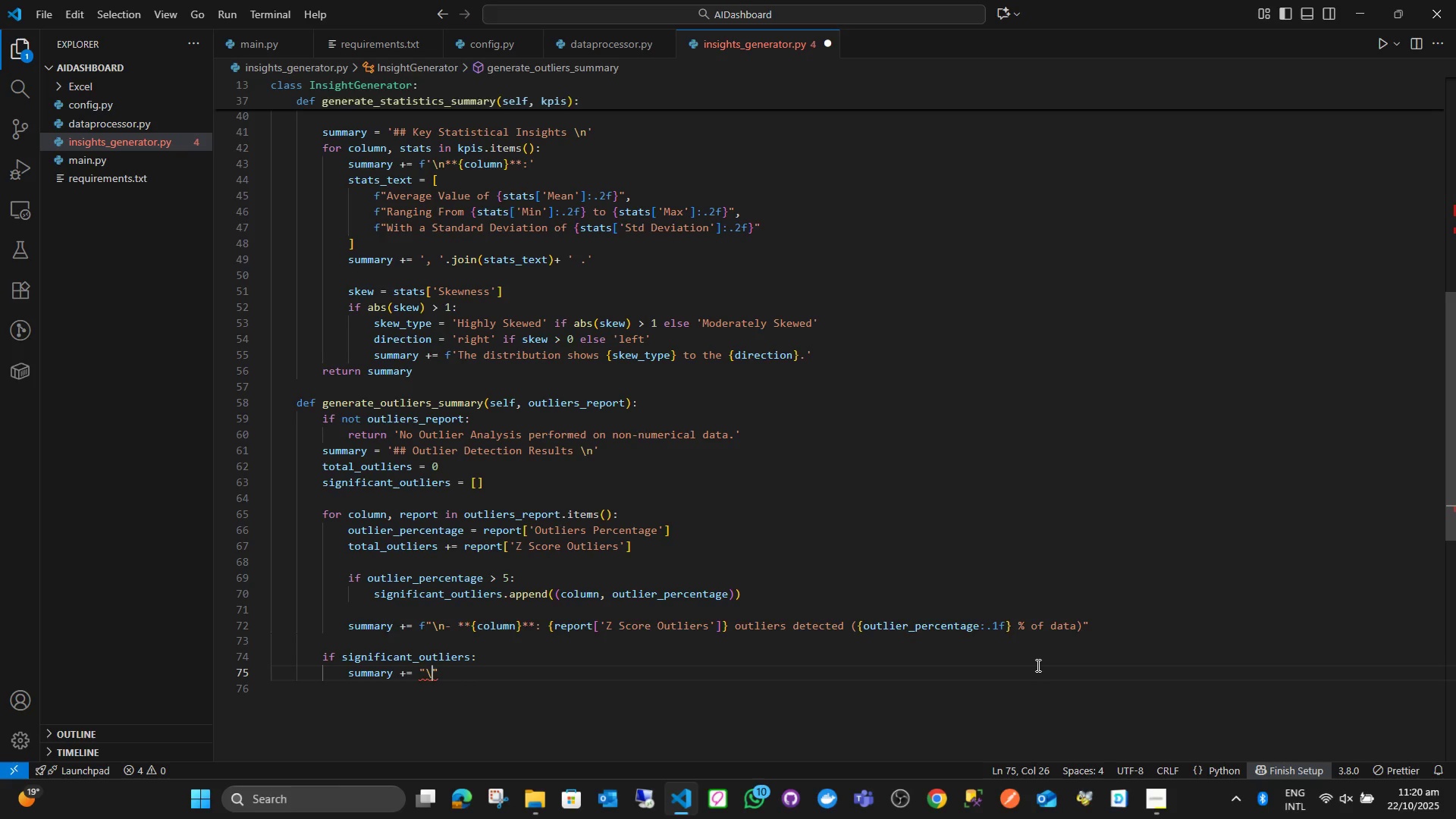 
key(N)
 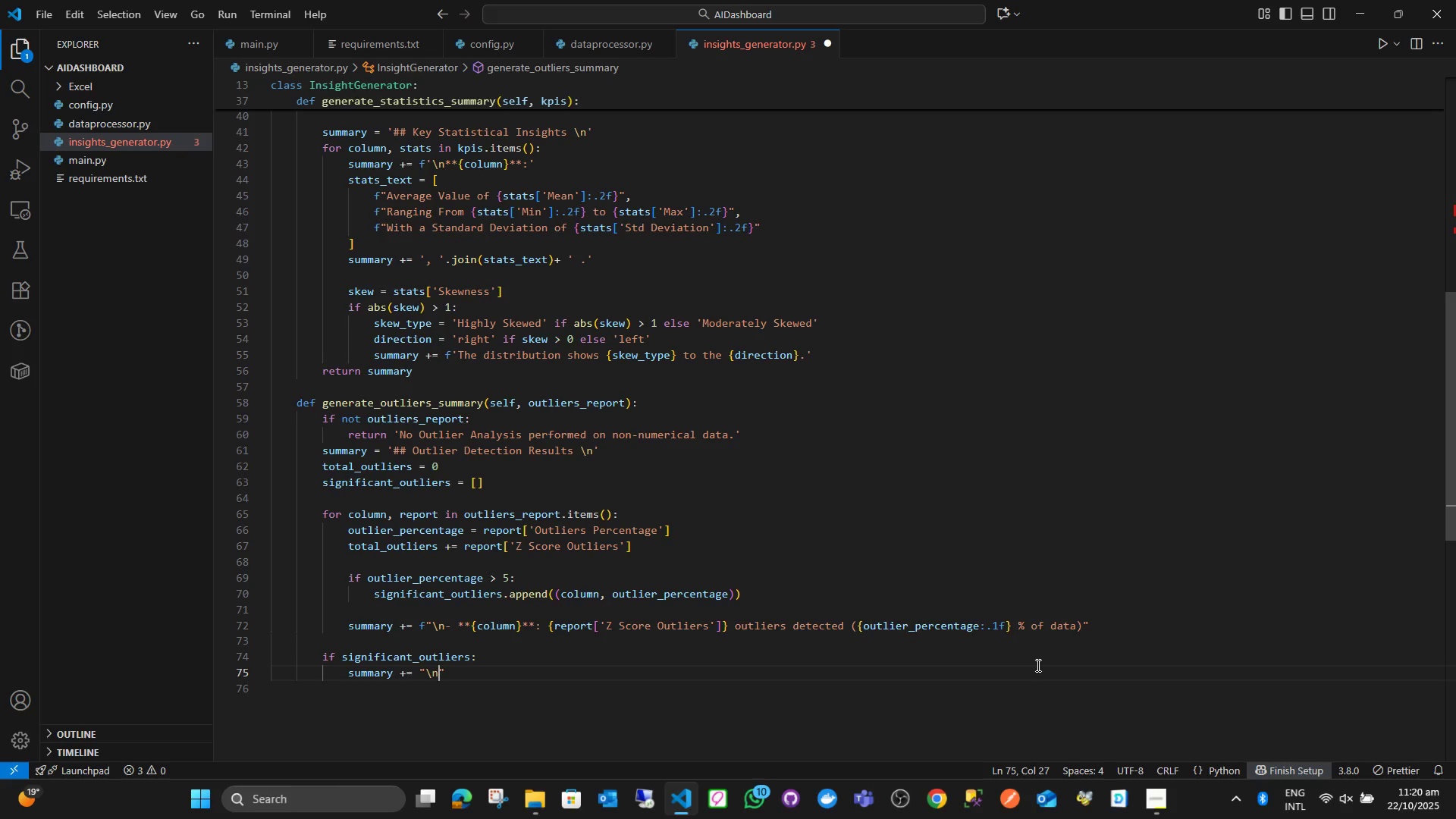 
key(Backslash)
 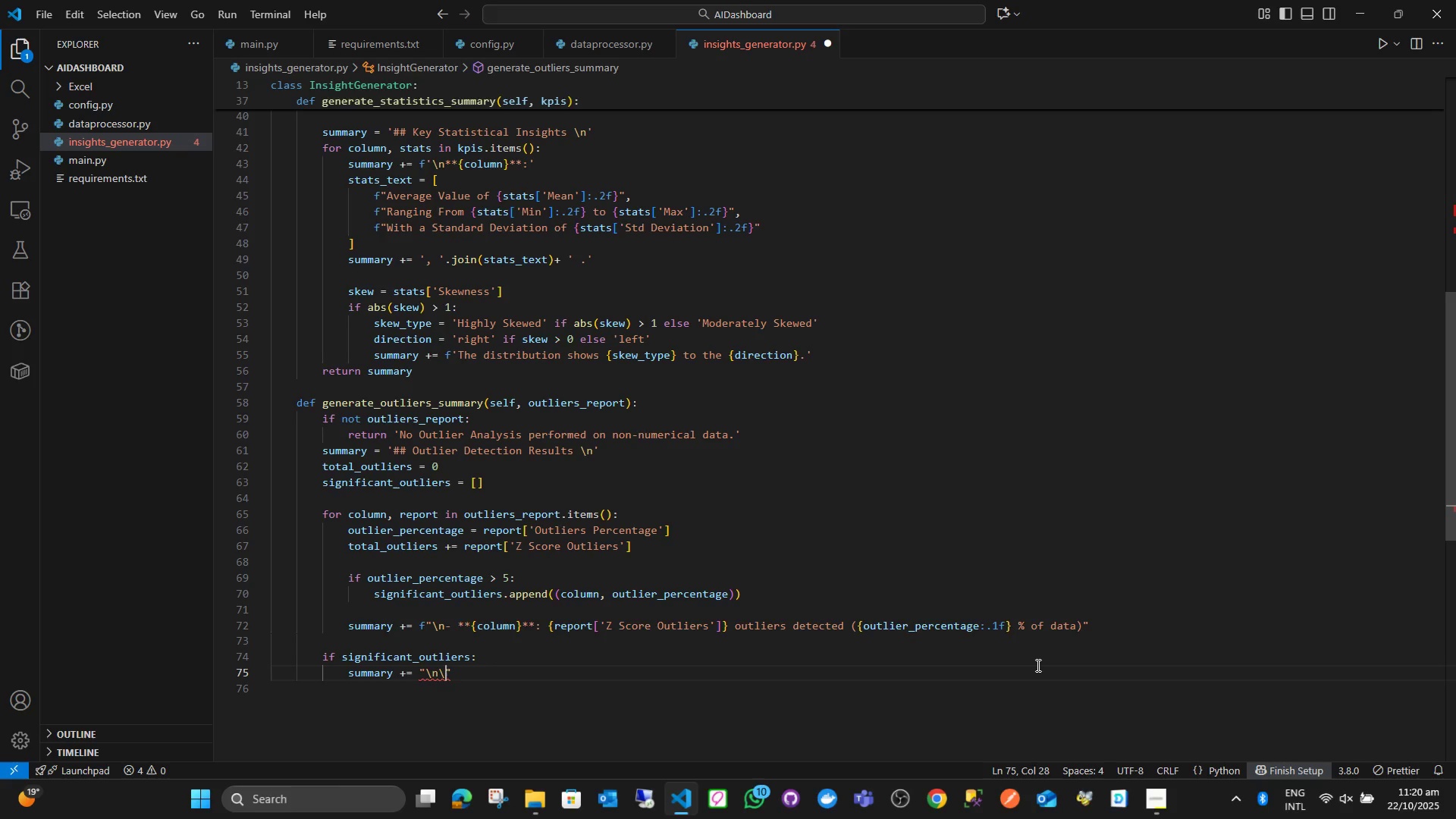 
key(N)
 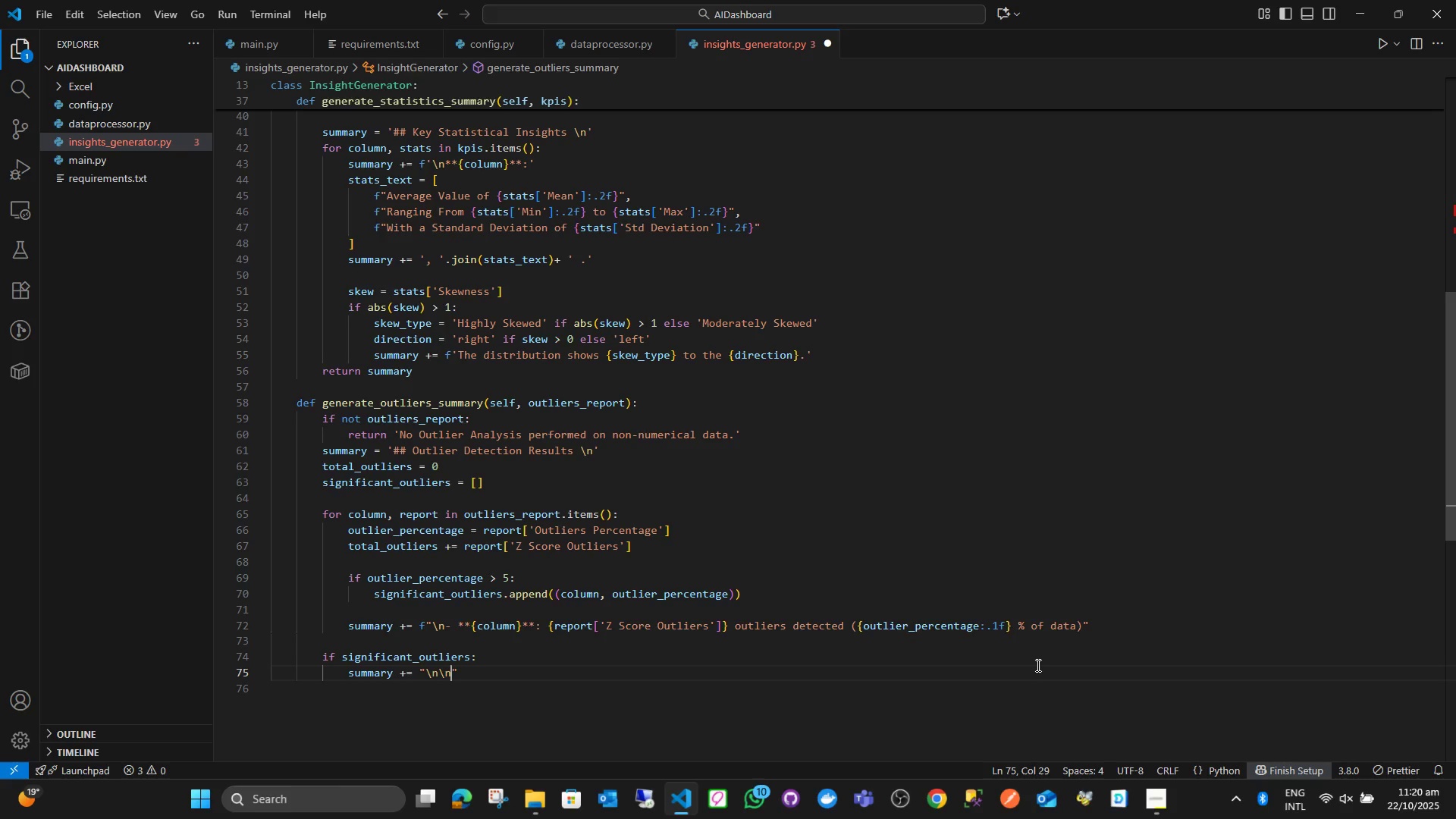 
type( ** Notable ** )
key(Backspace)
key(Backspace)
key(Backspace)
key(Backspace)
type(F)
key(Backspace)
type( Fiu)
key(Backspace)
type(ndings **:)
 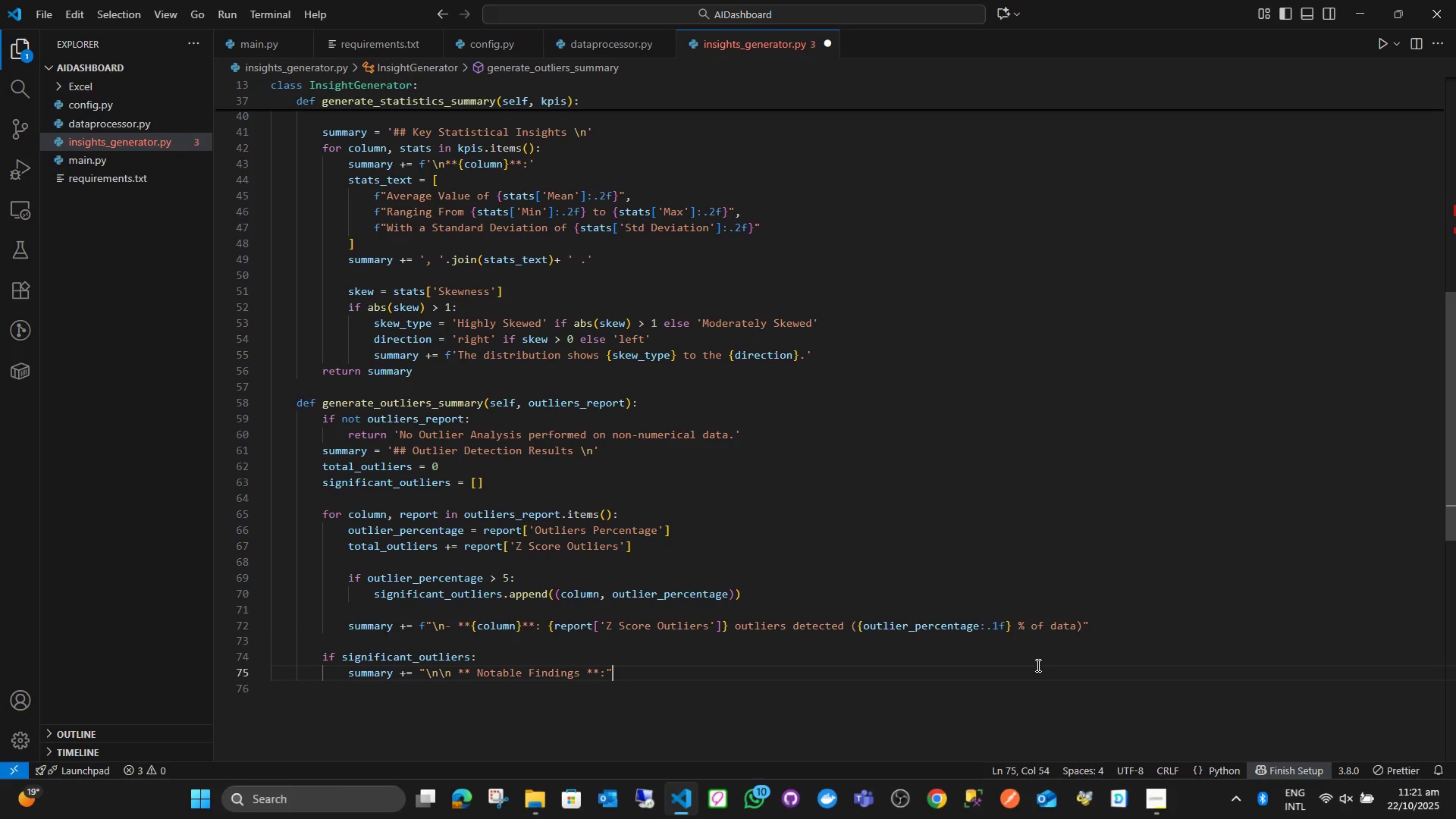 
 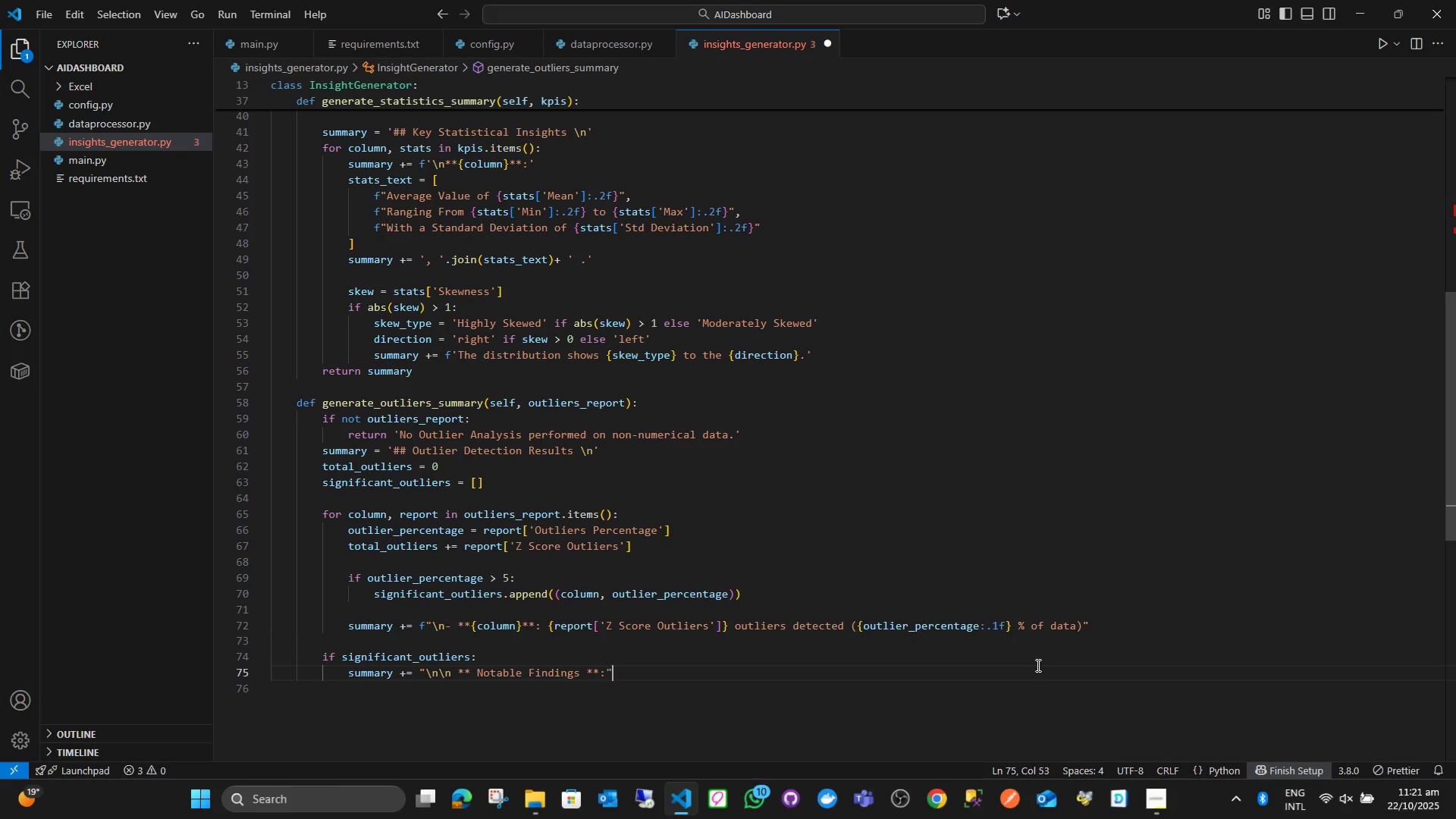 
key(ArrowRight)
 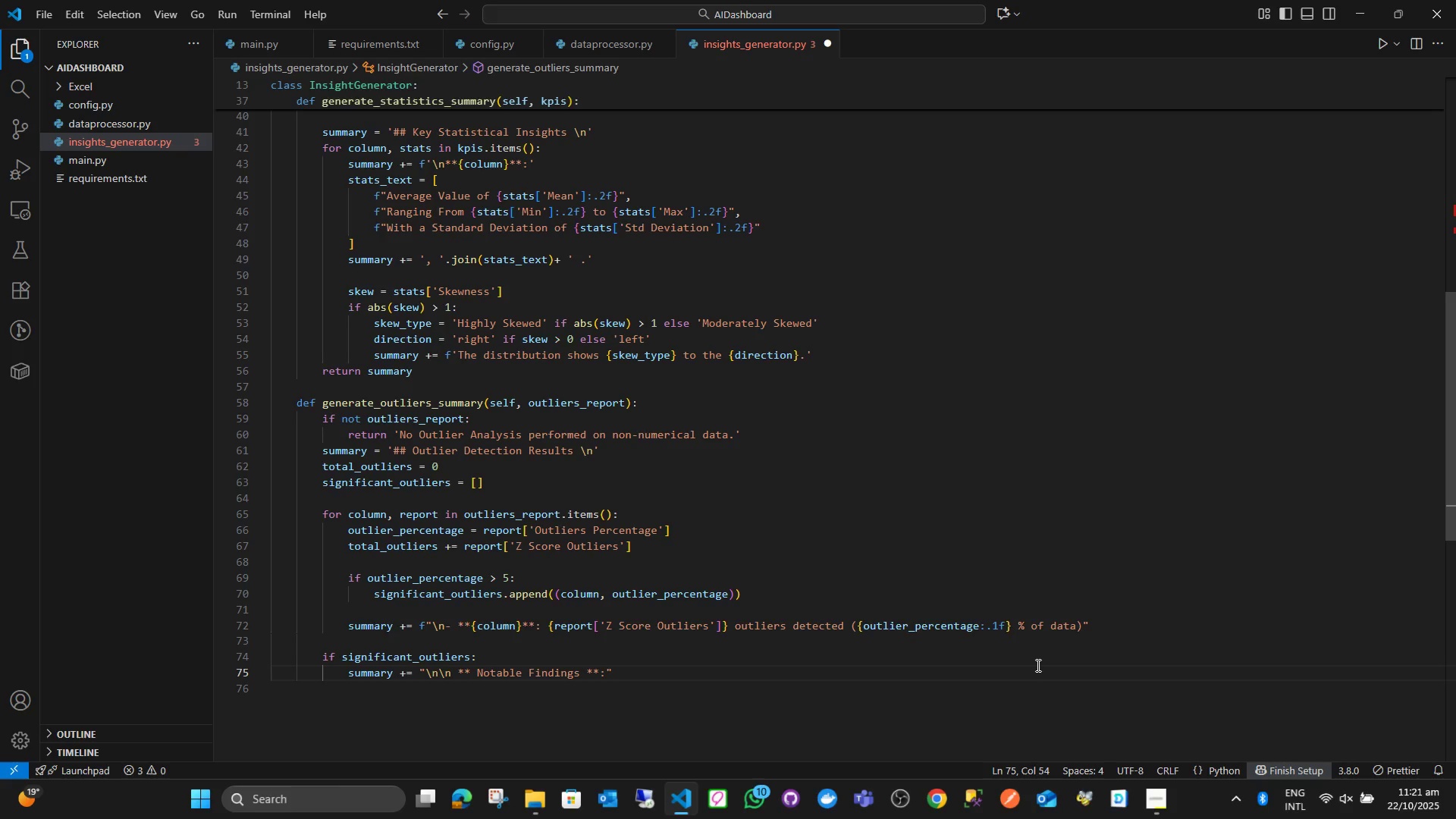 
key(Enter)
 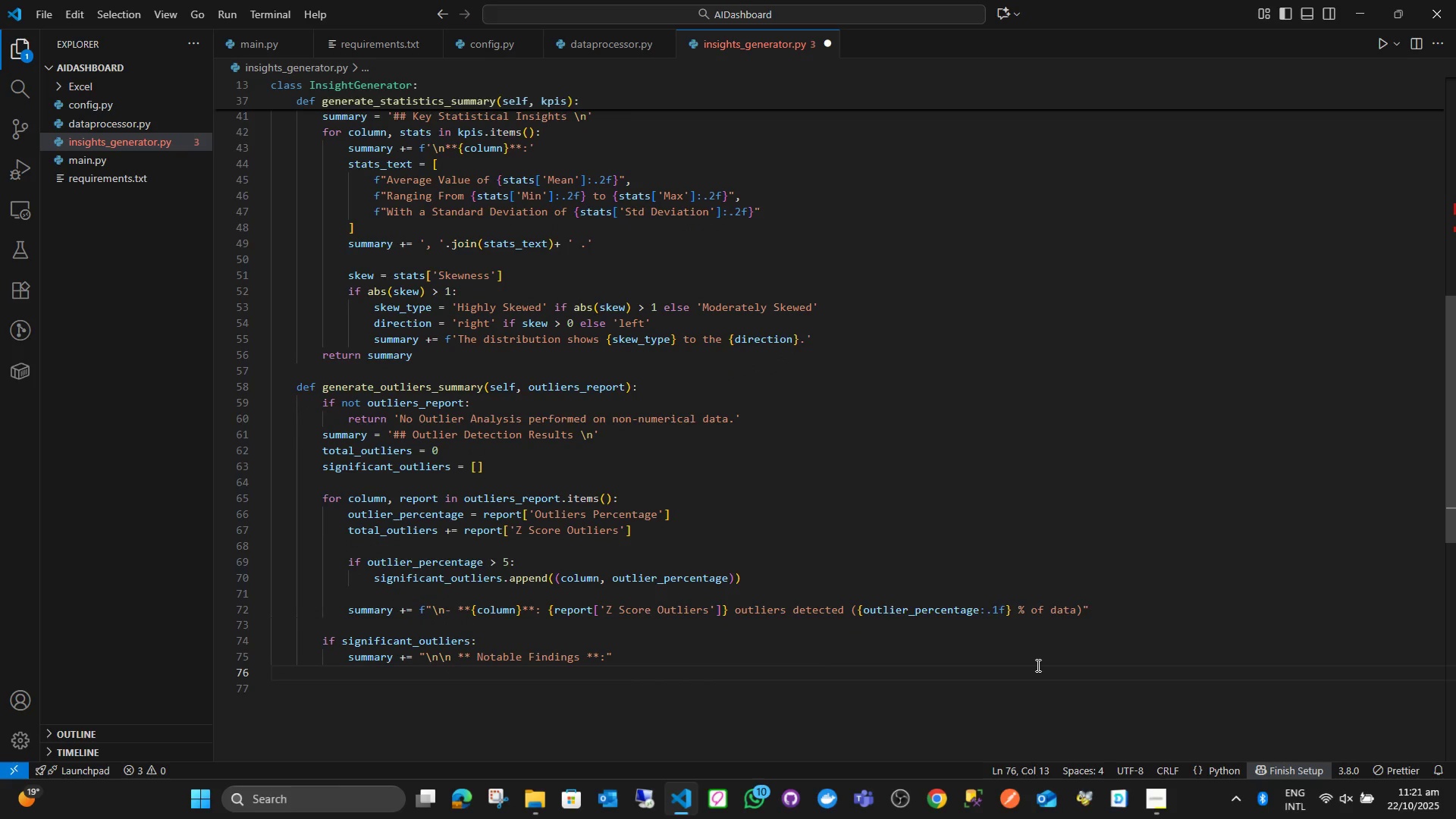 
type(sum)
 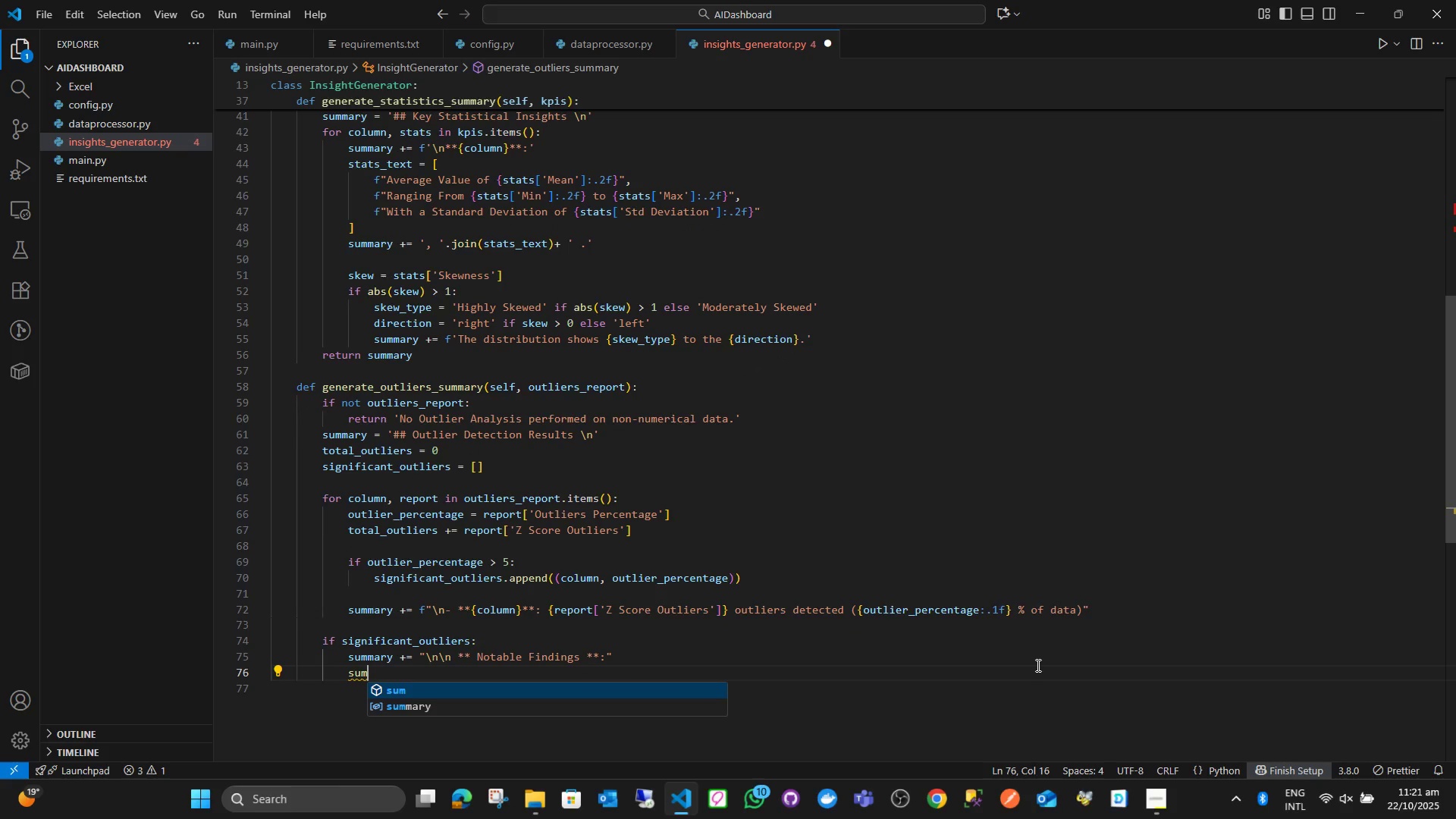 
key(Enter)
 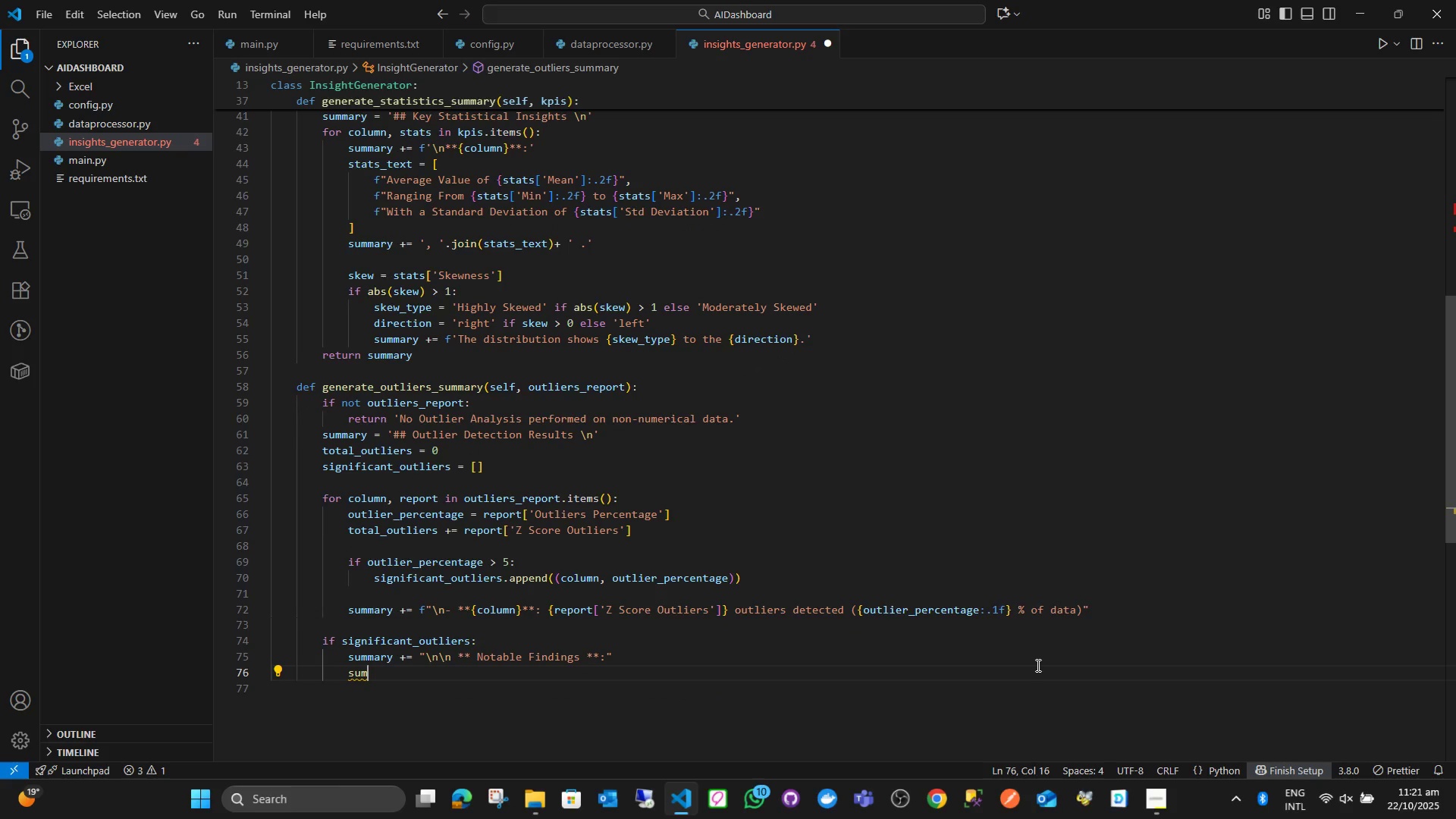 
type(ma)
 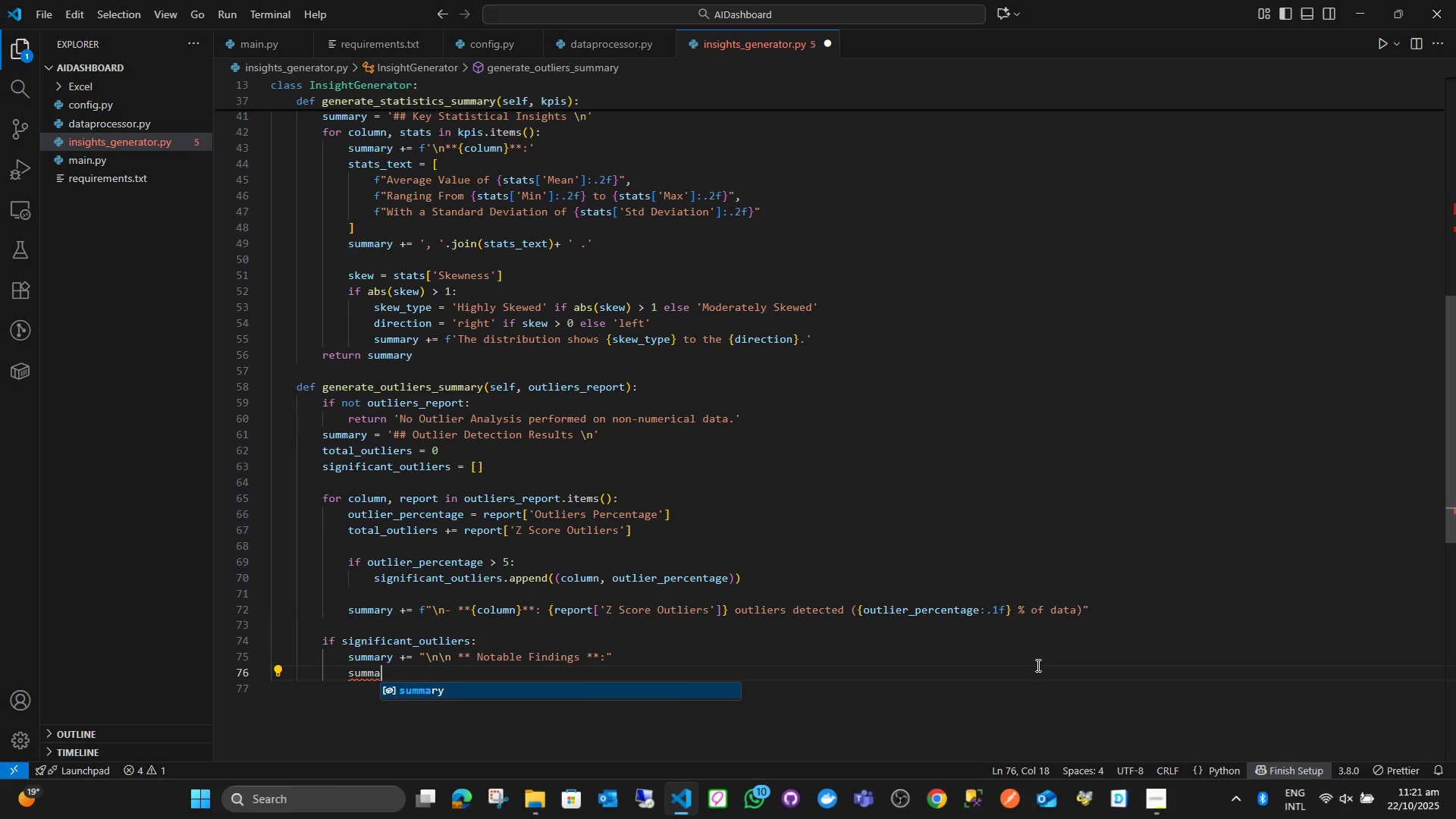 
key(Enter)
 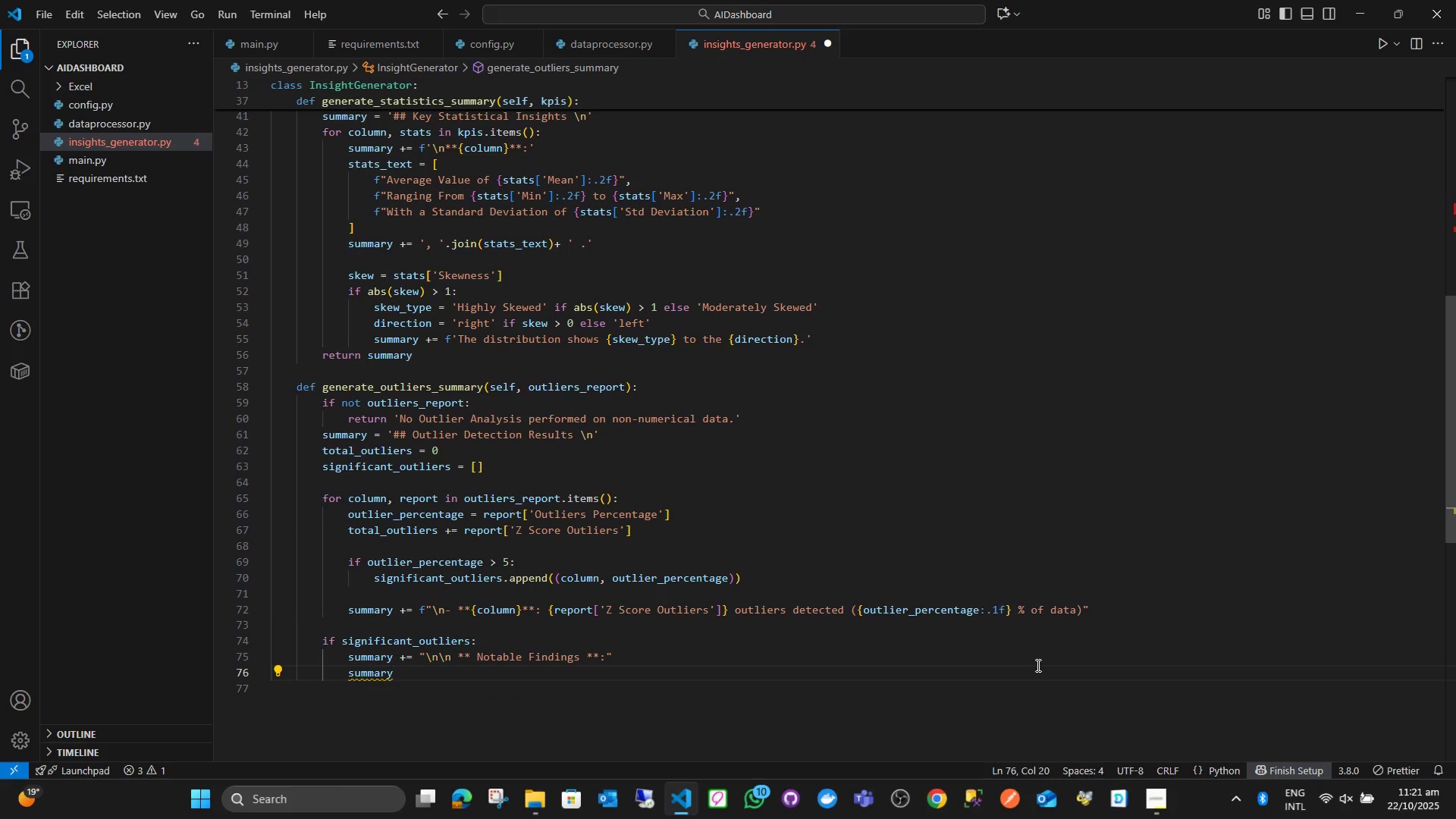 
key(Space)
 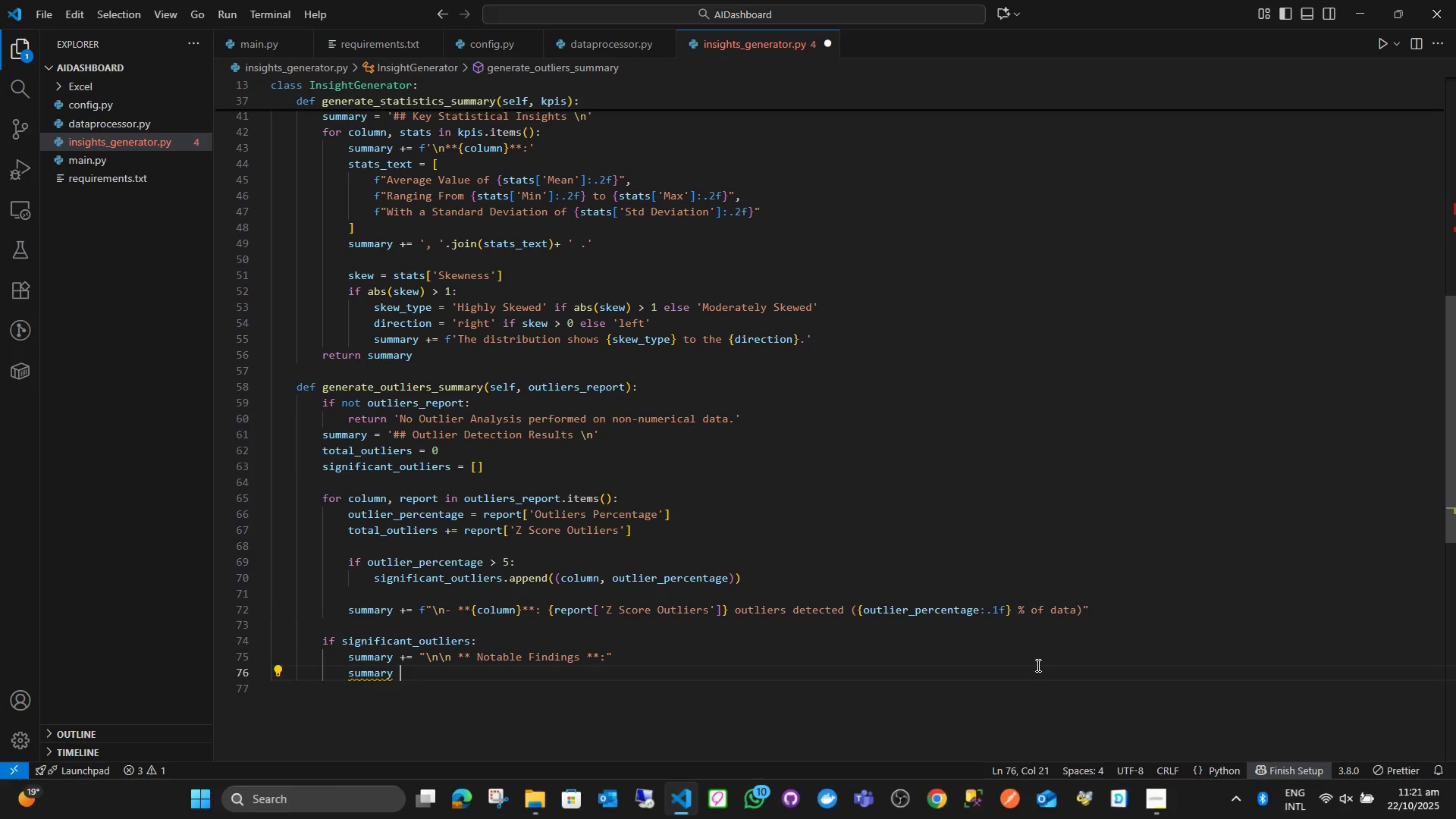 
key(Shift+ShiftLeft)
 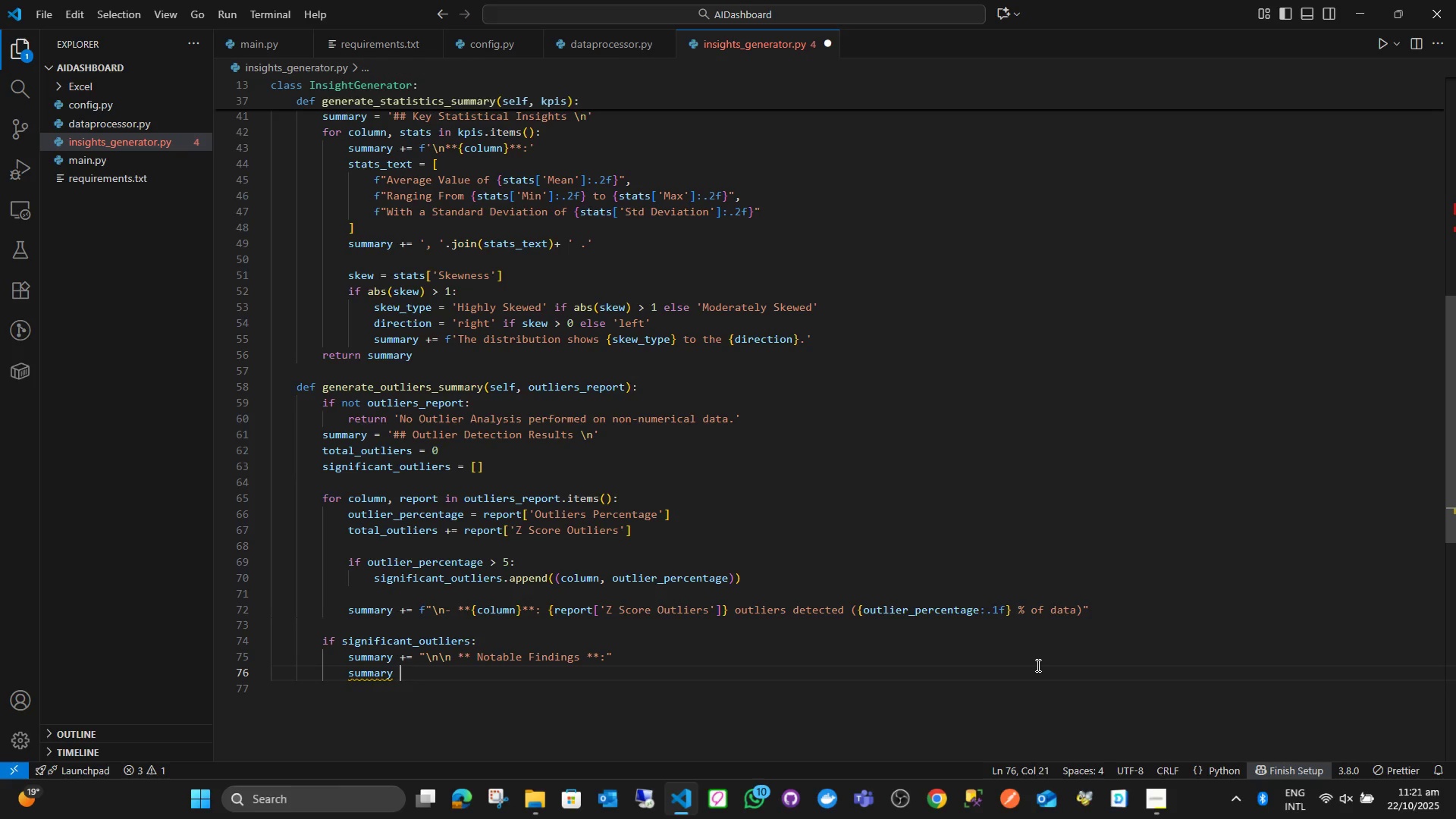 
key(Shift+Equal)
 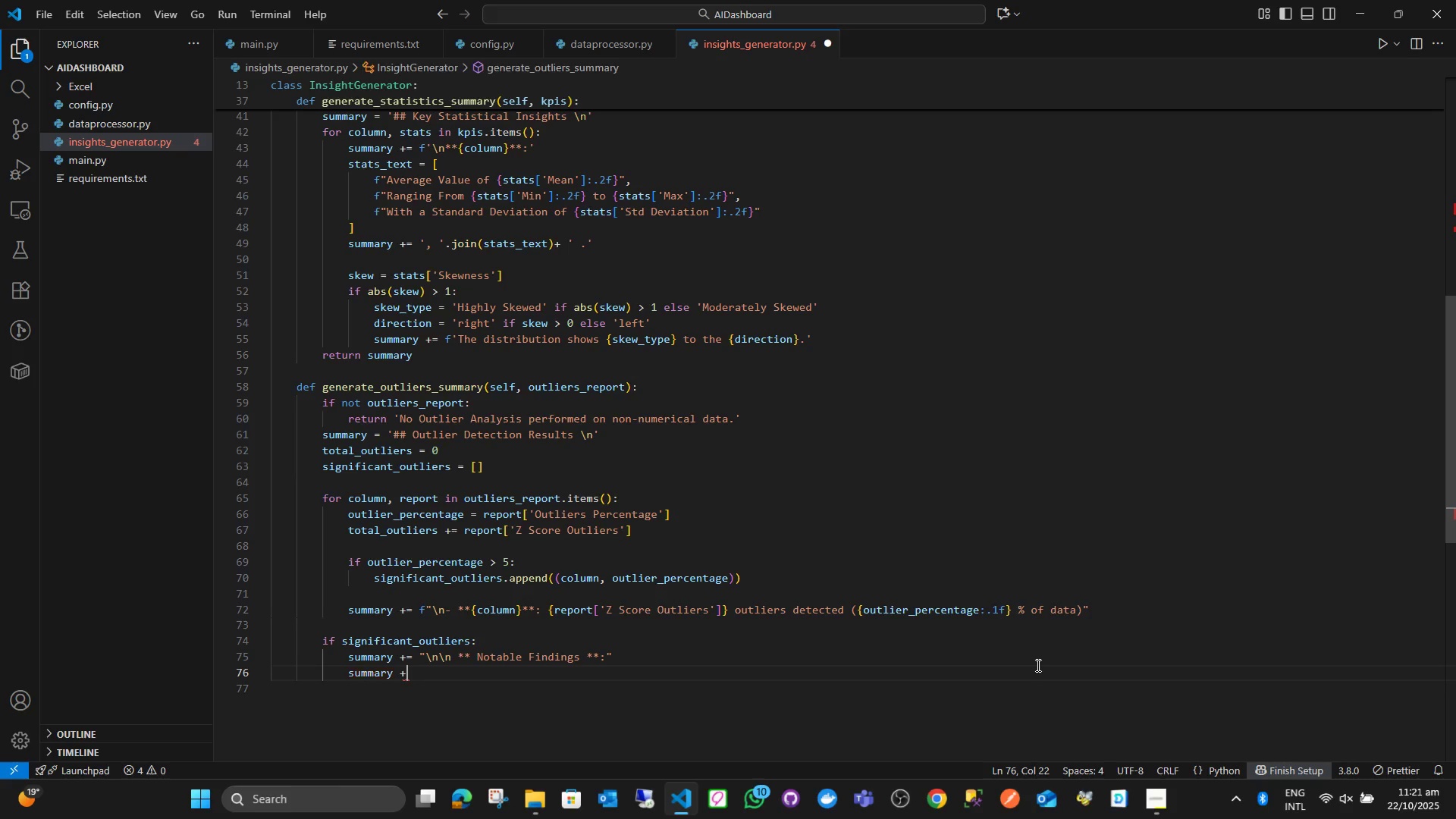 
key(Equal)
 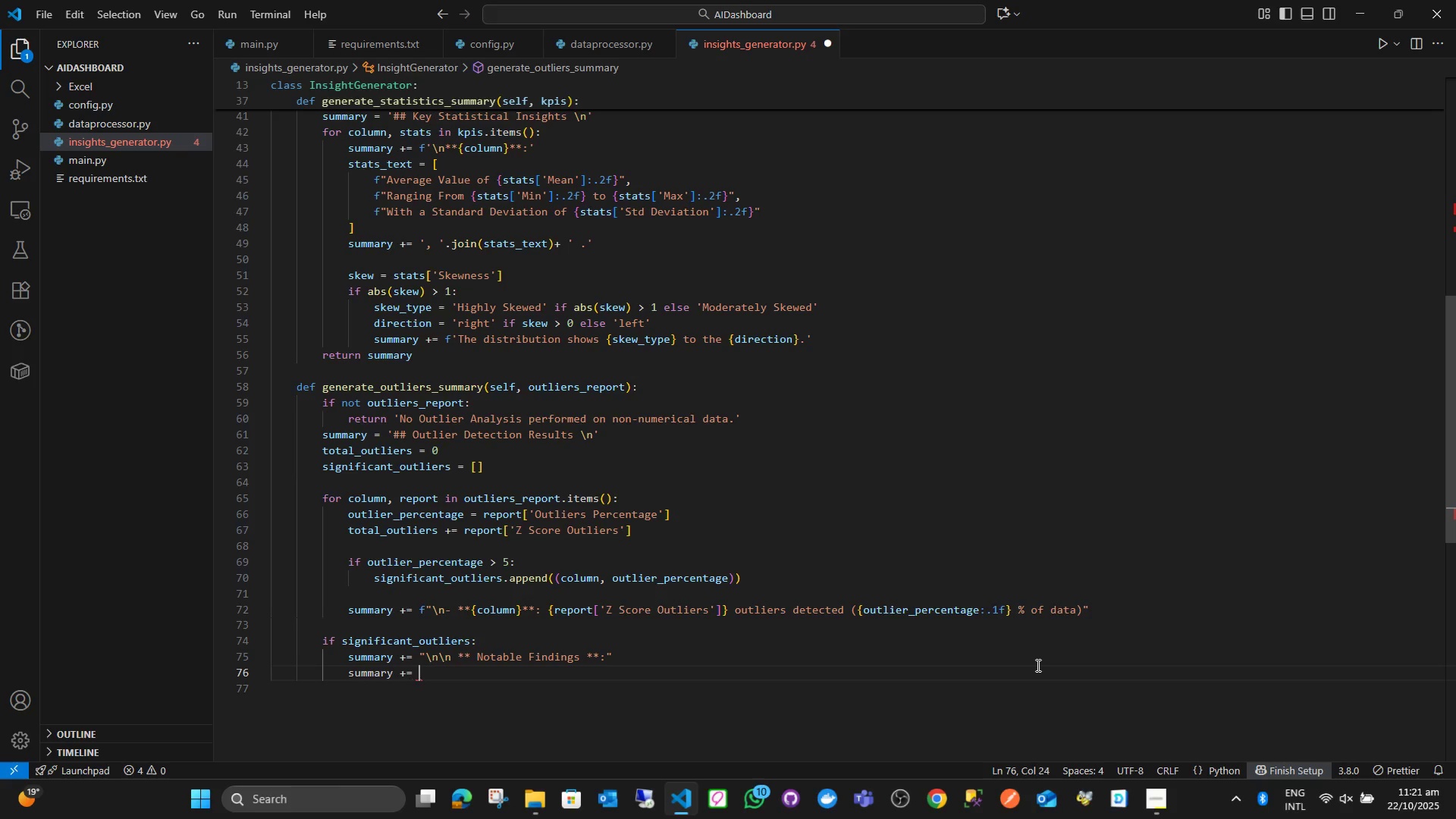 
key(Space)
 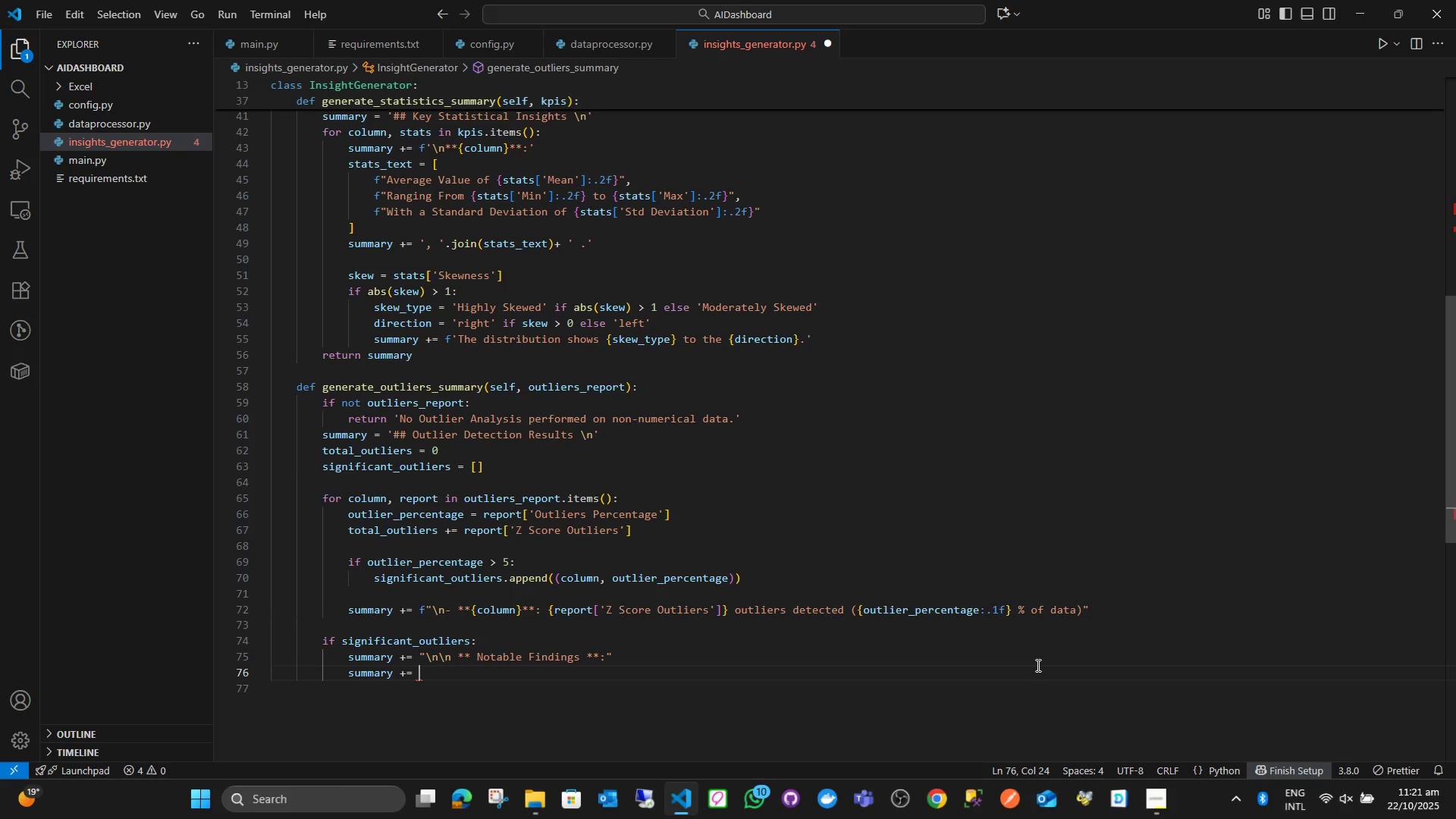 
hold_key(key=ShiftLeft, duration=0.3)
 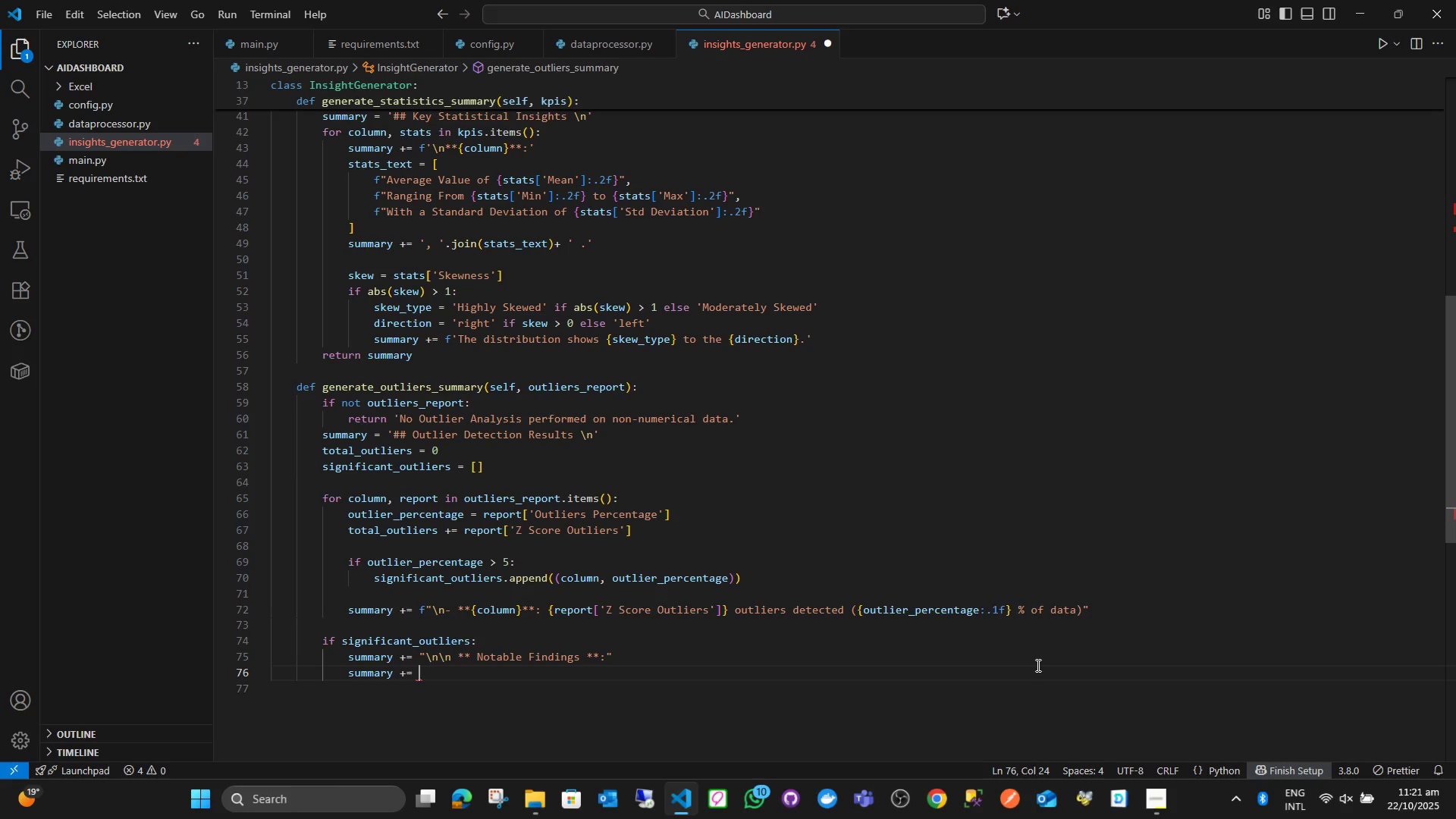 
key(Shift+Quote)
 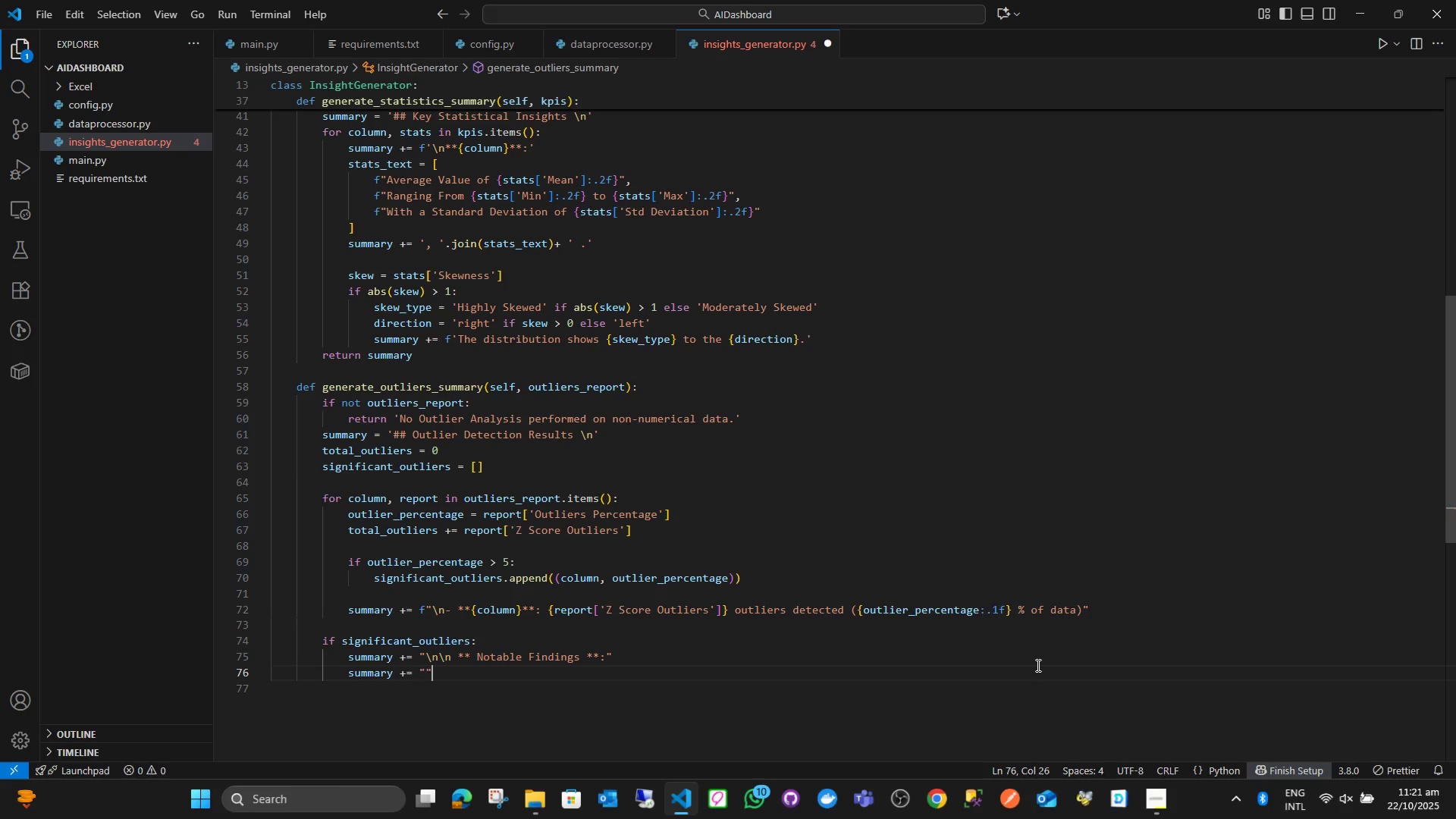 
key(Shift+Quote)
 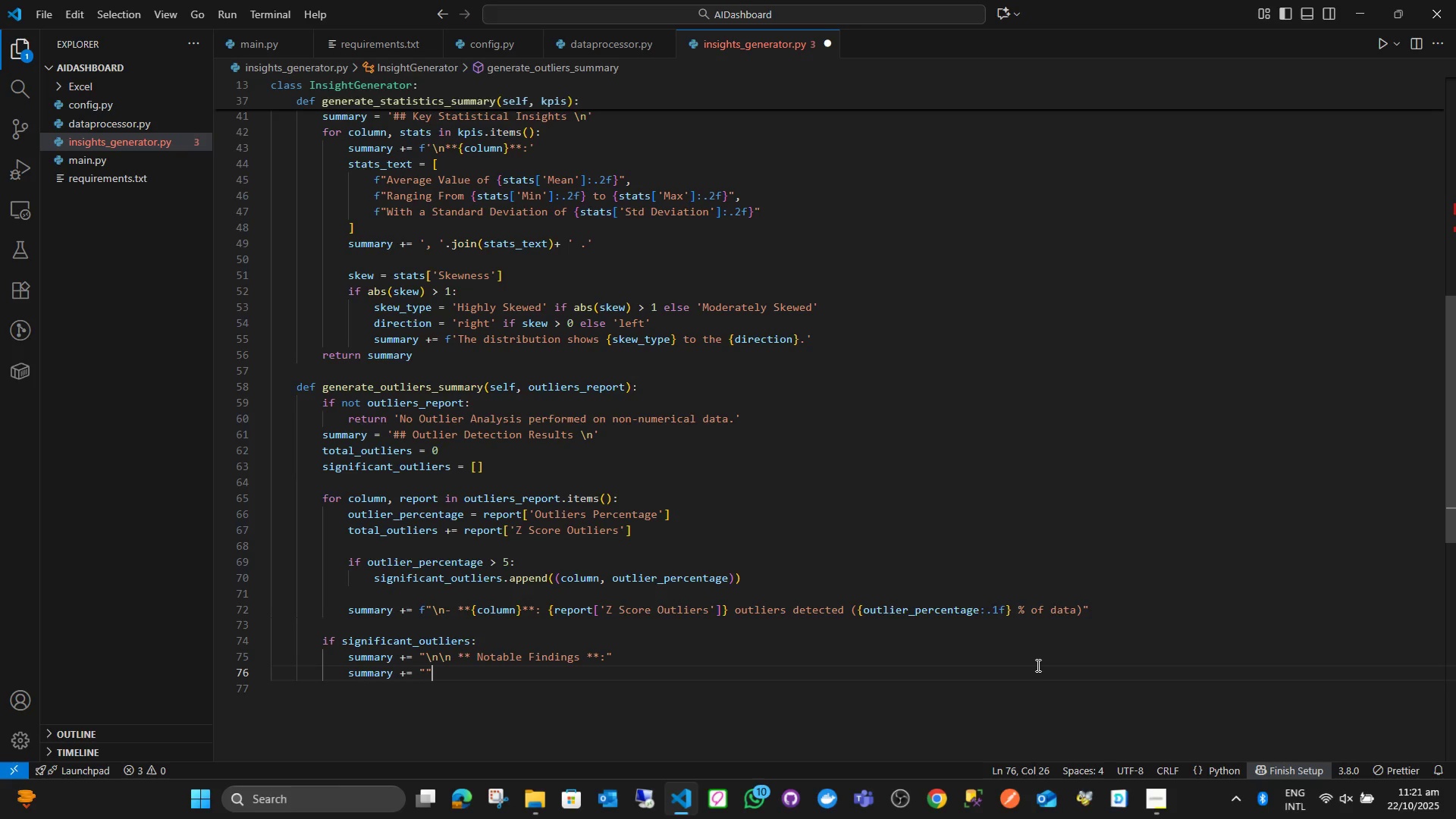 
key(ArrowLeft)
 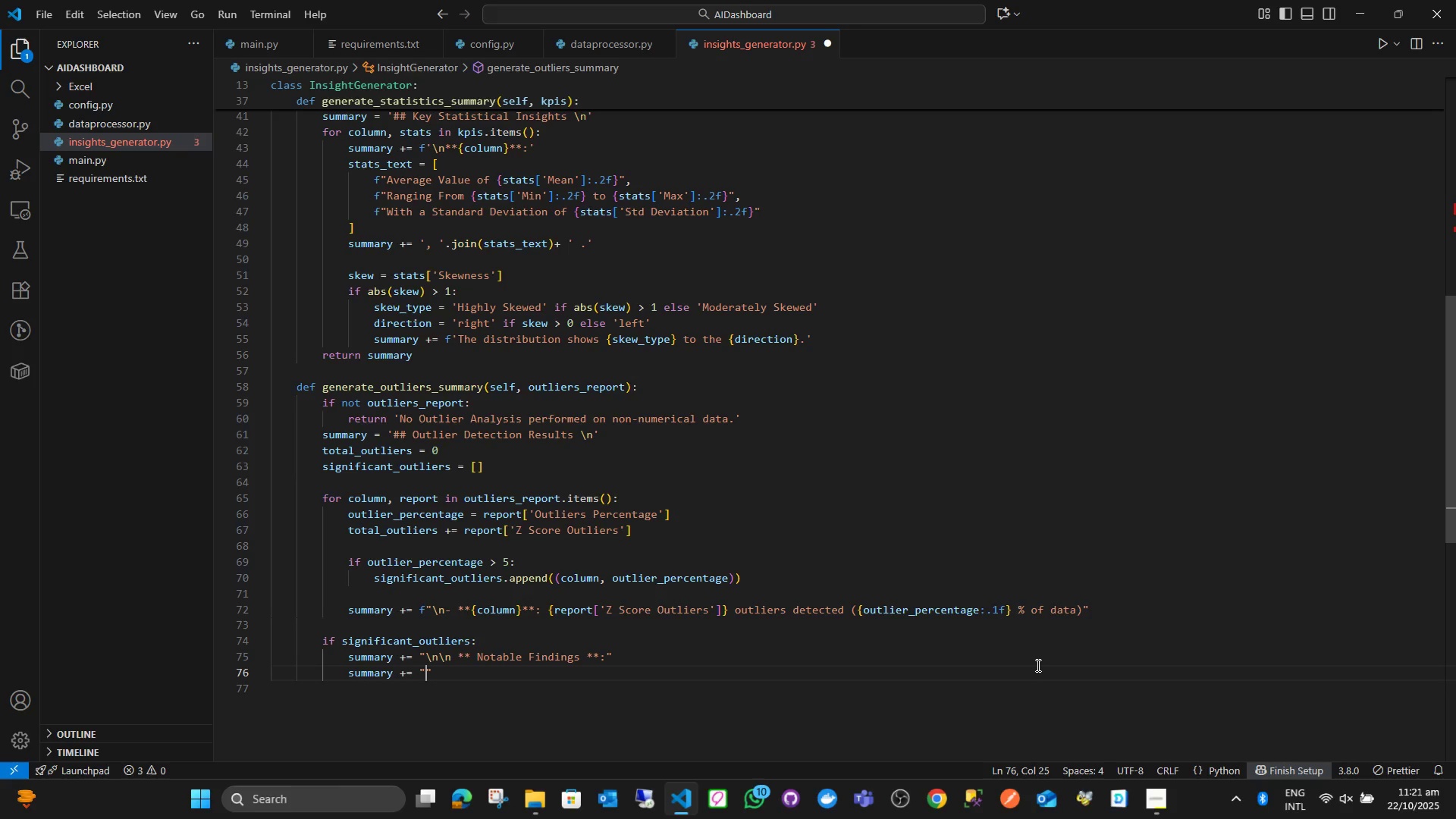 
type(Sigin)
key(Backspace)
key(Backspace)
type(nificant outlier presn)
key(Backspace)
type(ens)
key(Backspace)
type(ce ober)
key(Backspace)
key(Backspace)
type(served in: )
 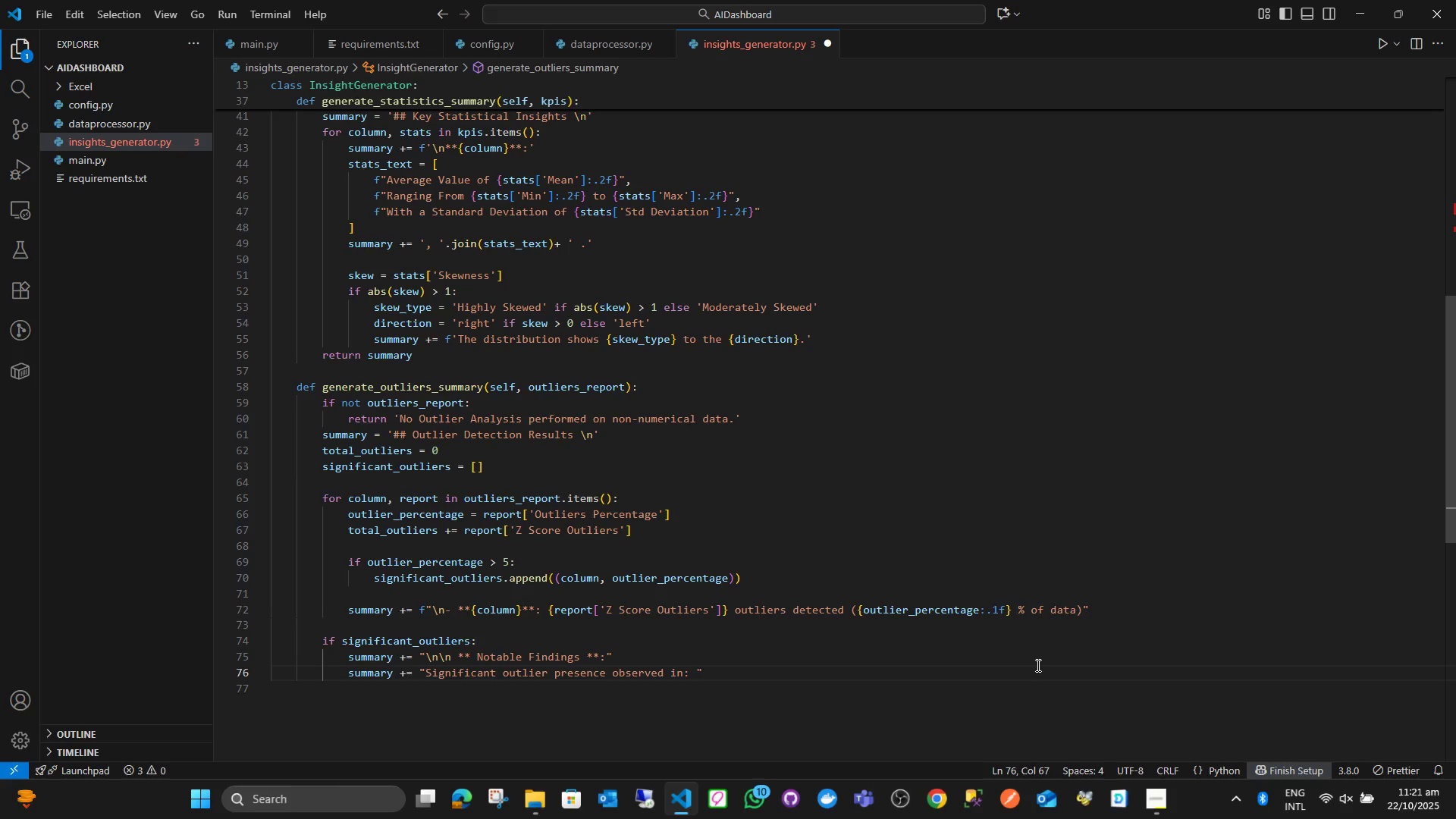 
key(ArrowRight)
 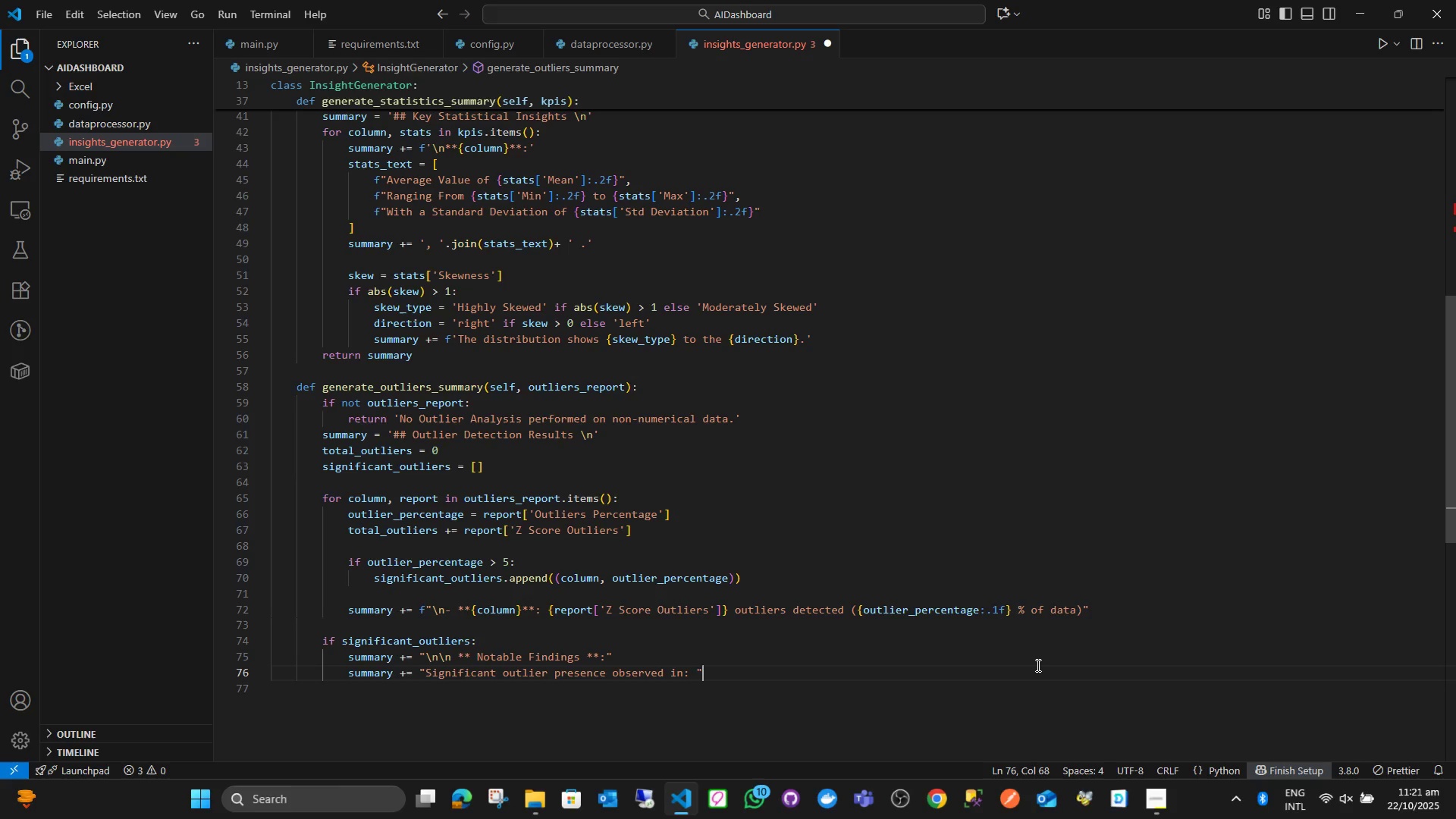 
key(Shift+Equal)
 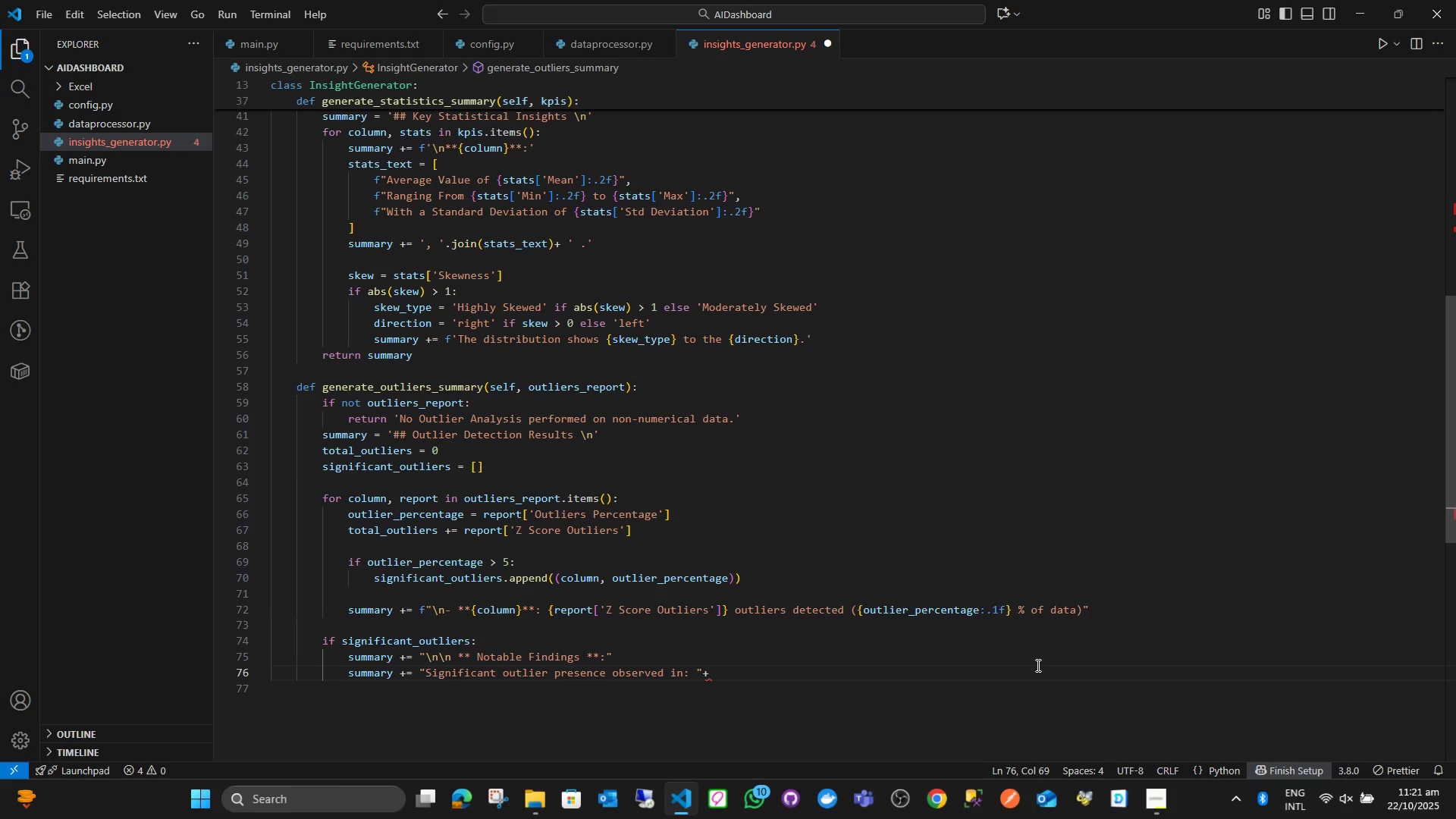 
key(Shift+Quote)
 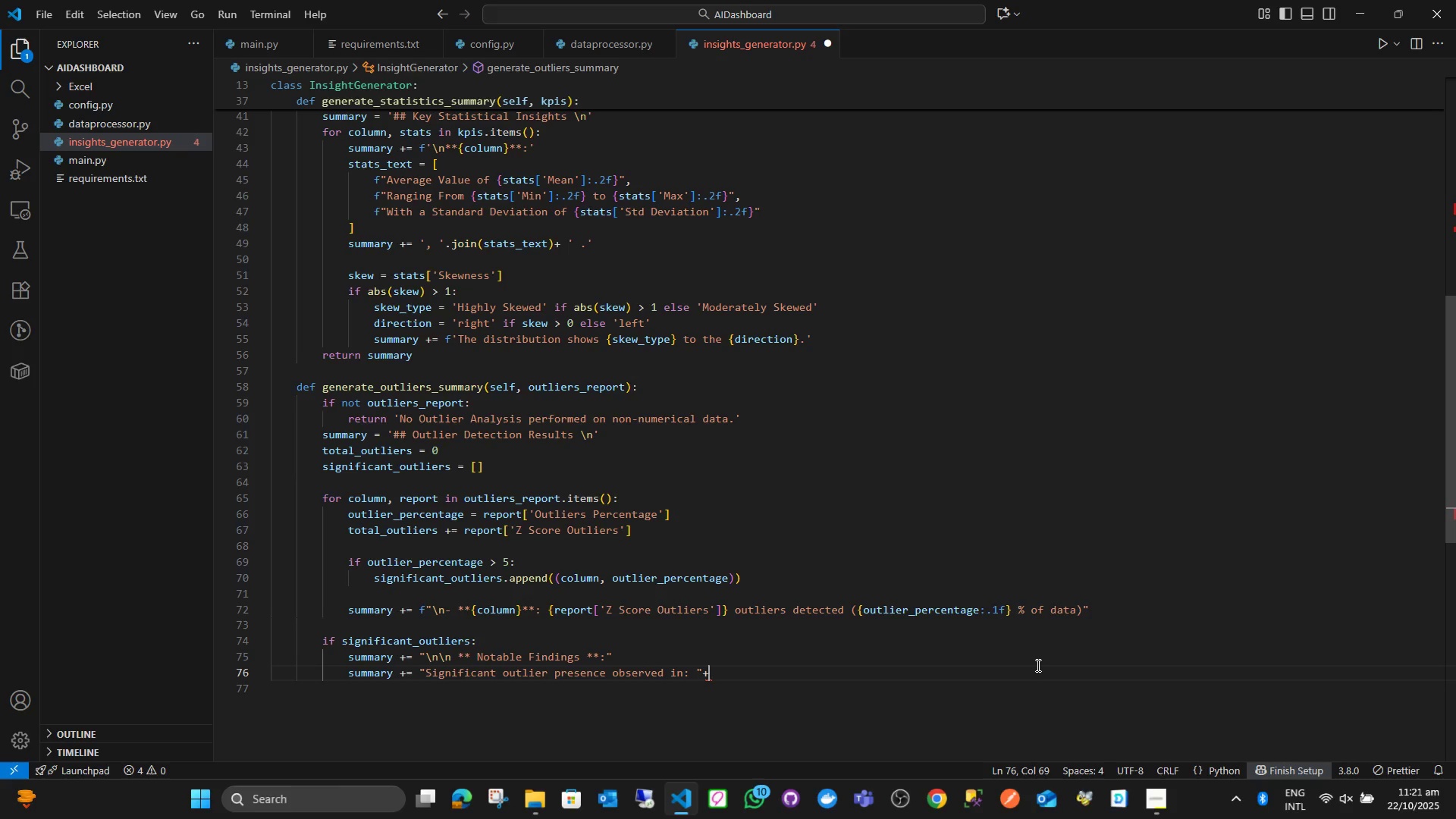 
key(Shift+Quote)
 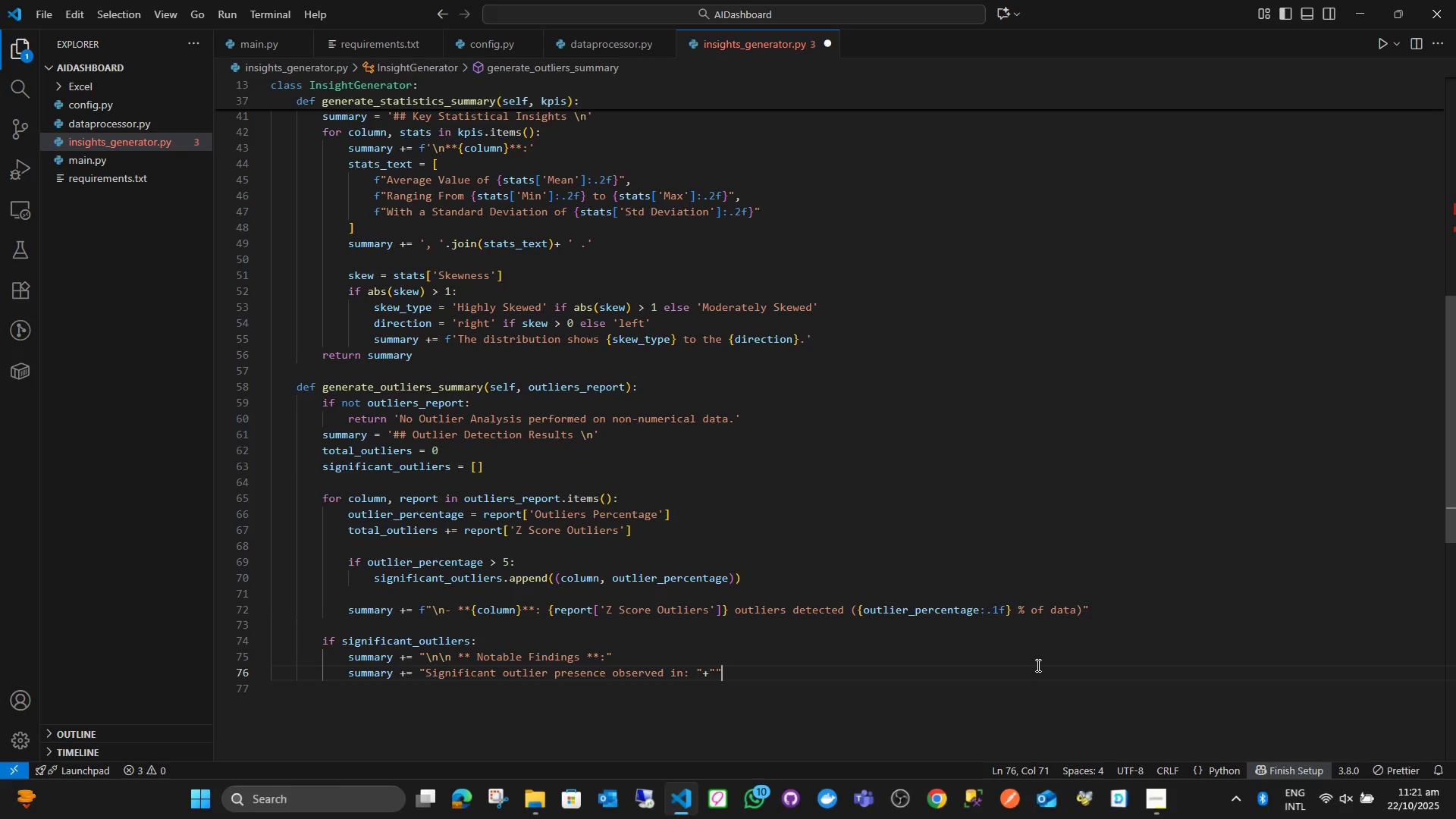 
key(ArrowLeft)
 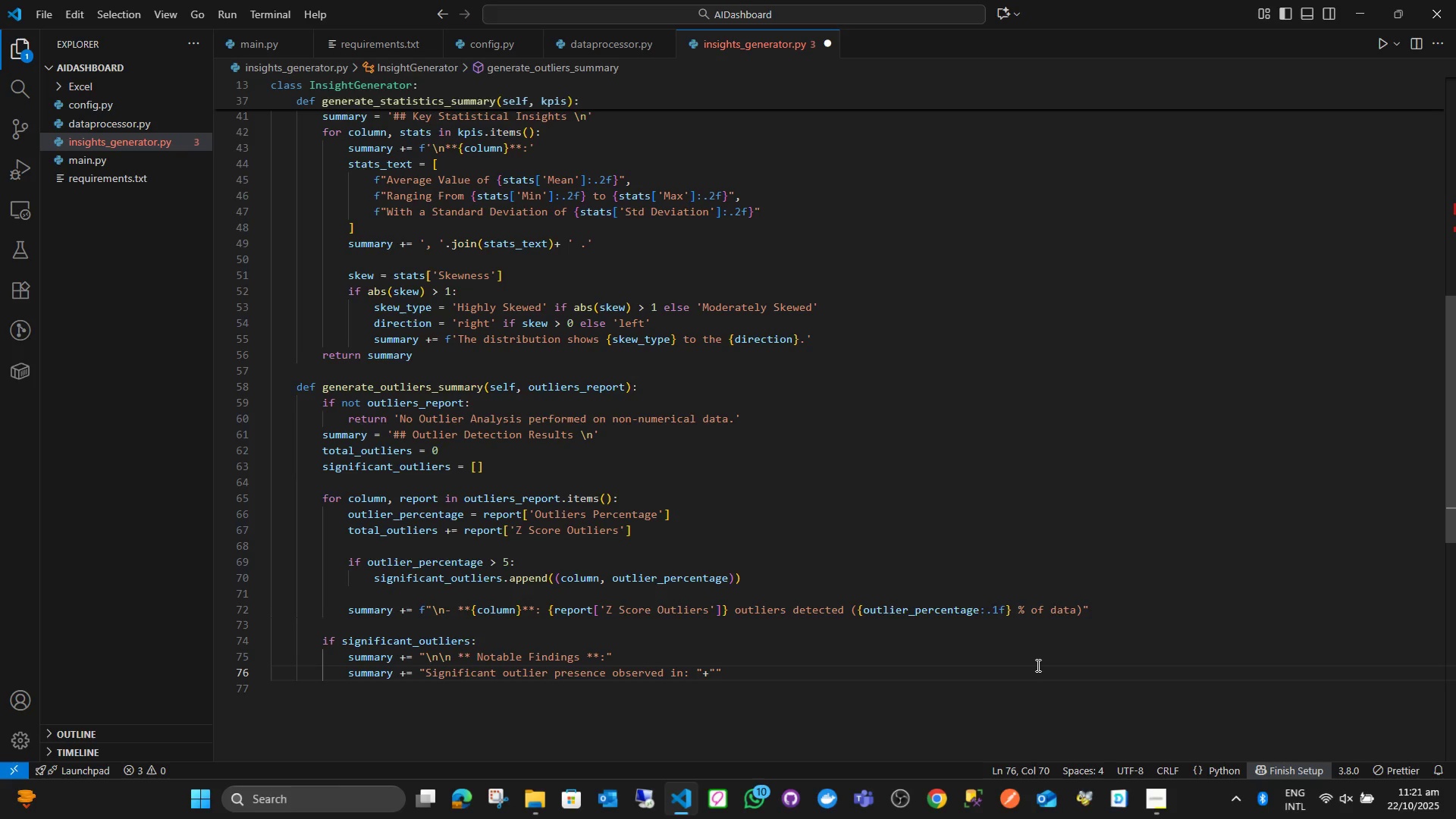 
key(ArrowLeft)
 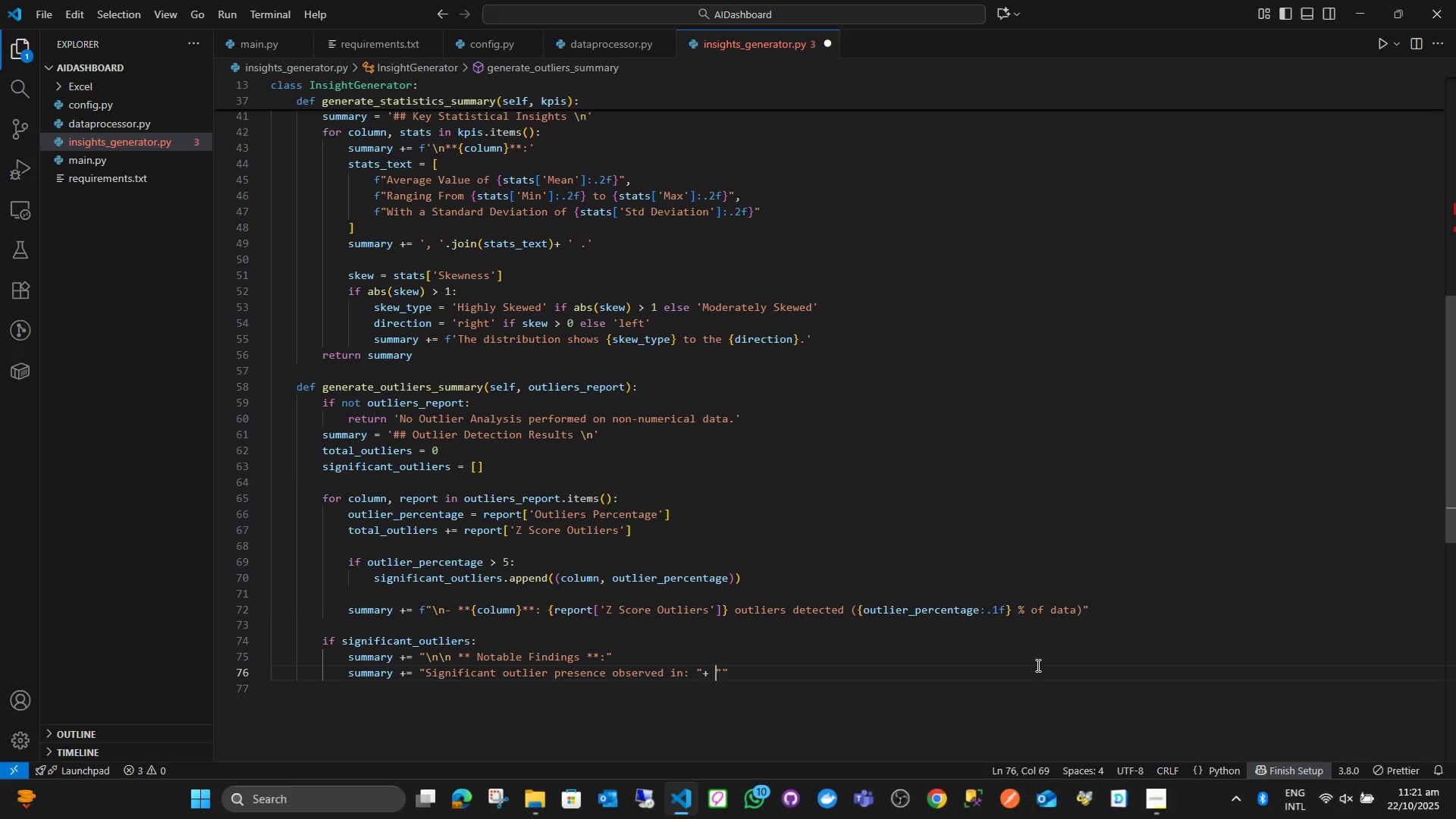 
key(Space)
 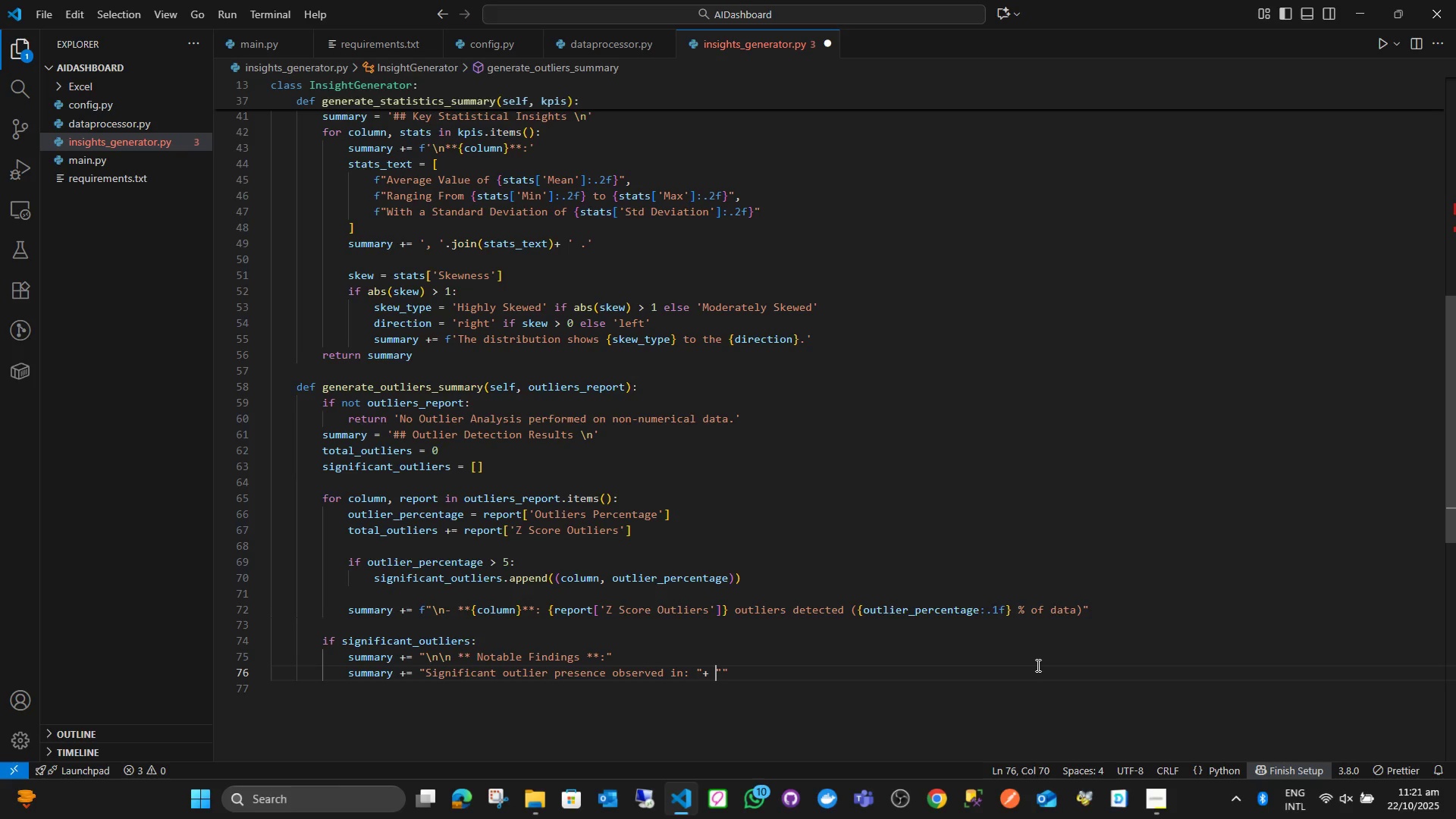 
key(ArrowRight)
 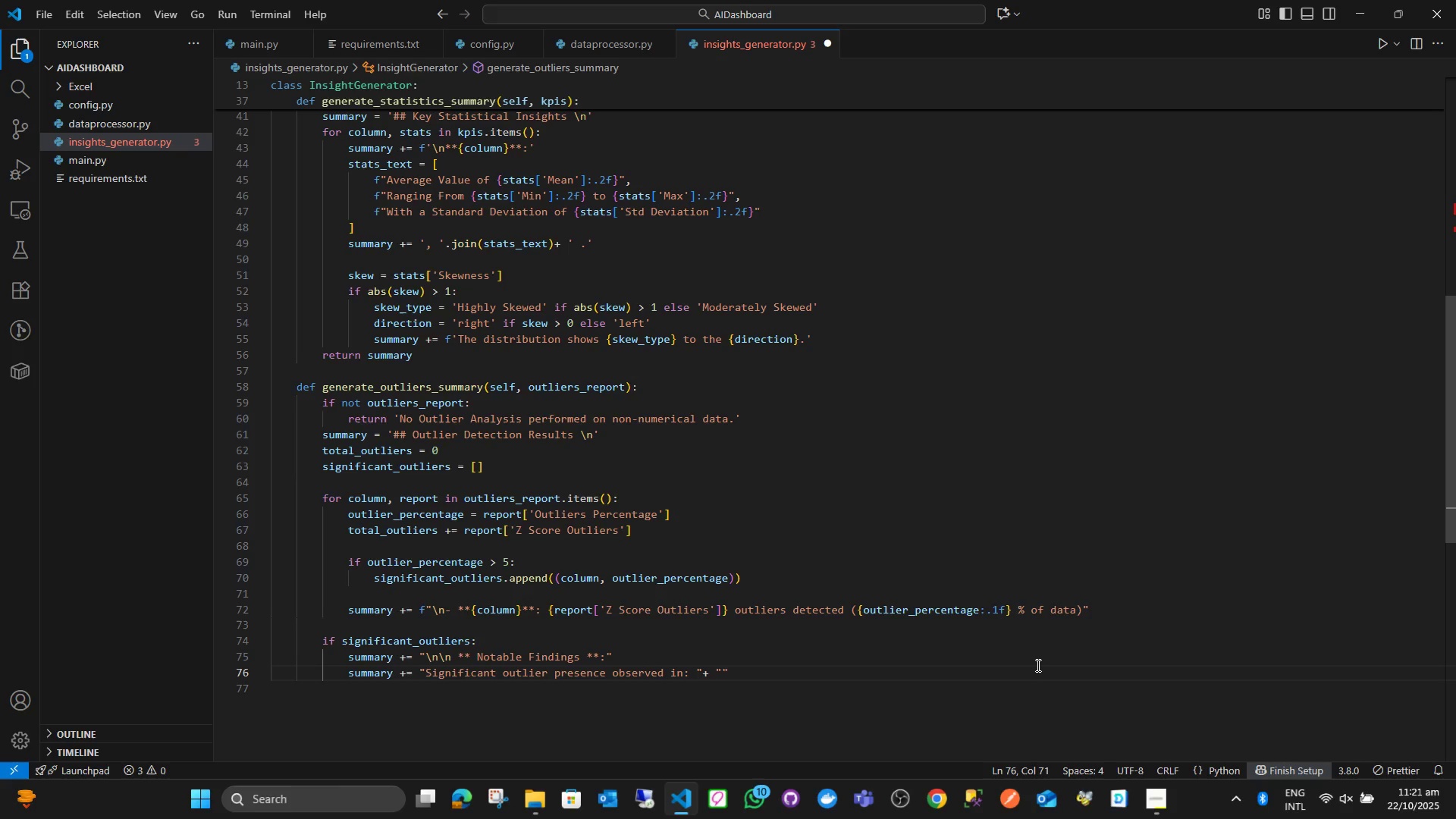 
key(Comma)
 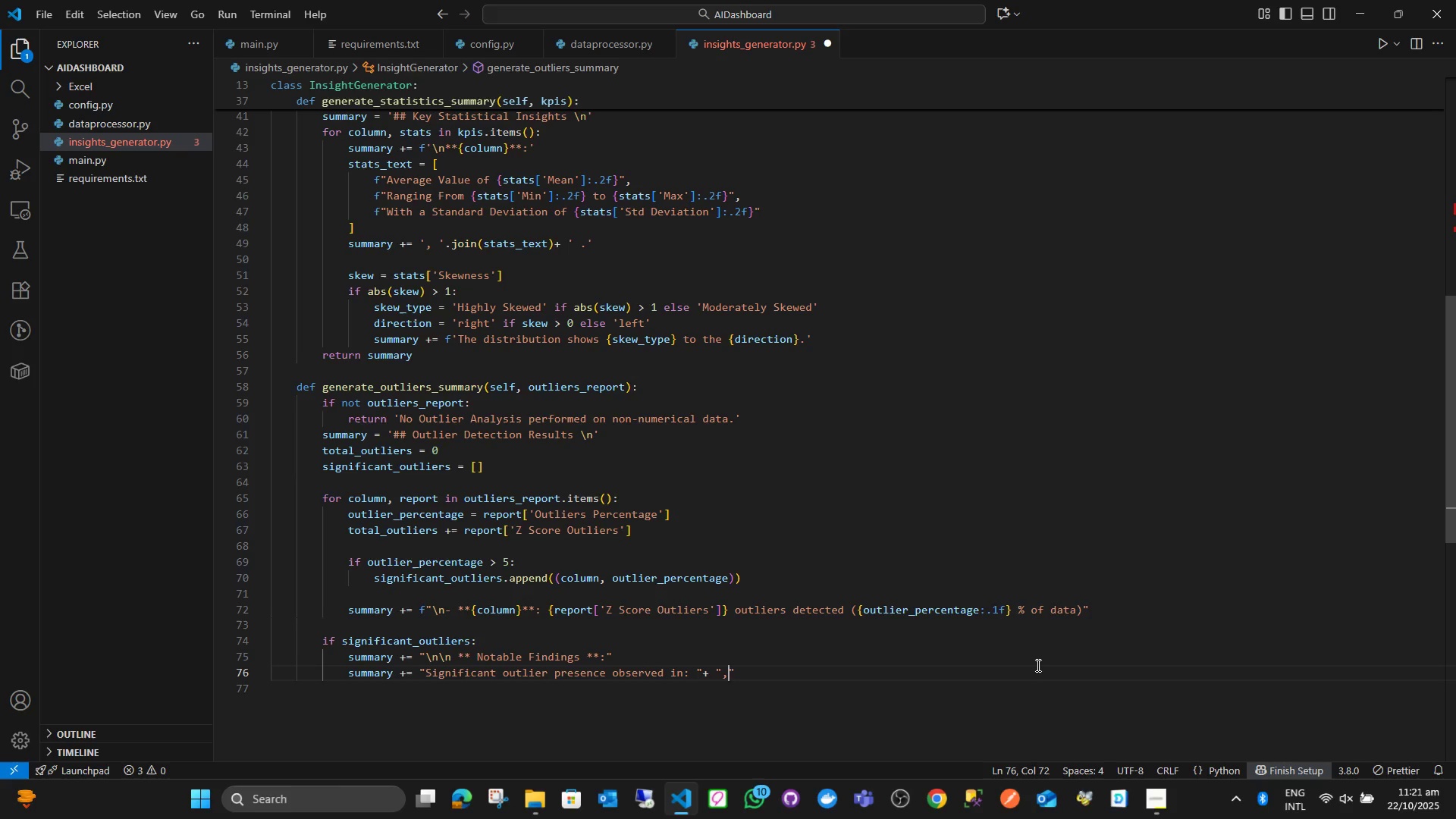 
key(Space)
 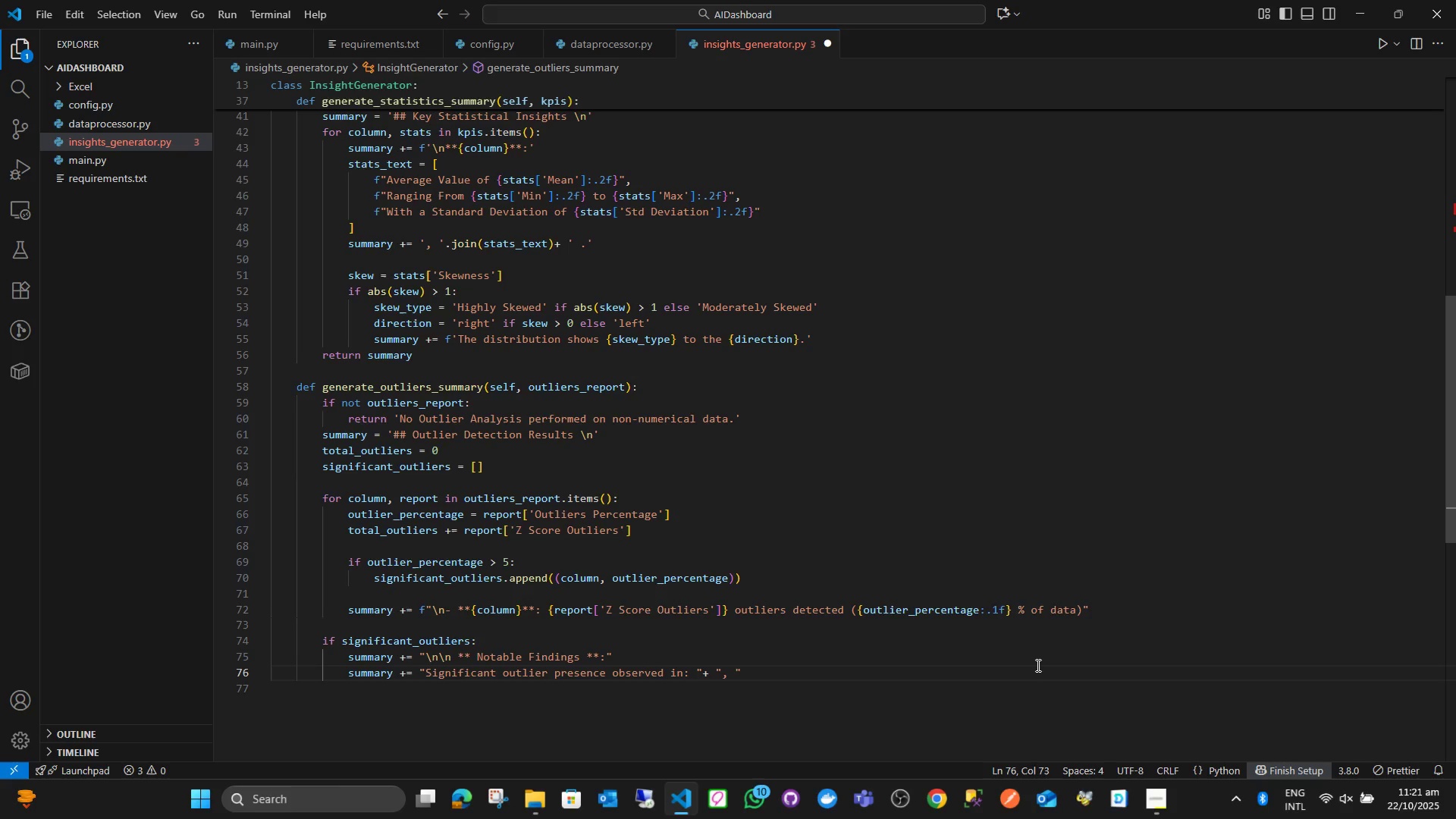 
key(ArrowRight)
 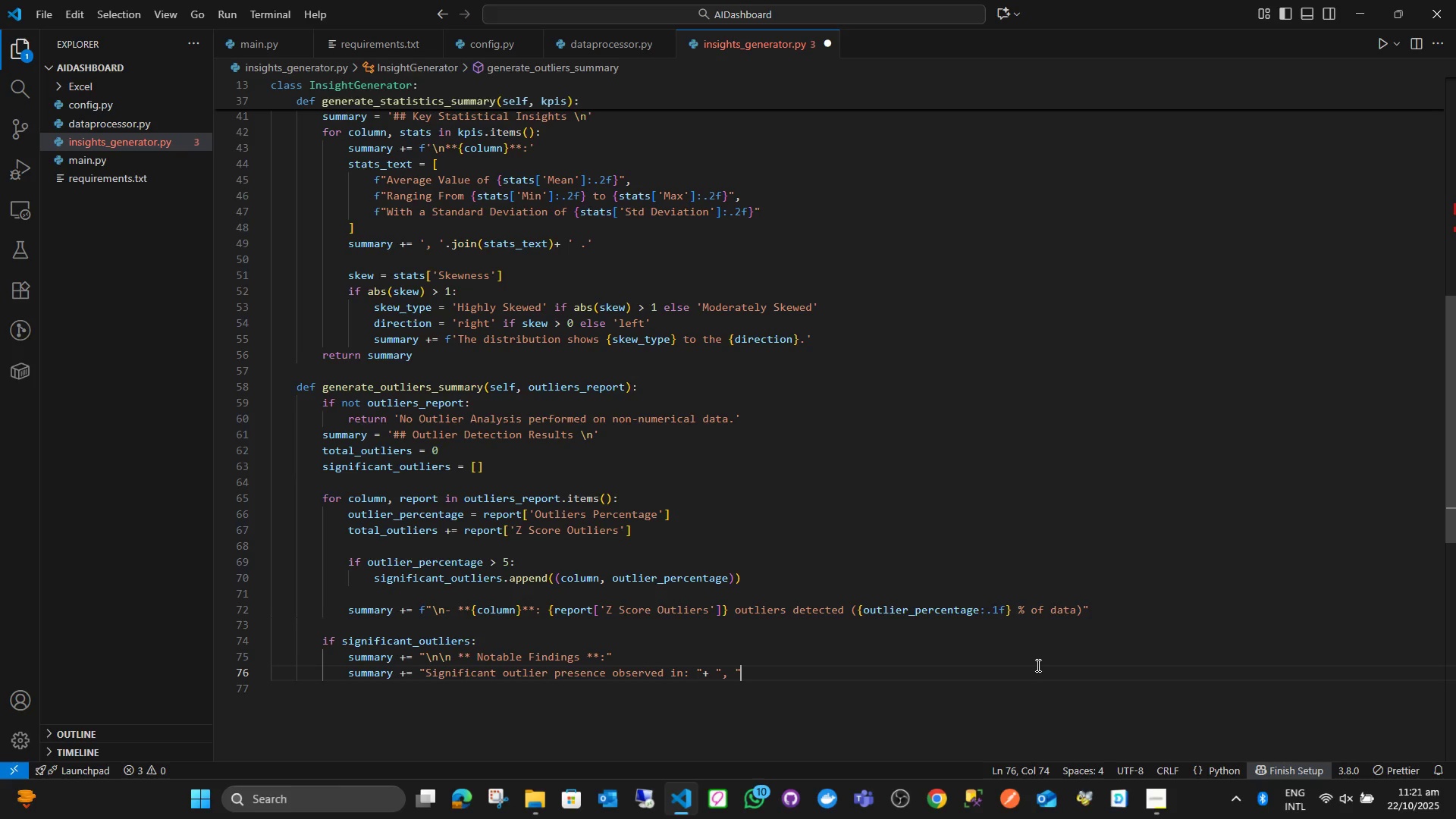 
type(.join()
 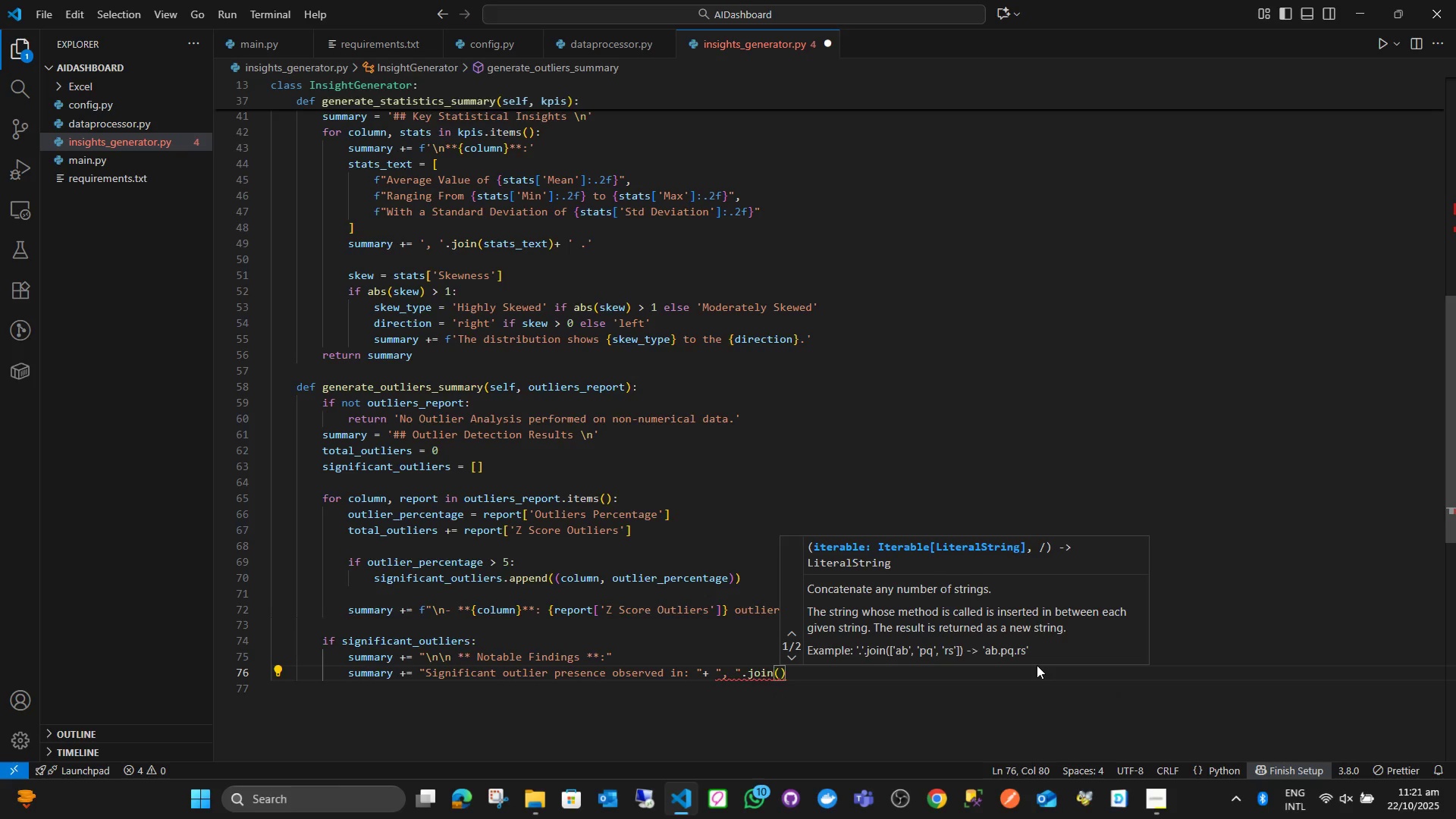 
key(Enter)
 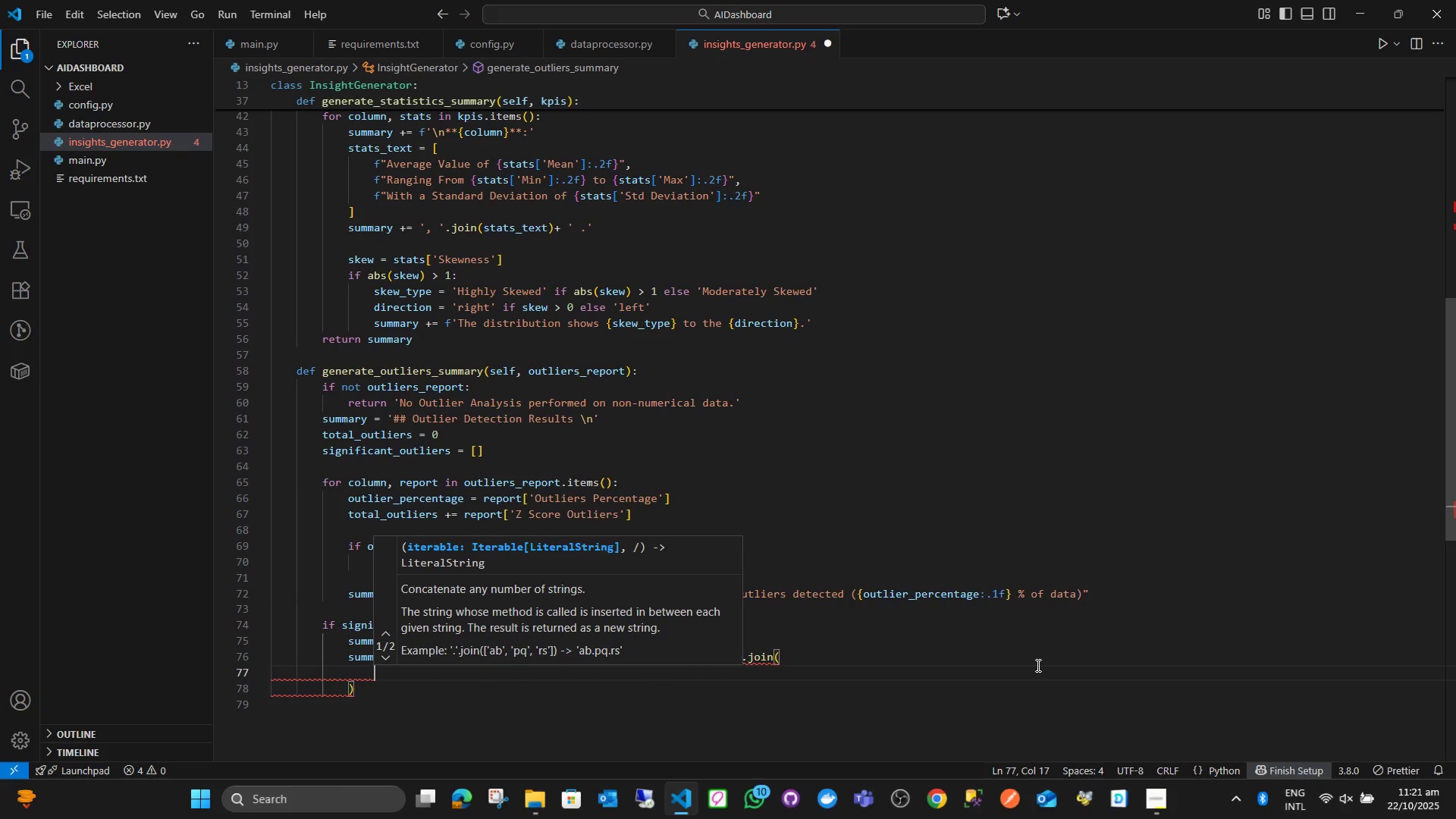 
key(BracketLeft)
 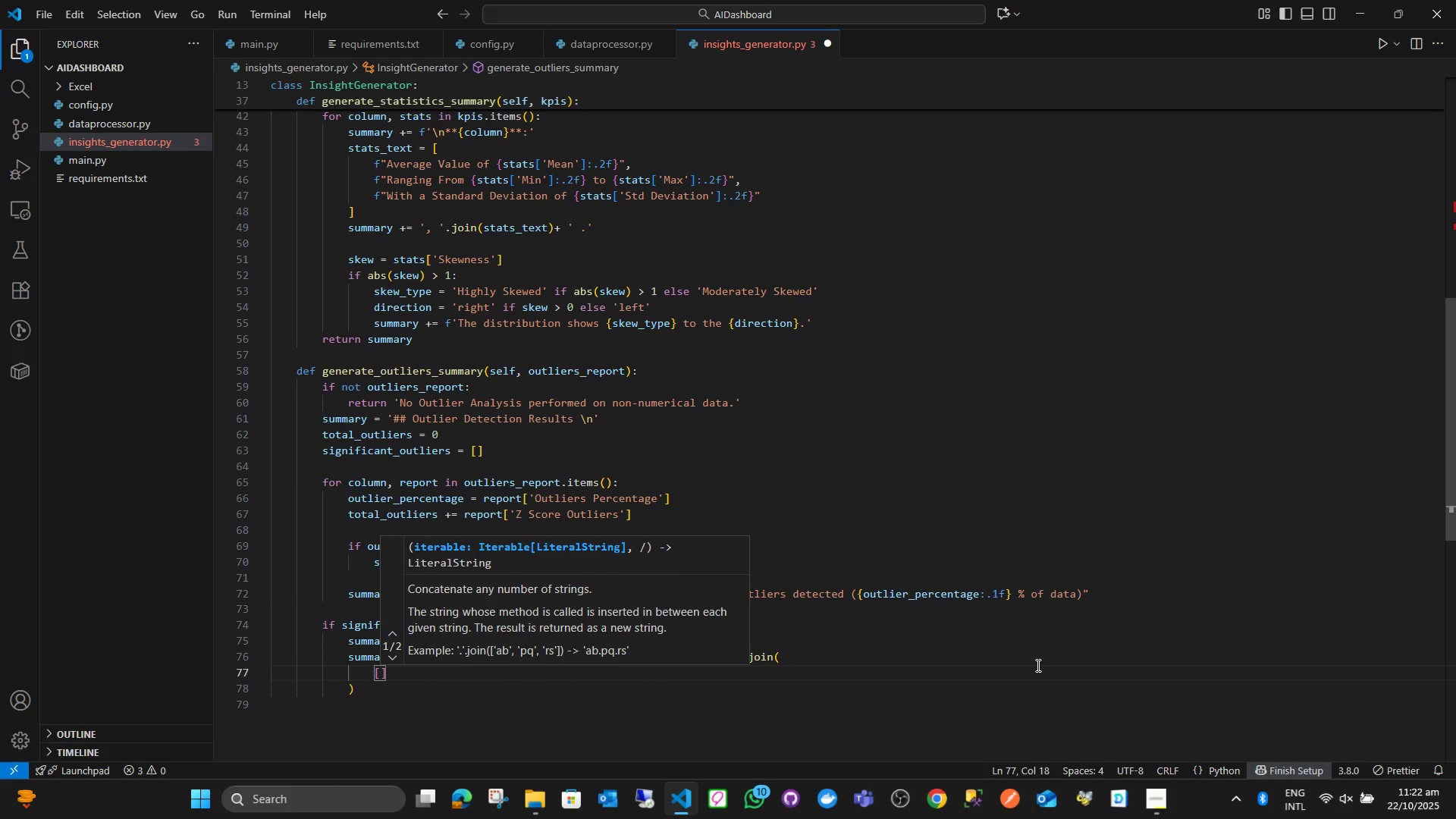 
key(F)
 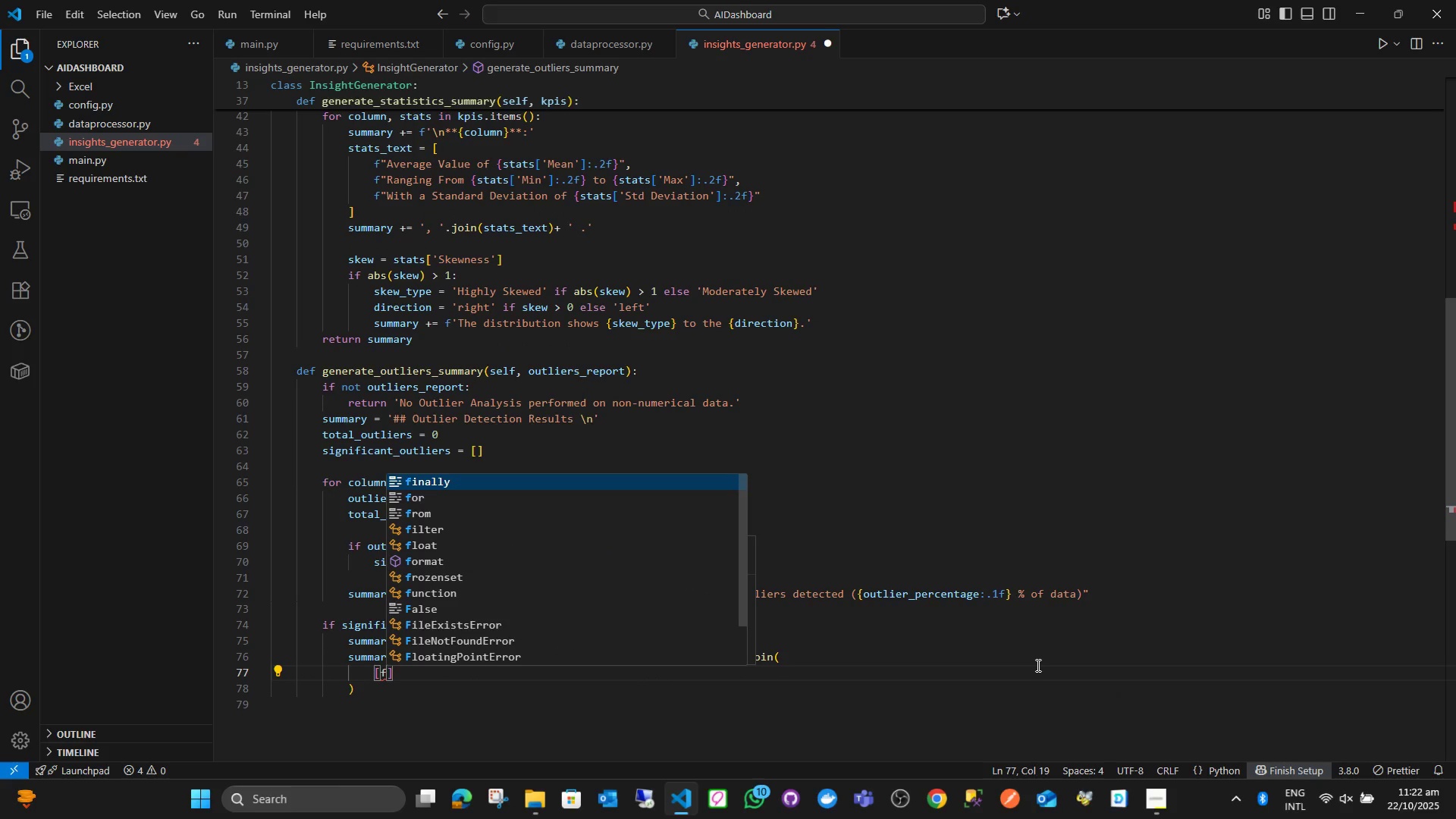 
key(Shift+Quote)
 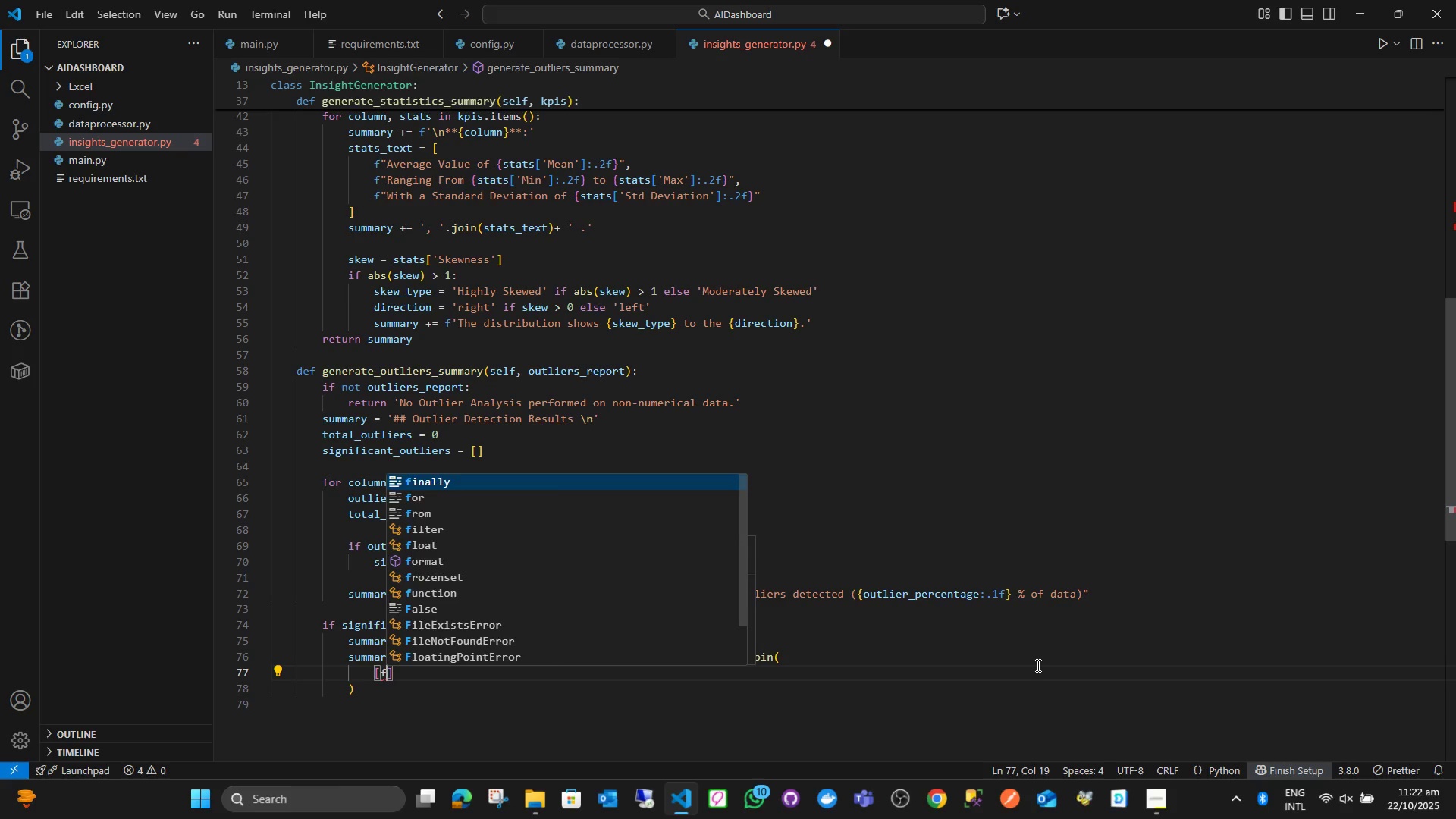 
key(Shift+Quote)
 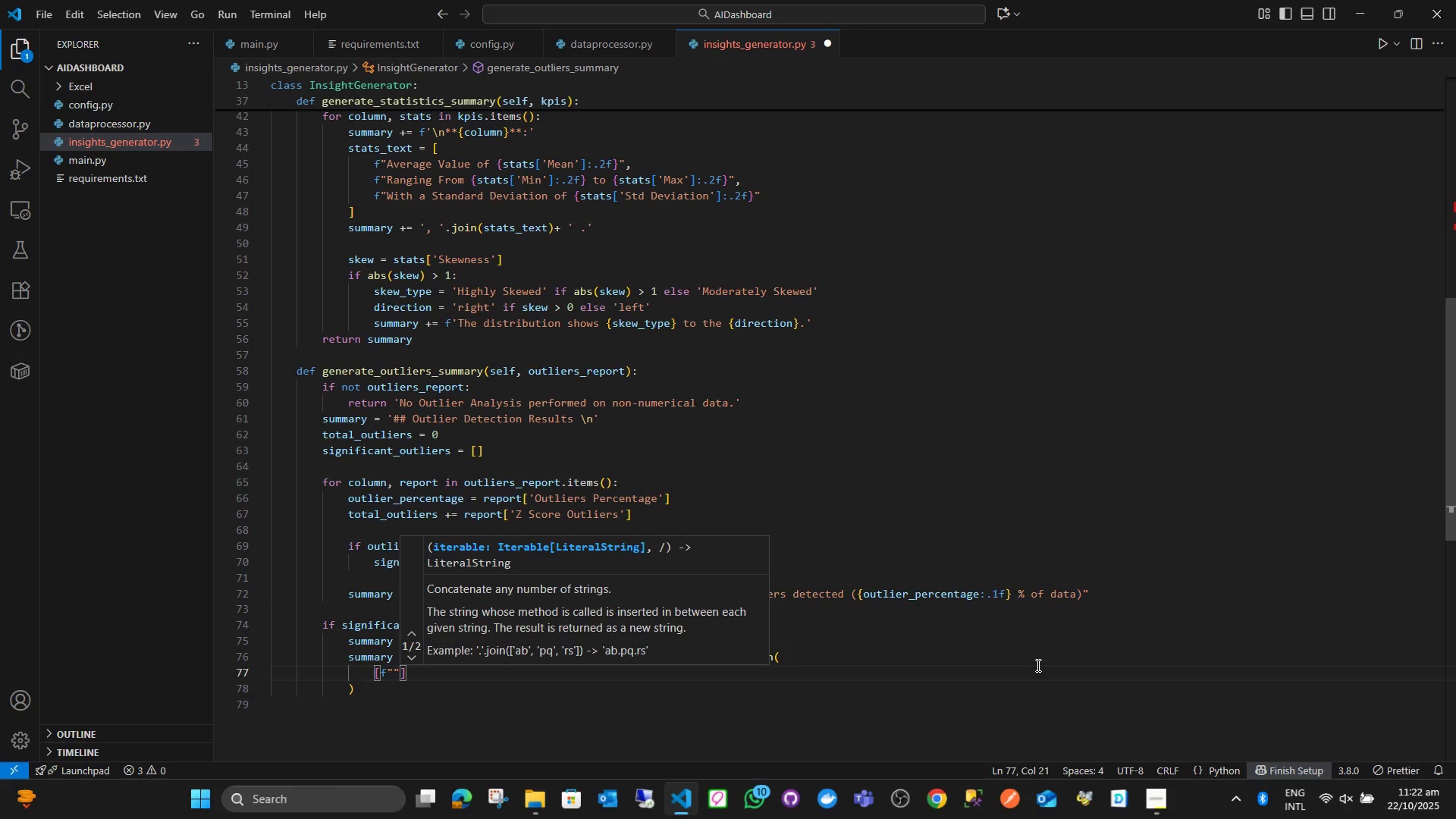 
key(ArrowLeft)
 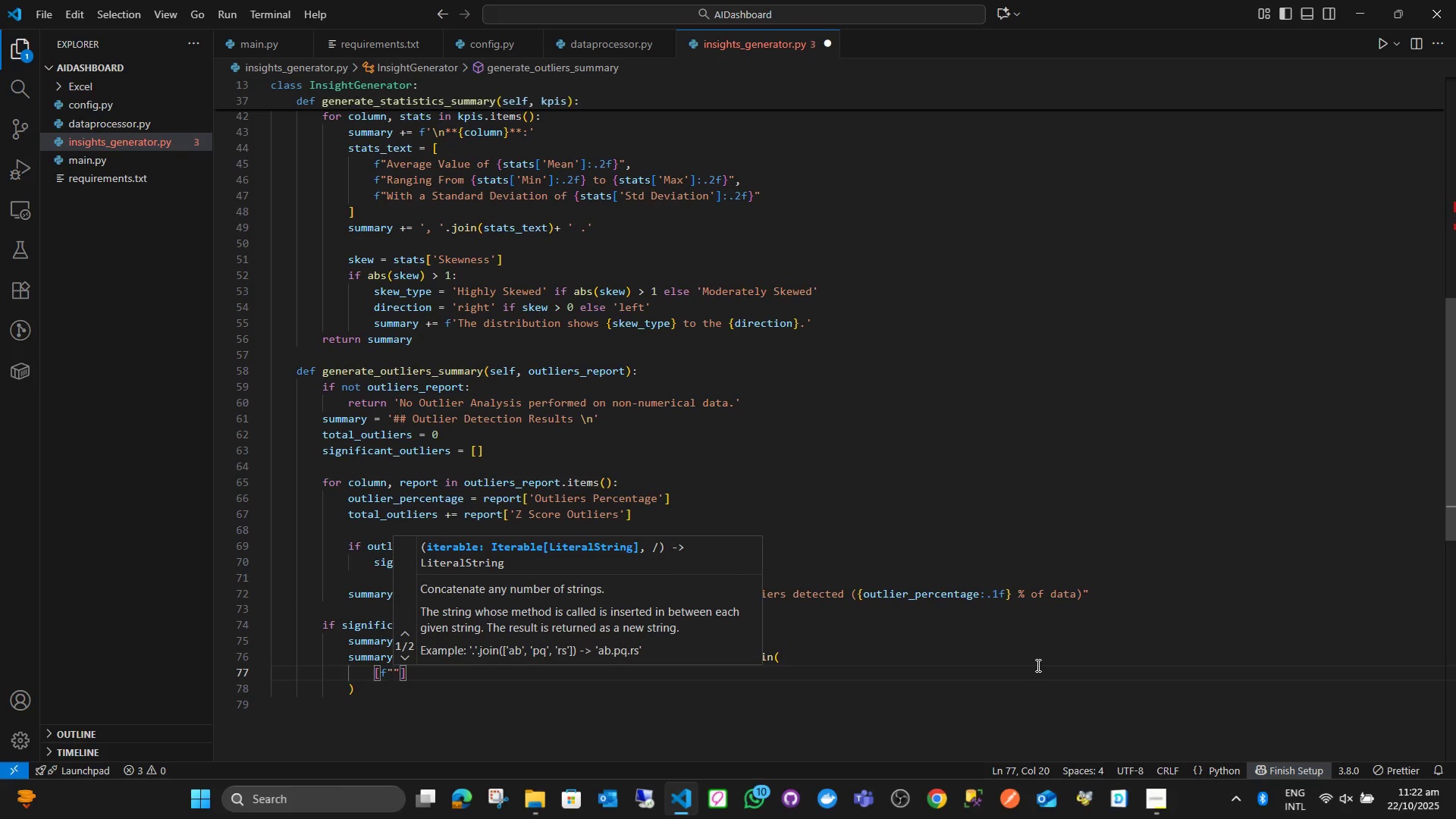 
type({col)
 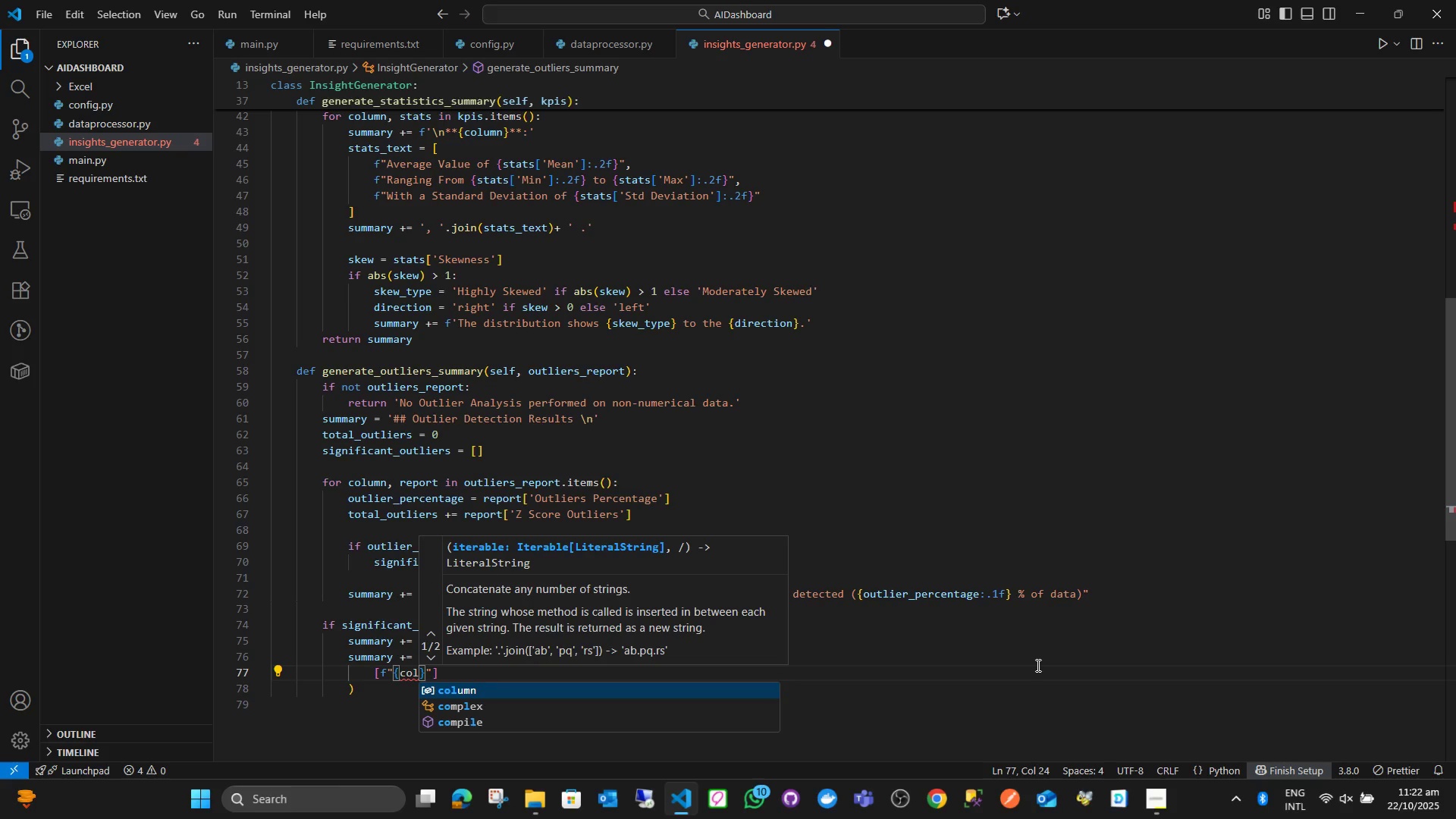 
key(ArrowRight)
 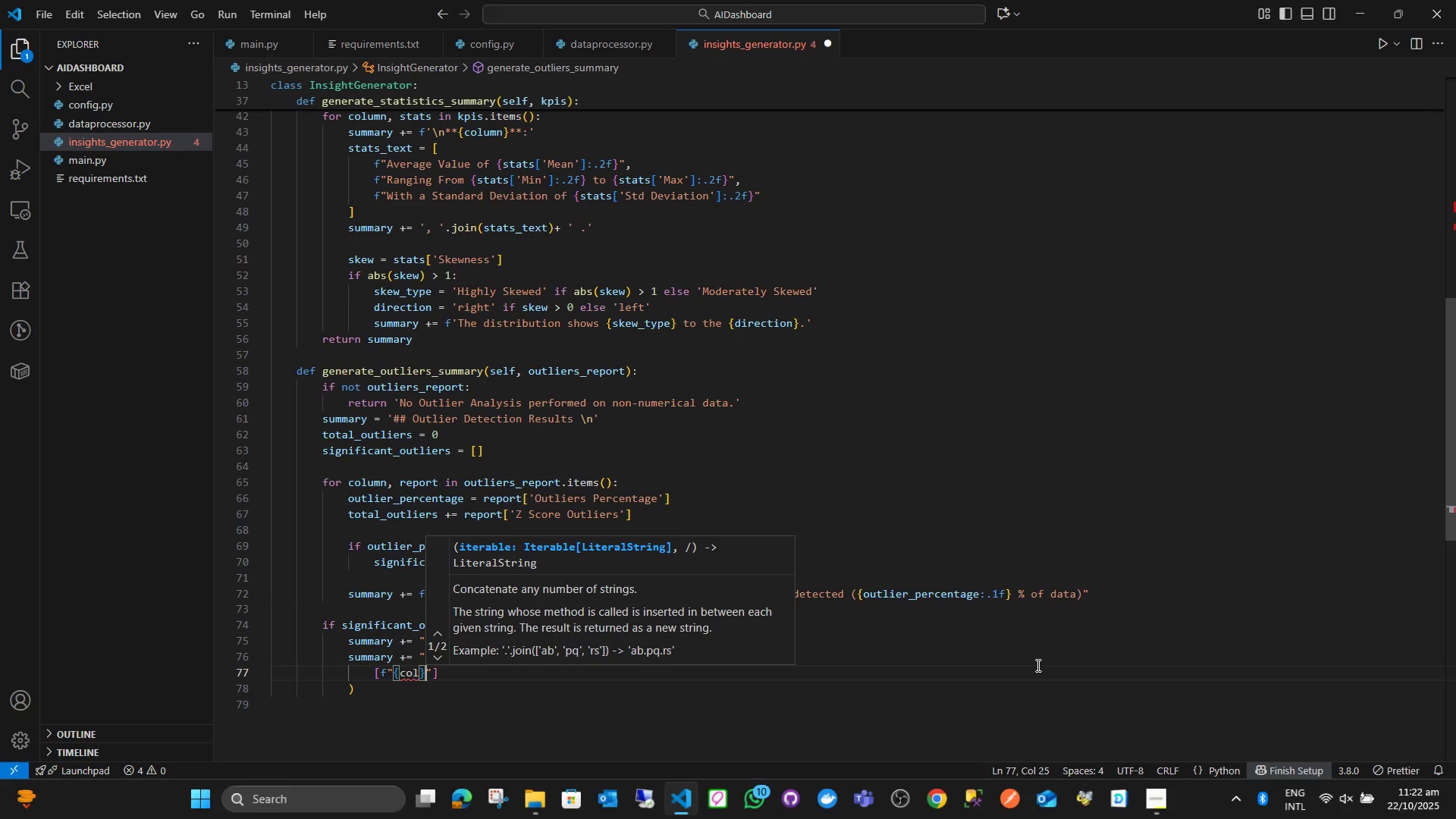 
wait(12.12)
 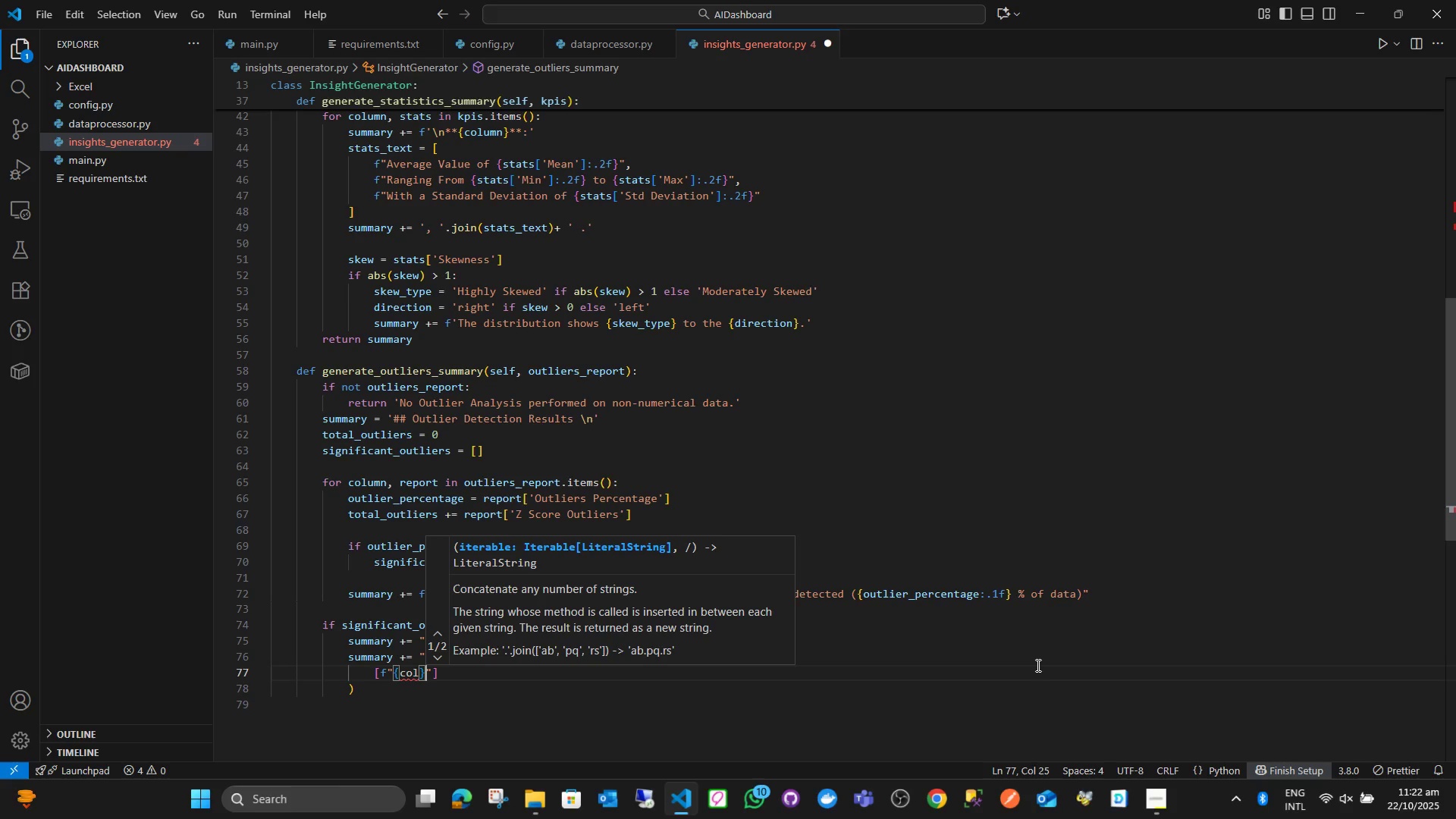 
left_click([1029, 678])
 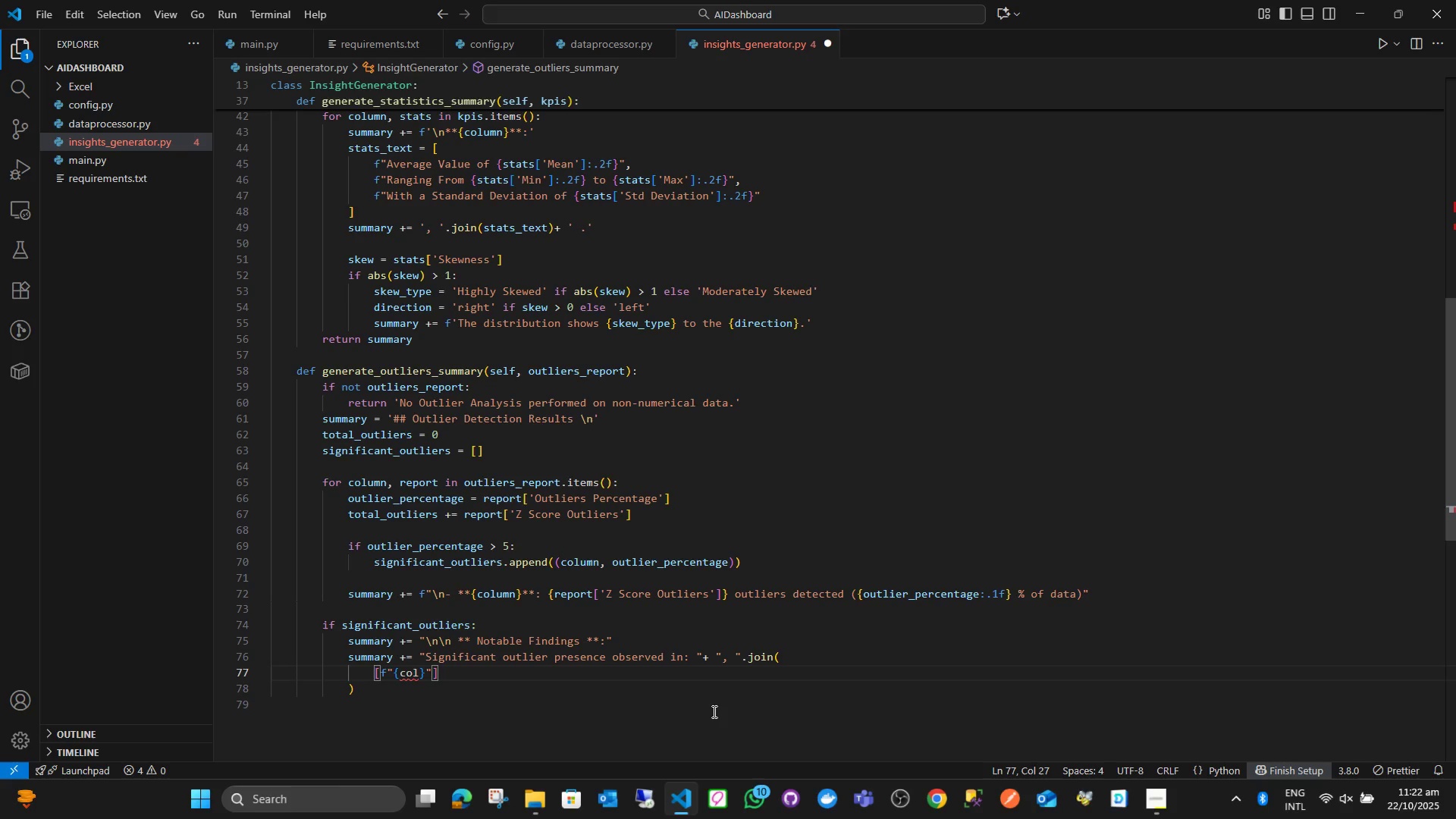 
wait(11.38)
 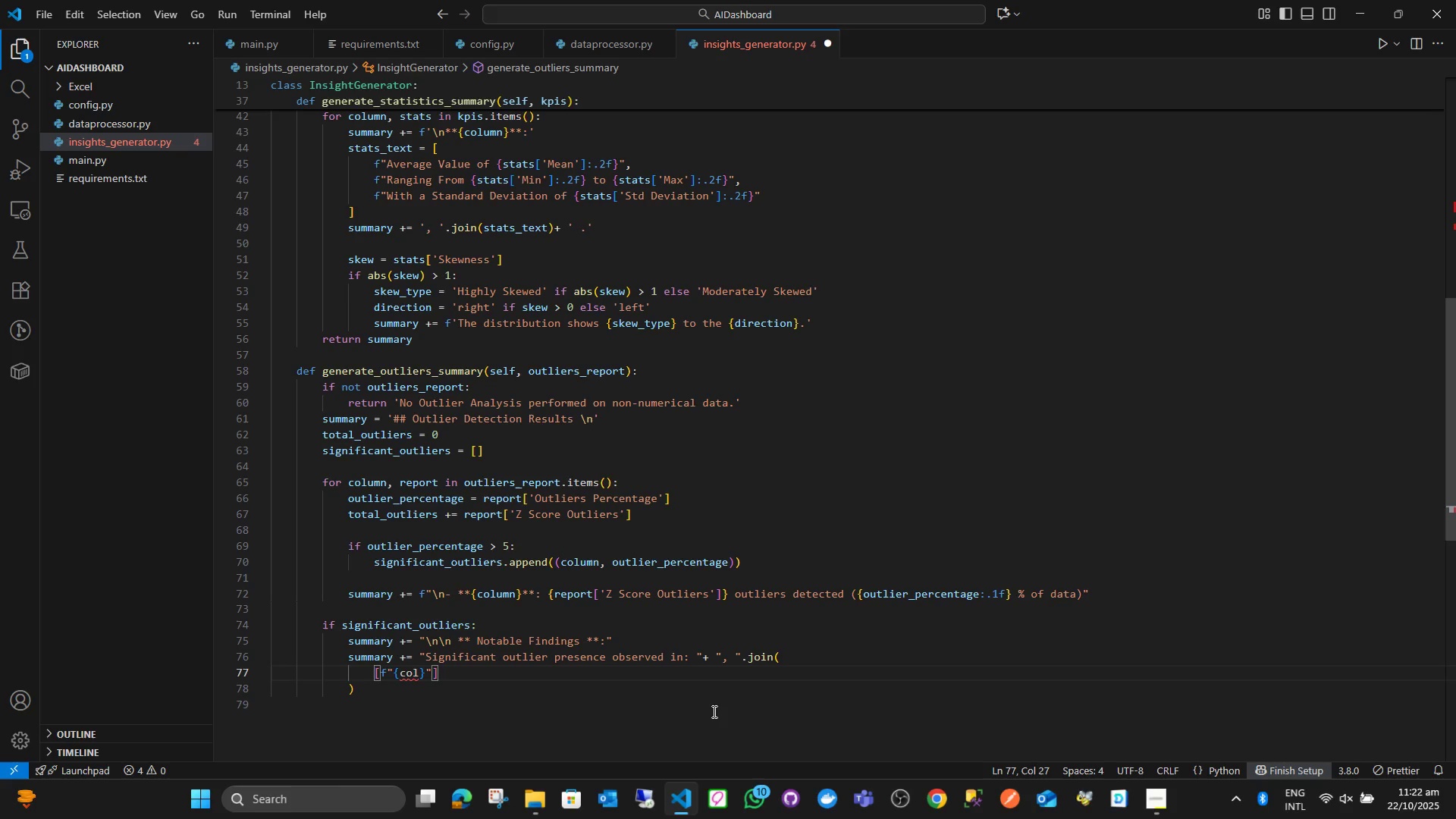 
key(ArrowRight)
 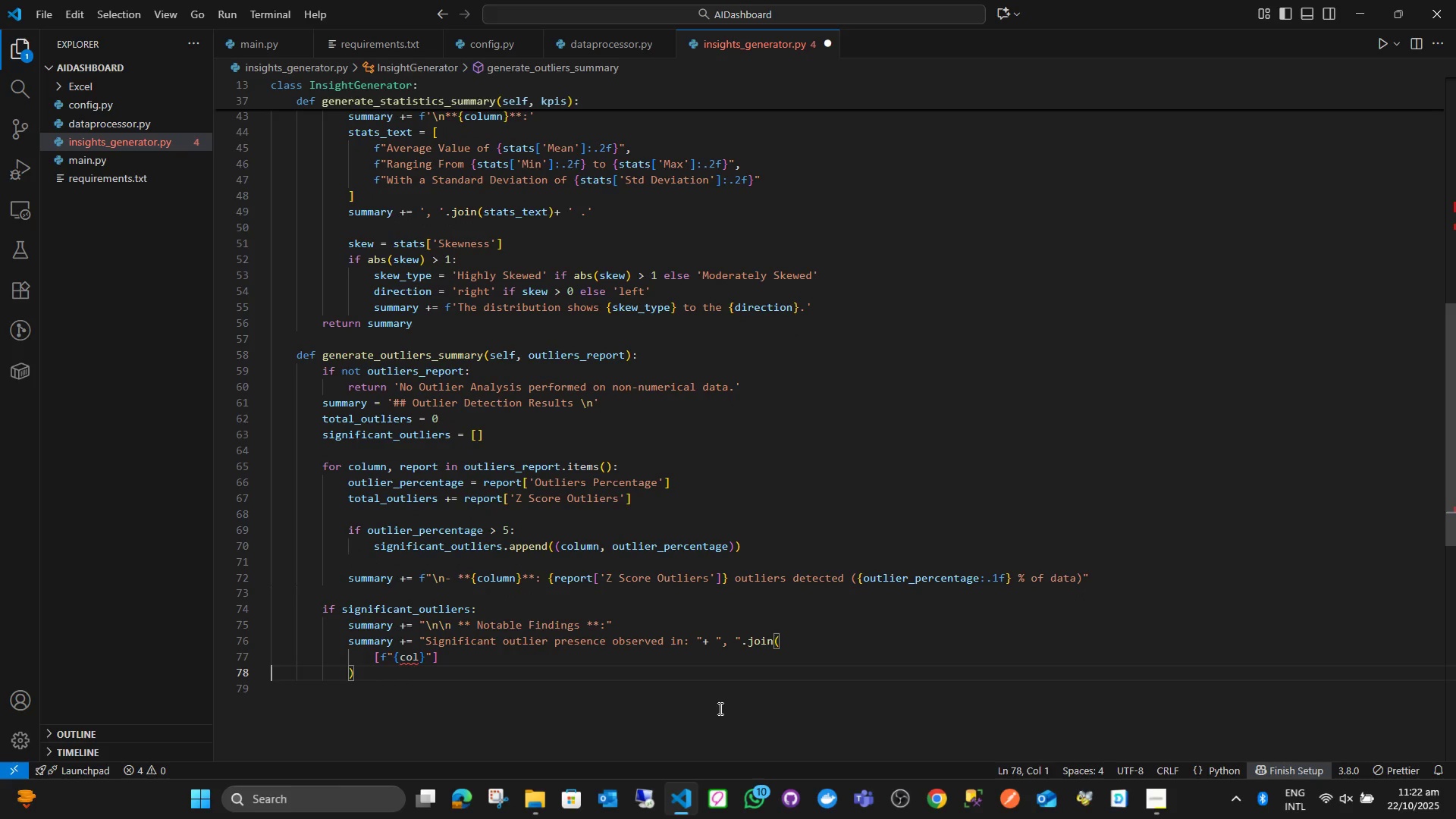 
key(ArrowLeft)
 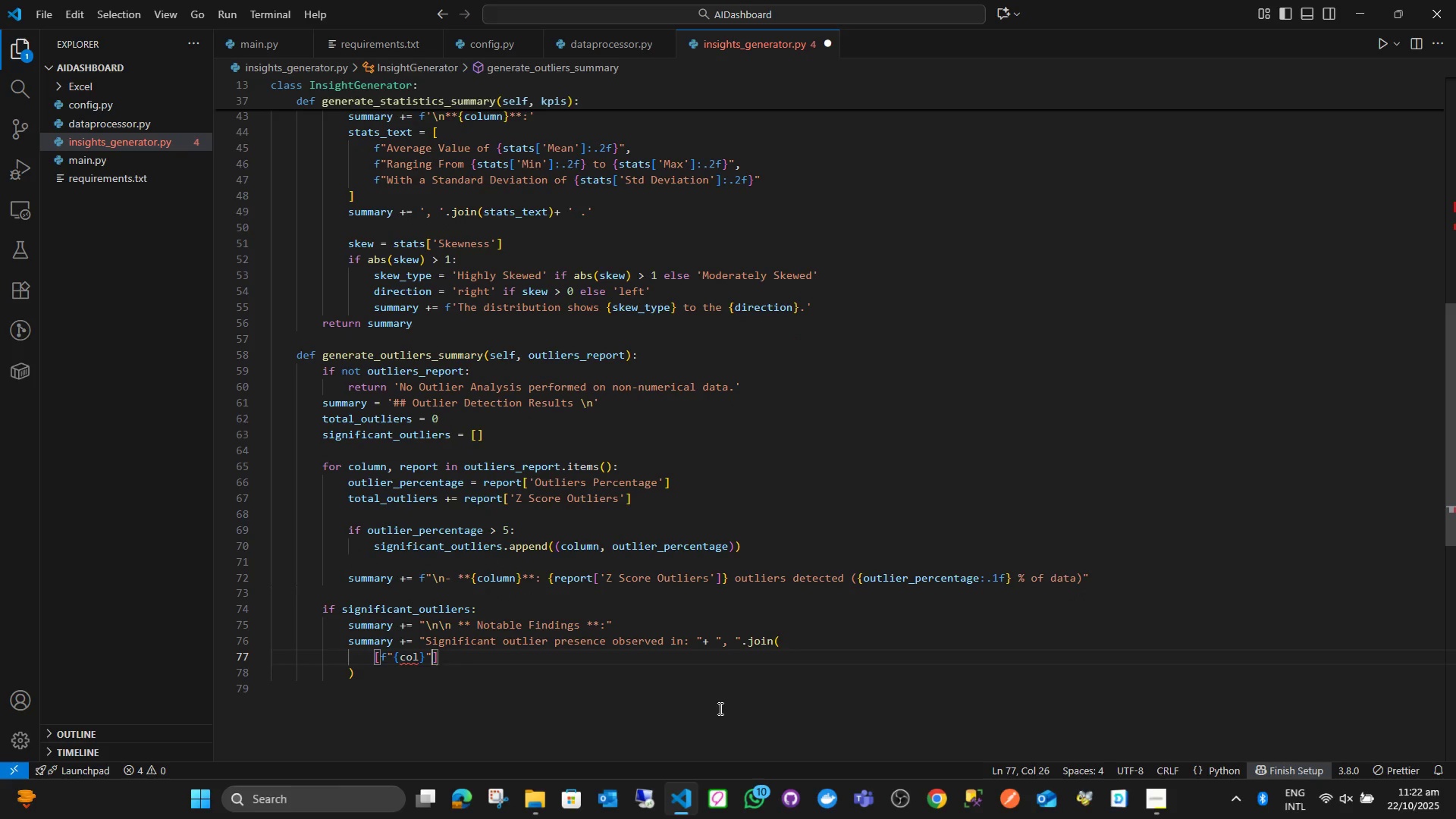 
key(ArrowLeft)
 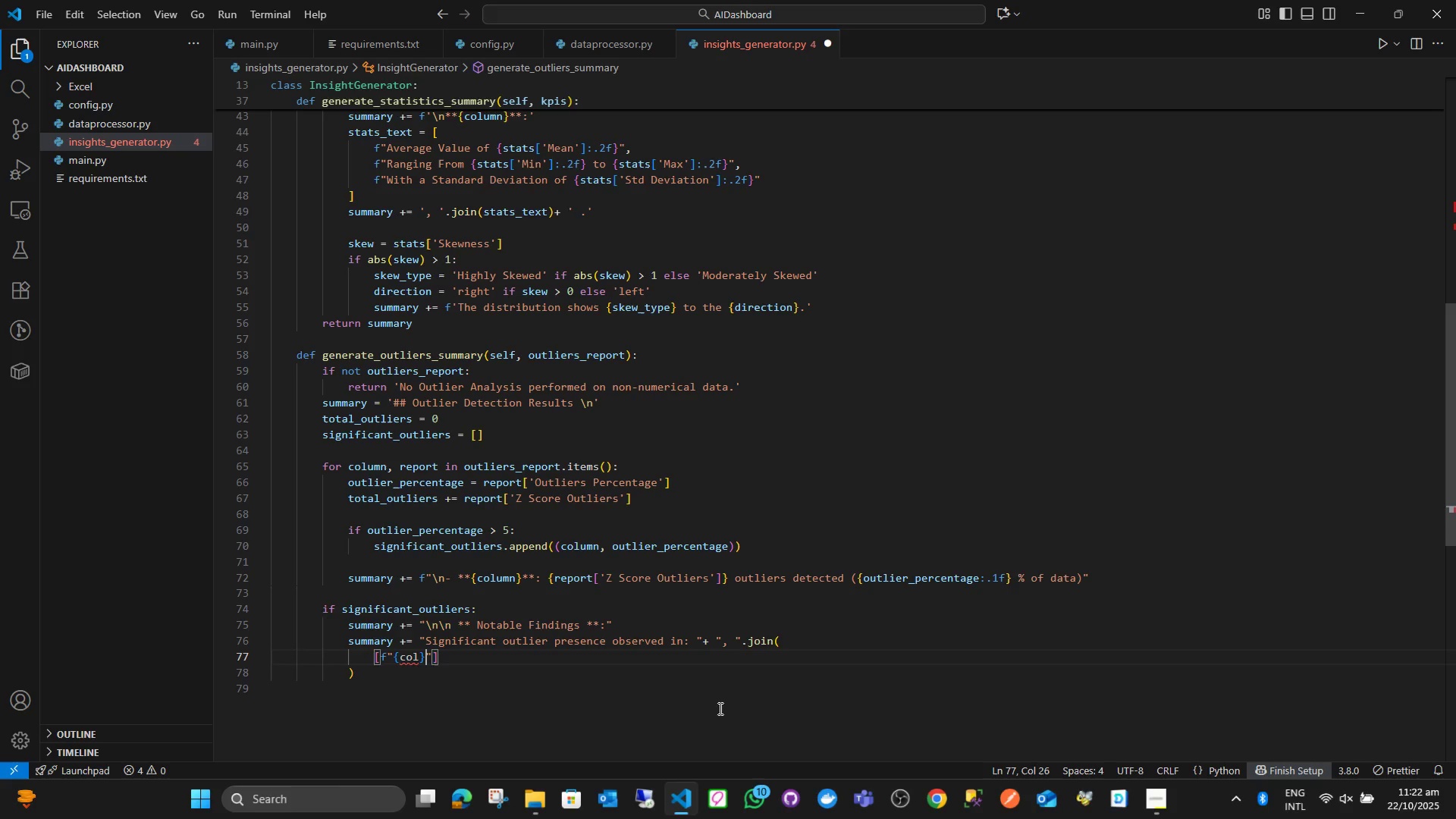 
key(ArrowLeft)
 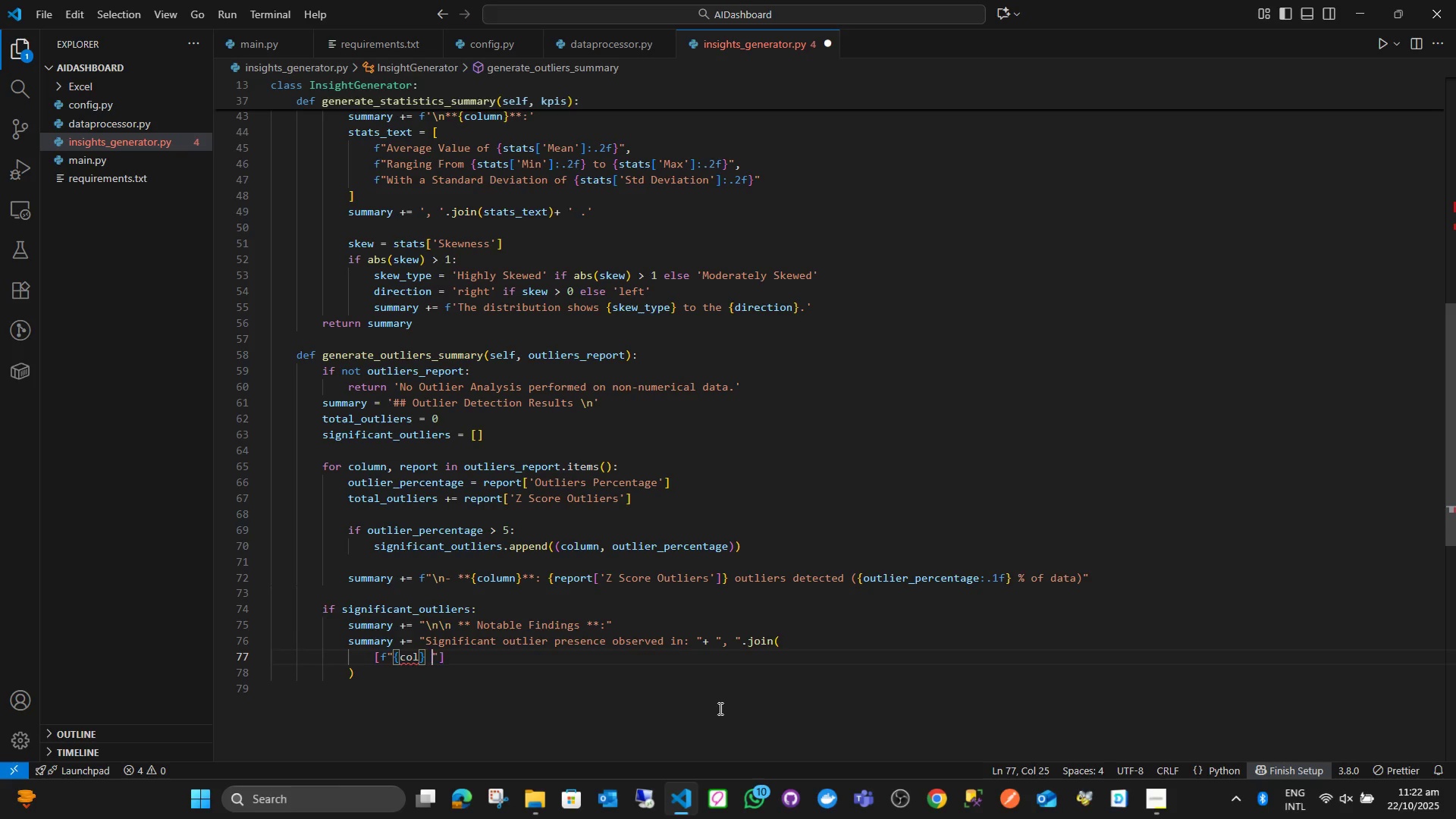 
type( ({pct:.1f)
 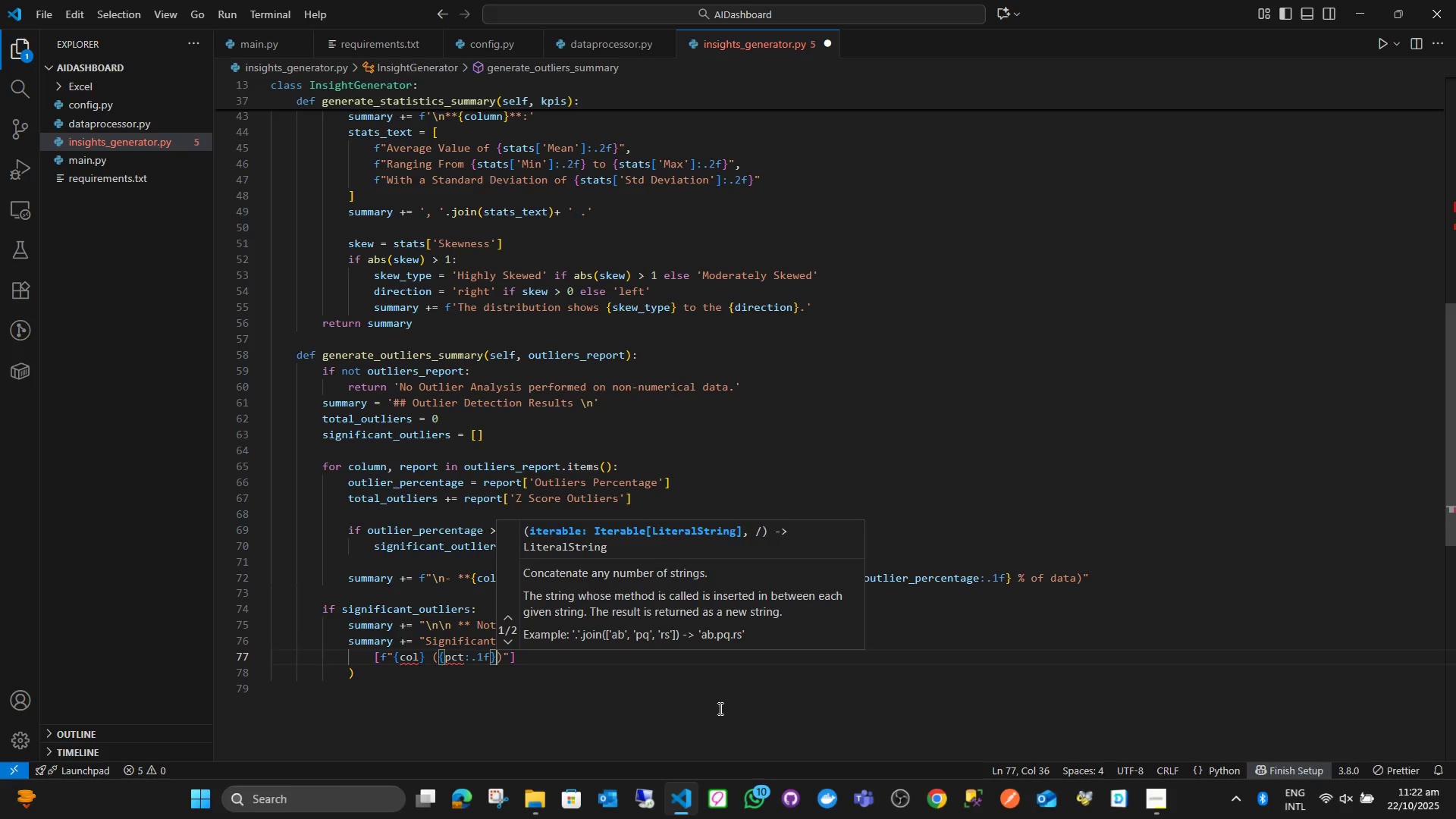 
 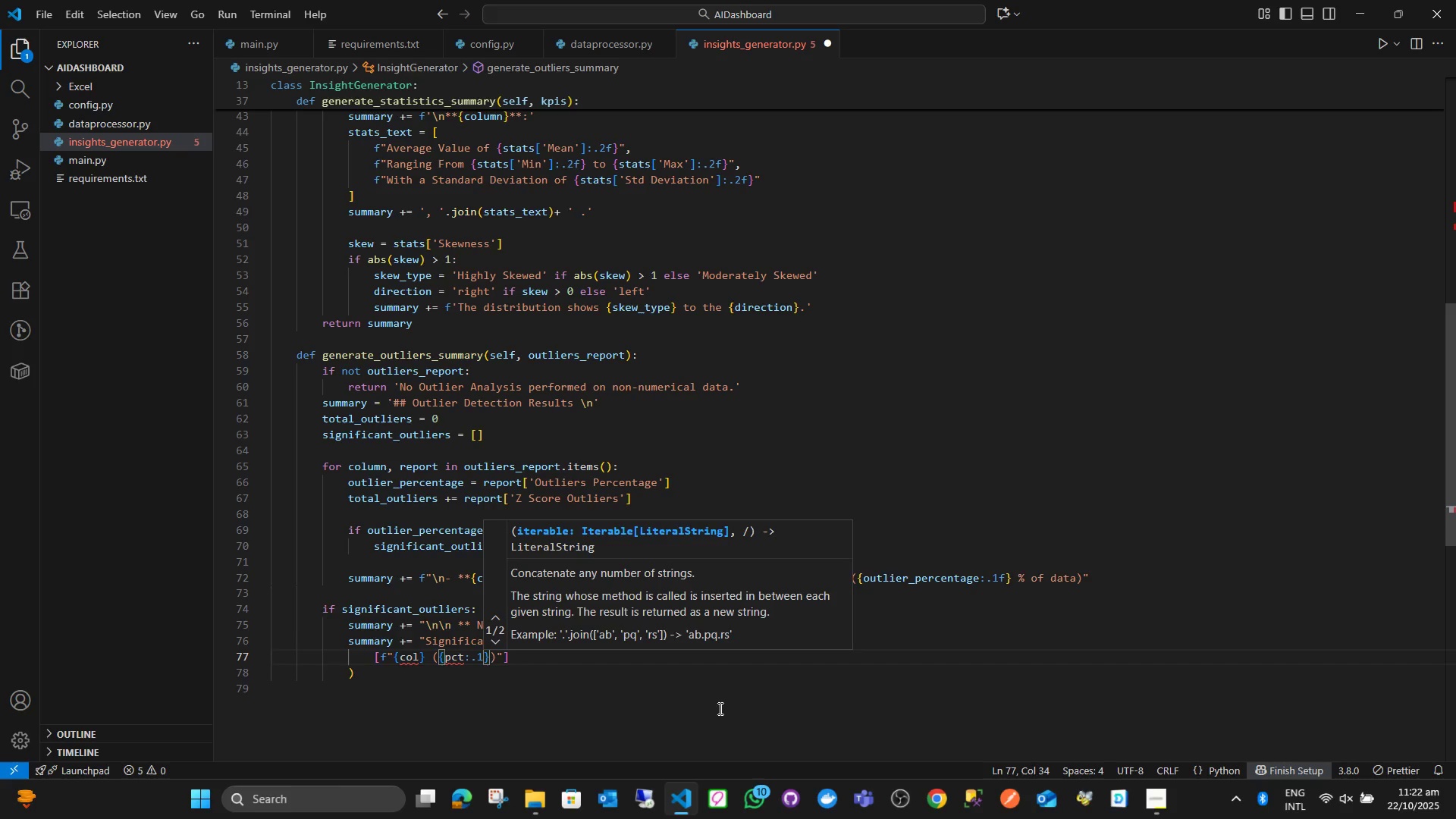 
key(ArrowRight)
 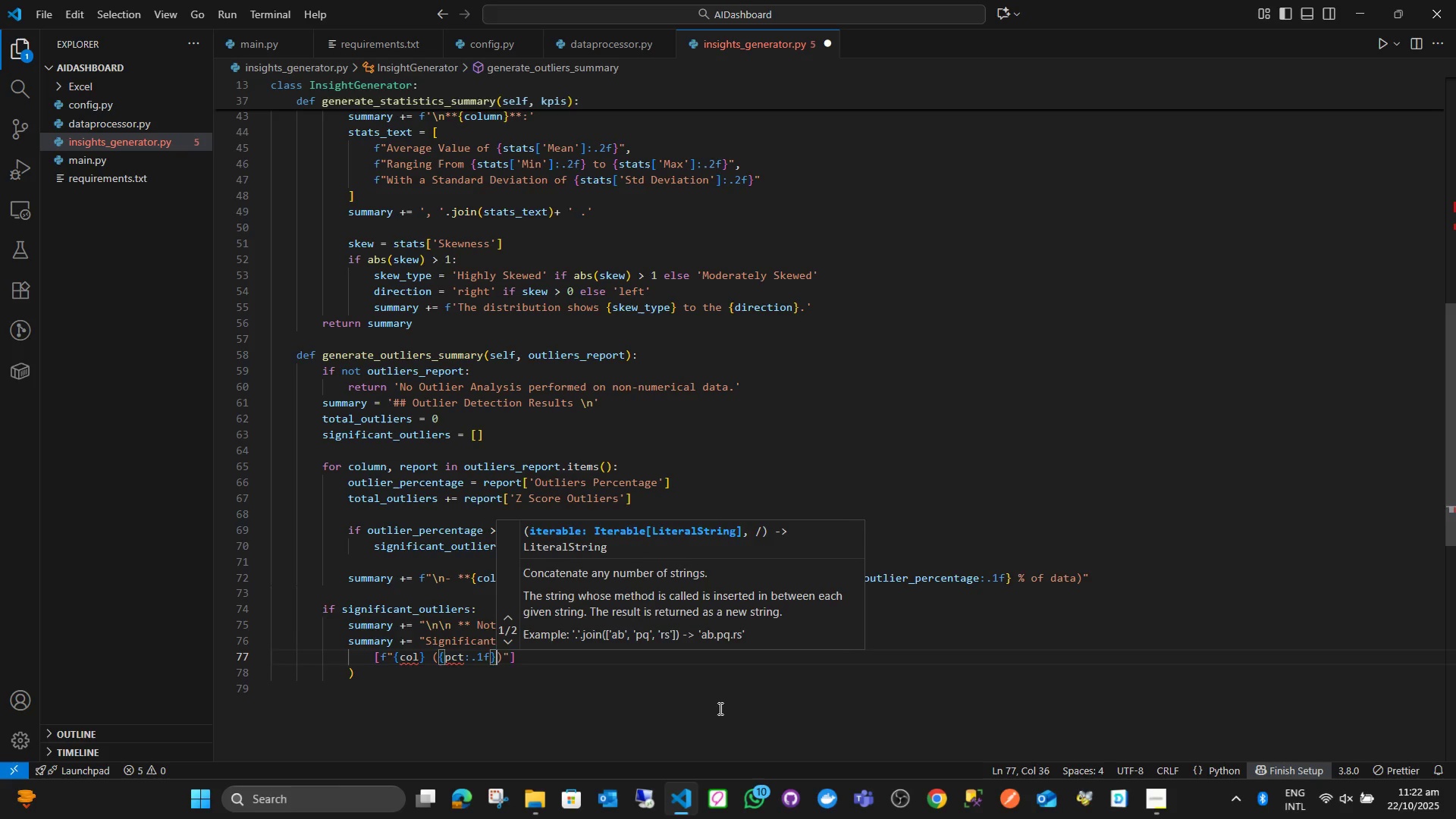 
key(ArrowRight)
 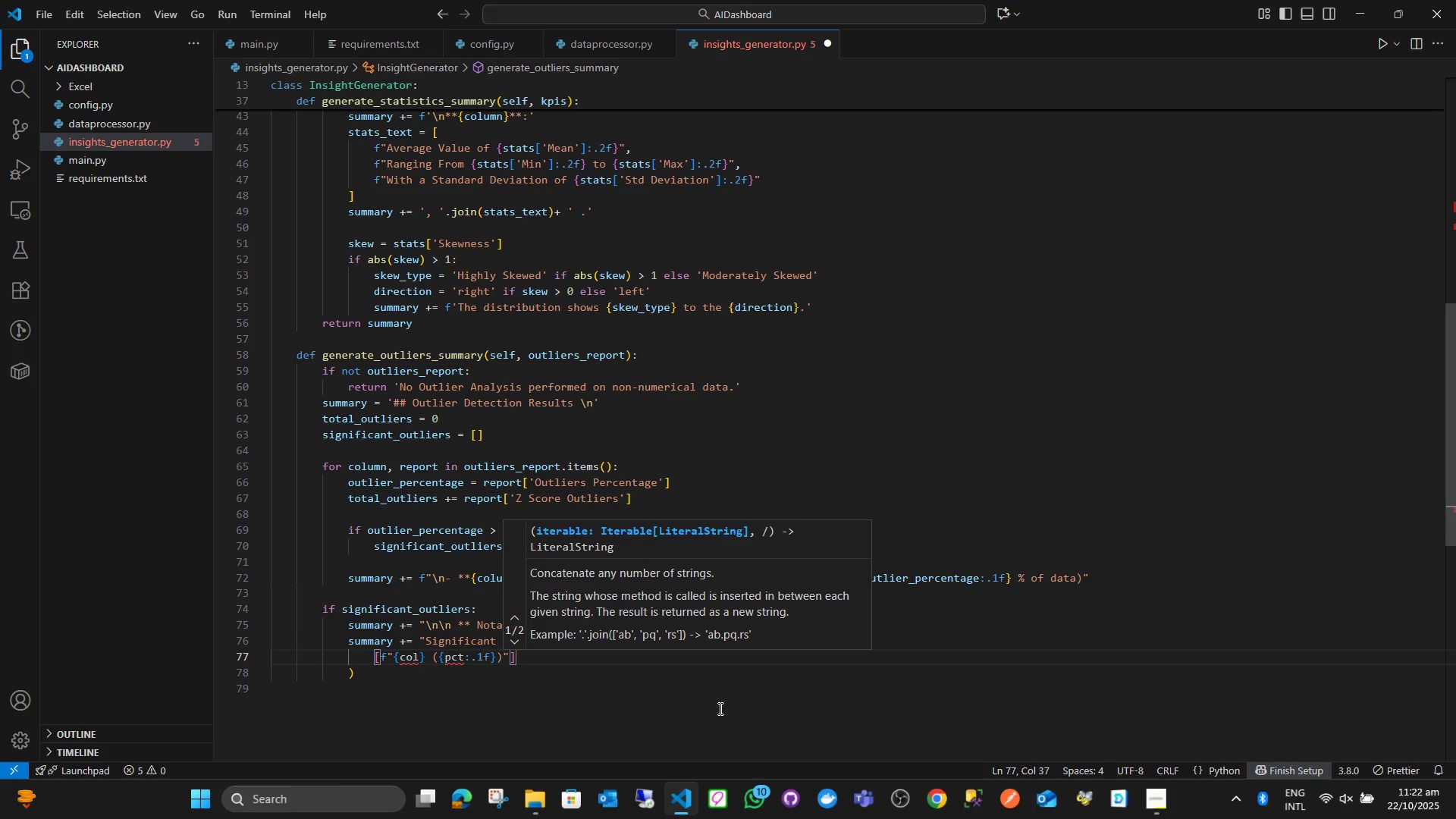 
key(ArrowLeft)
 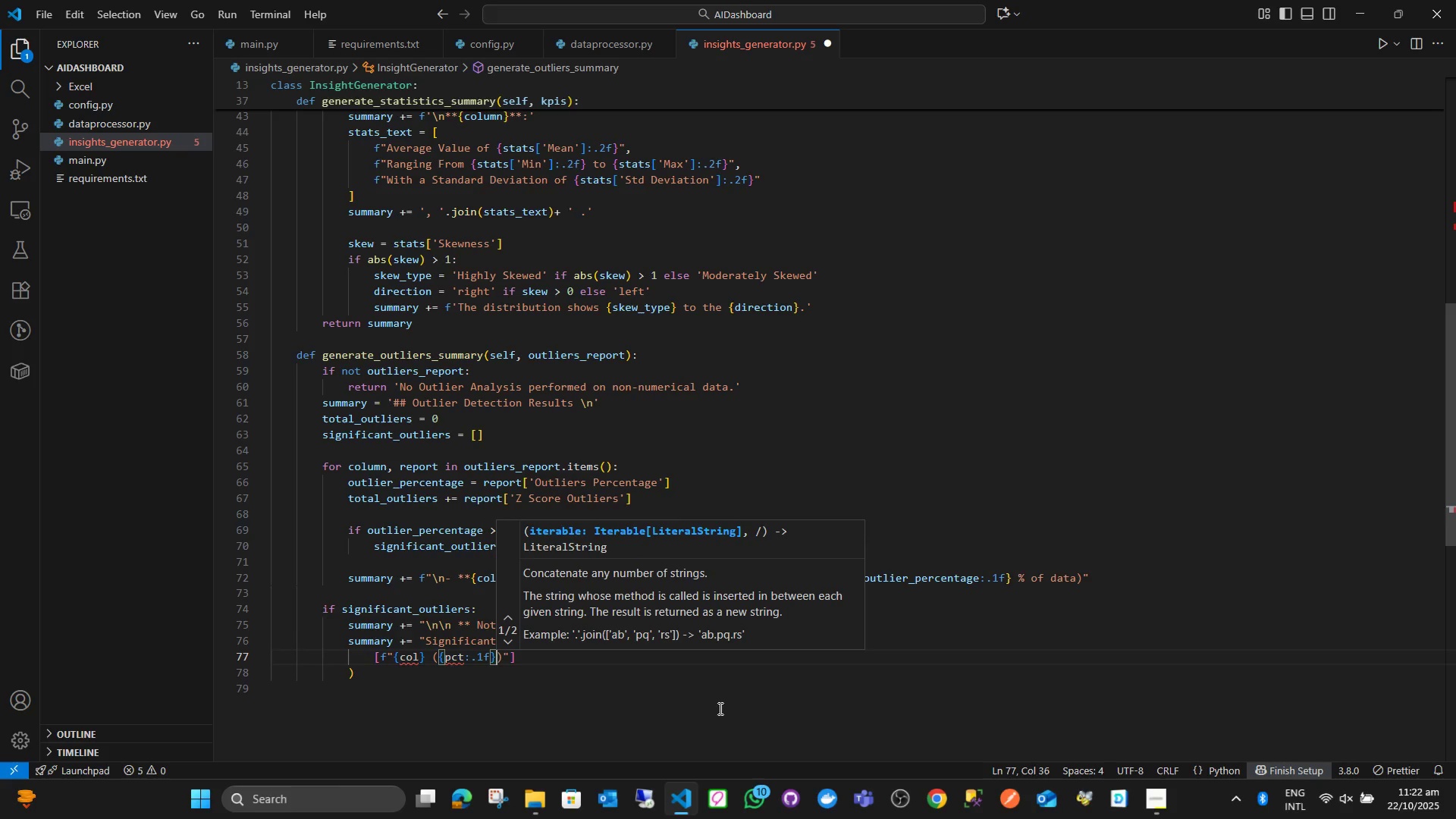 
key(Space)
 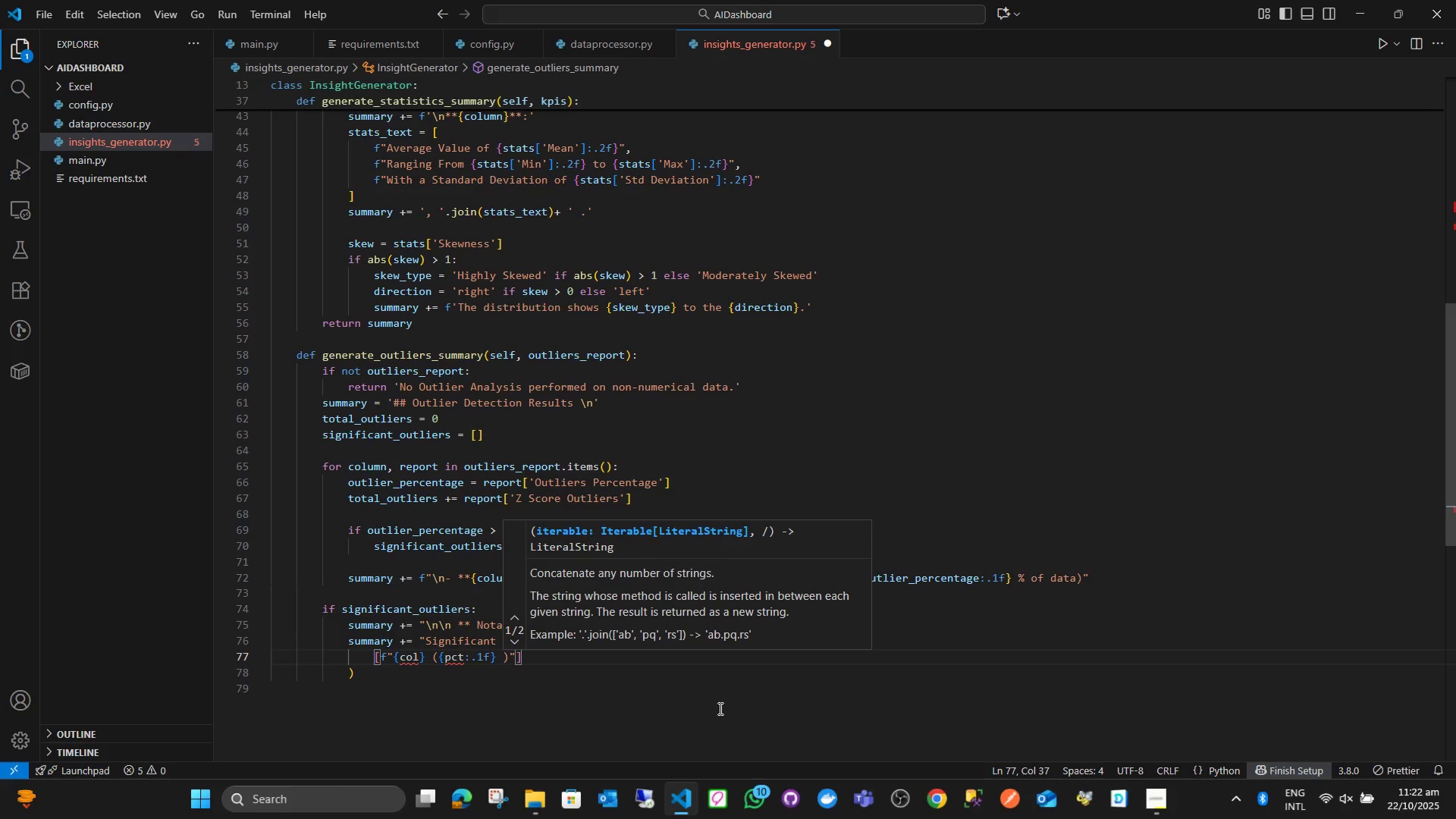 
key(Shift+5)
 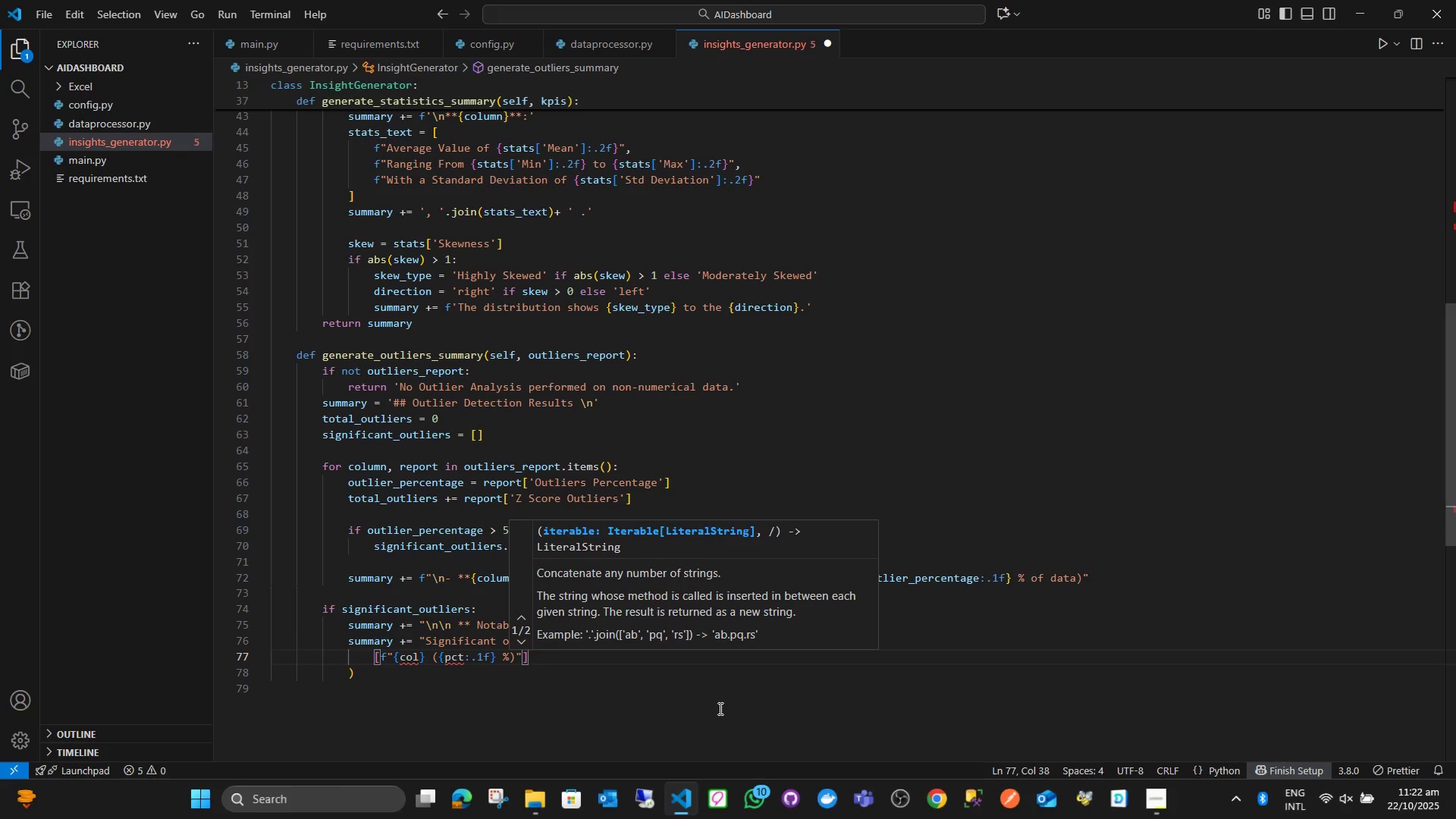 
key(ArrowLeft)
 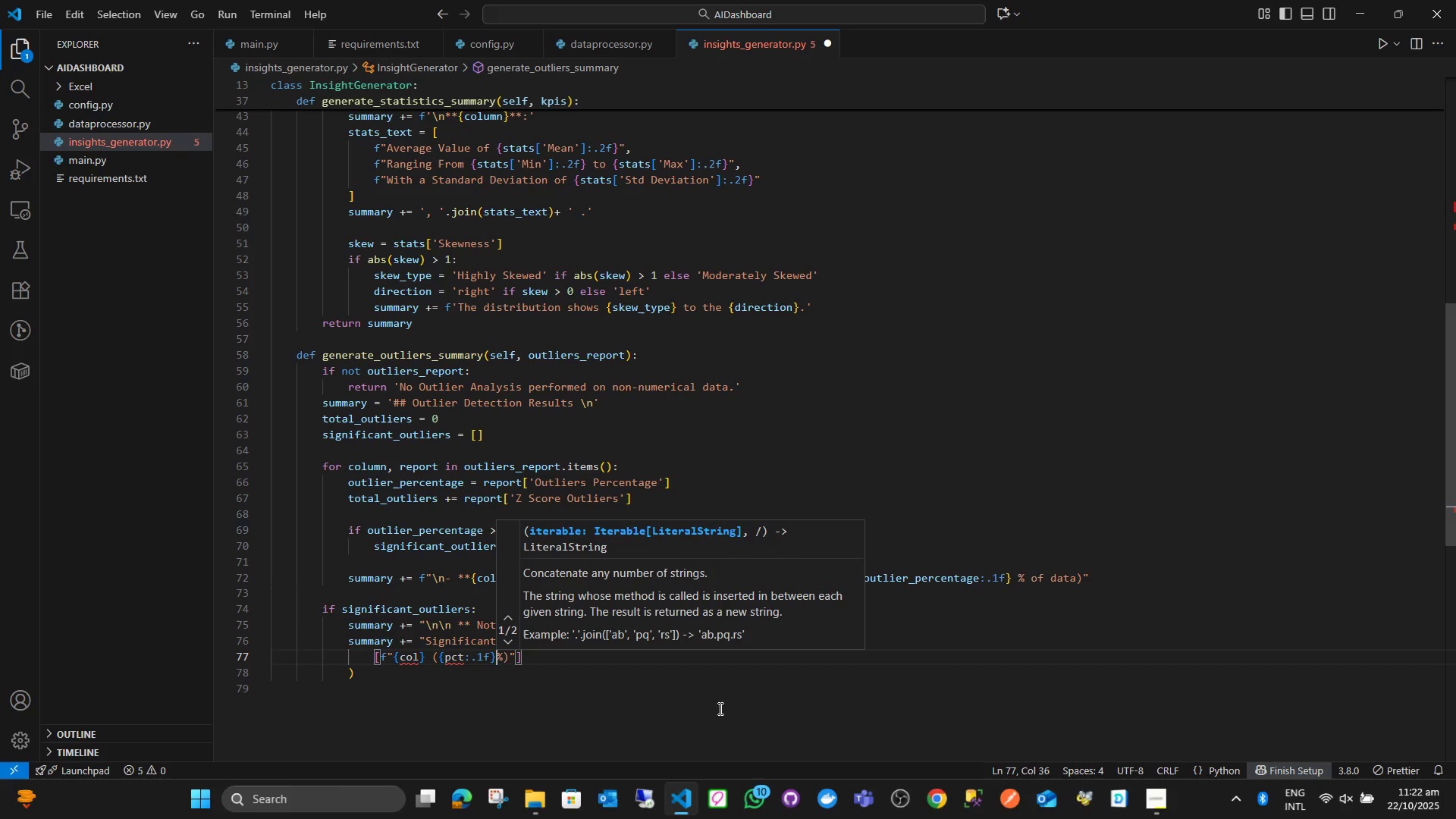 
key(Backspace)
 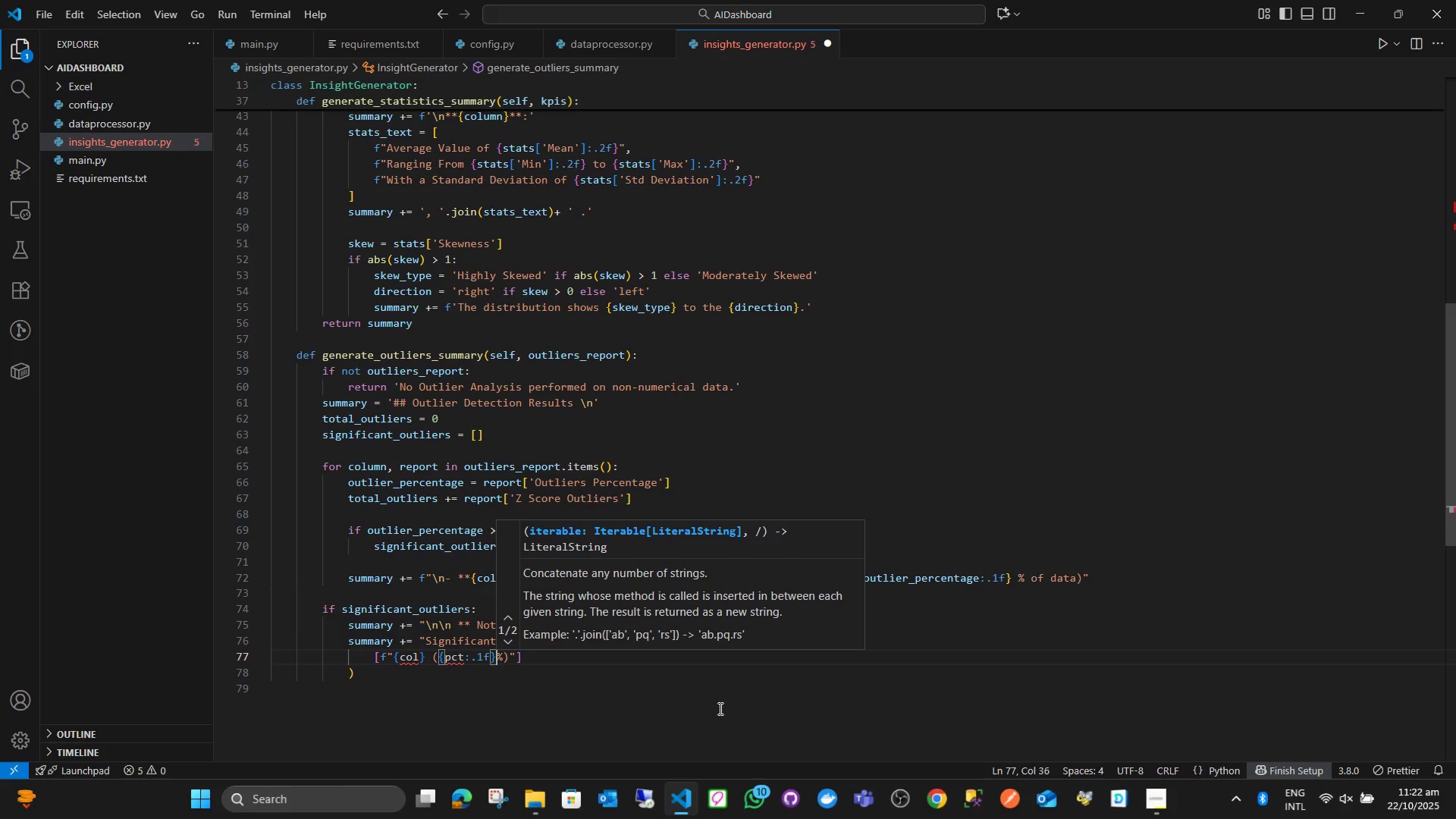 
key(ArrowRight)
 